 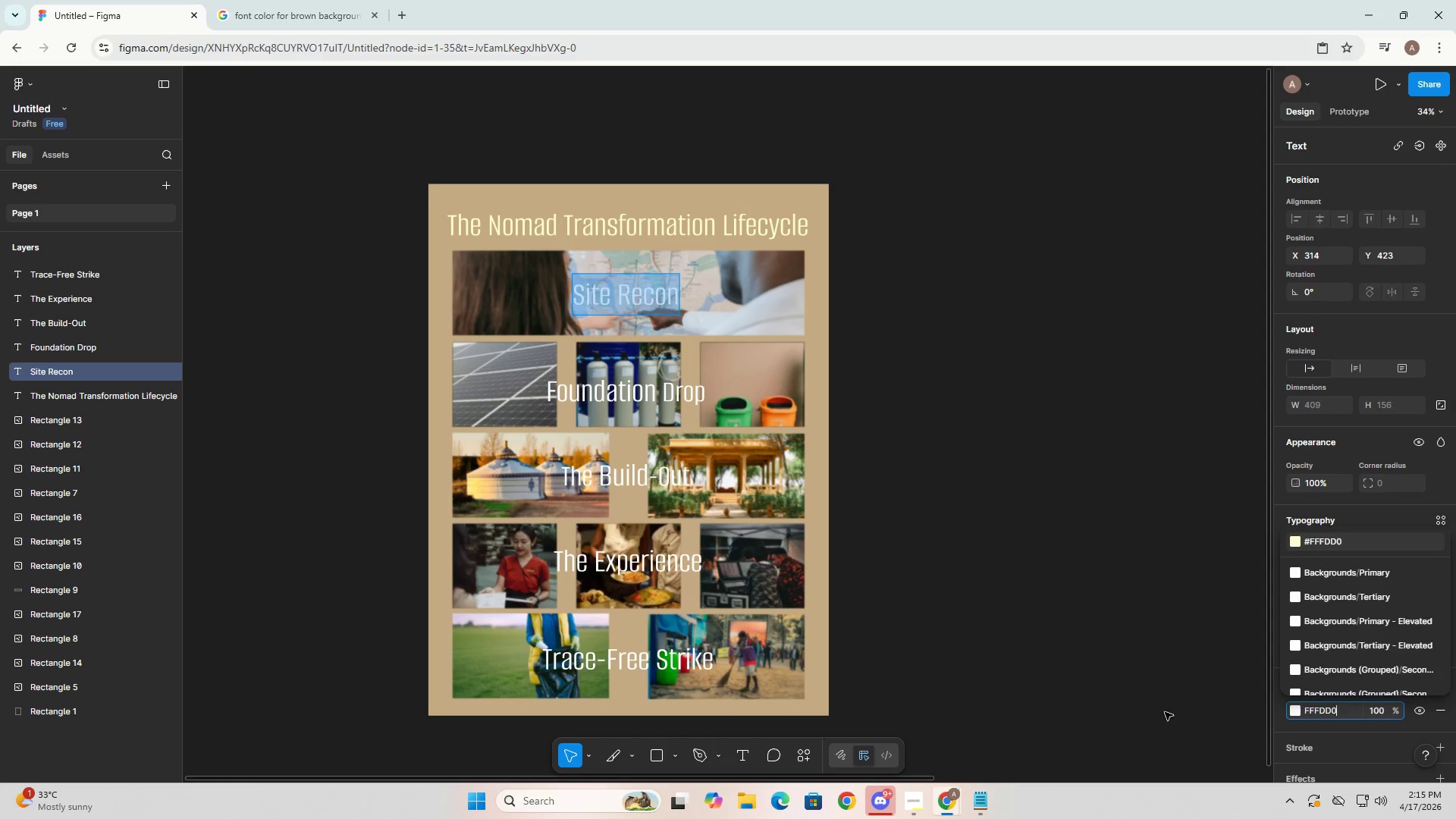 
key(NumpadEnter)
 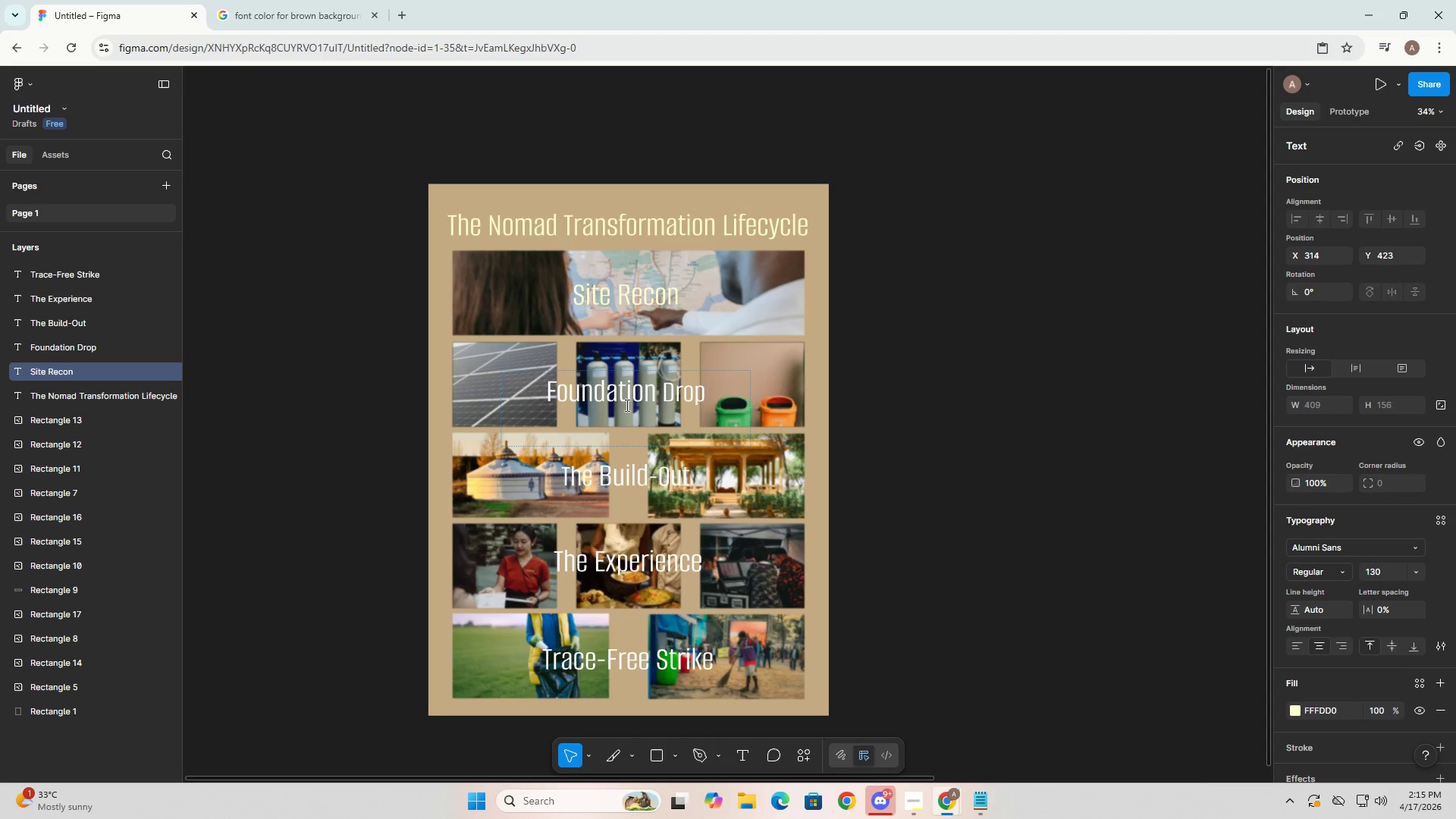 
double_click([626, 399])
 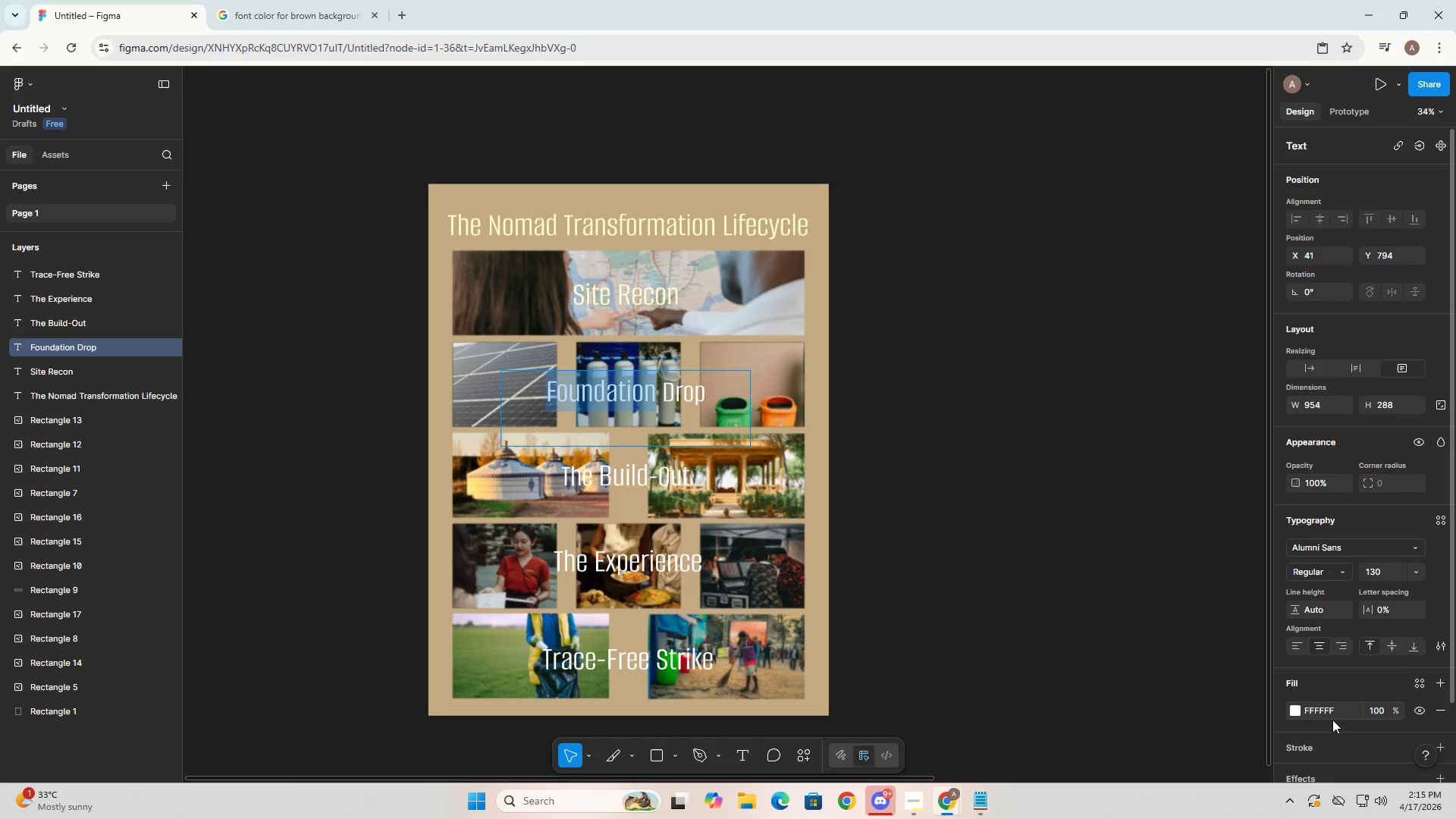 
double_click([1326, 711])
 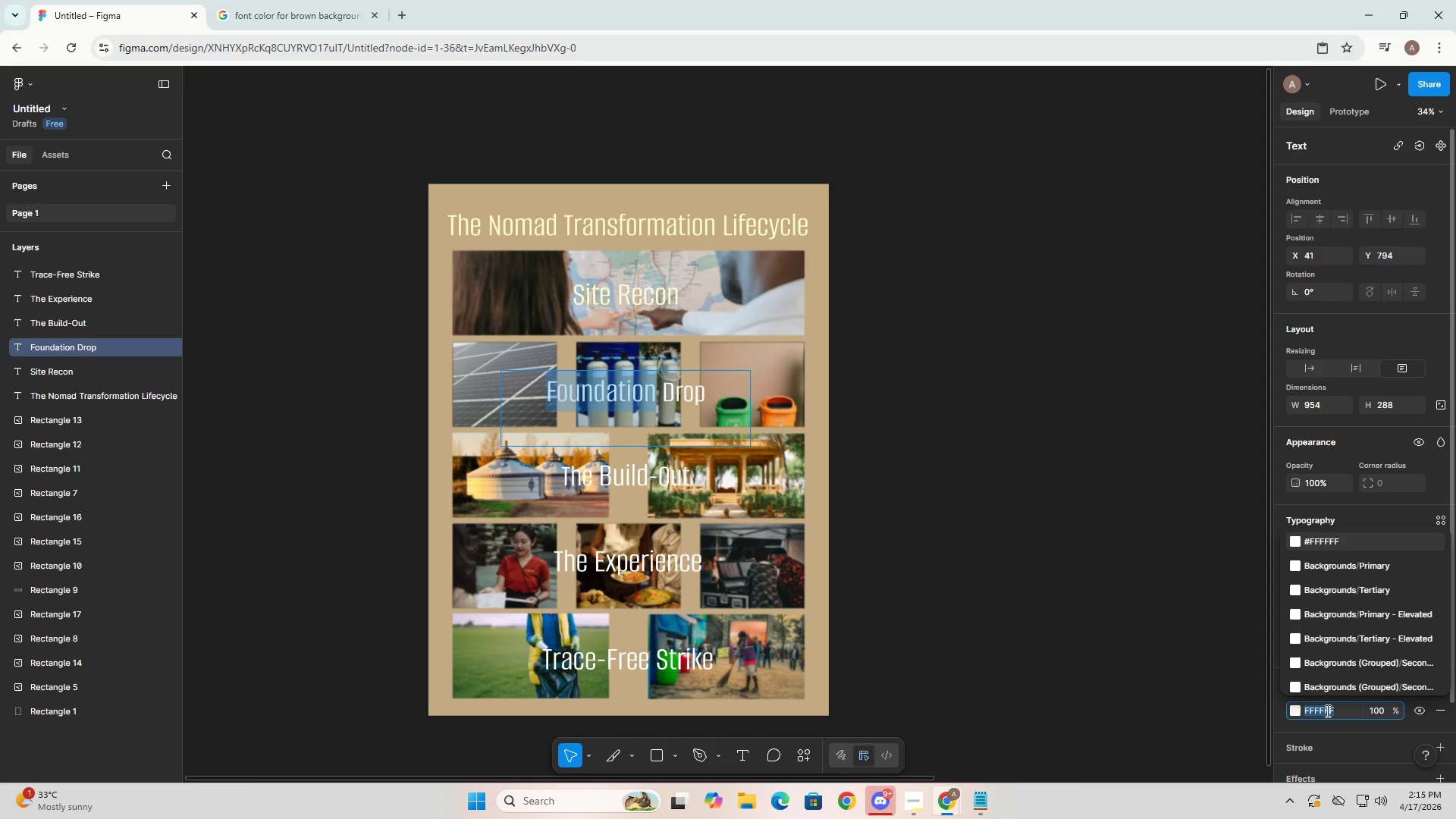 
key(Control+ControlLeft)
 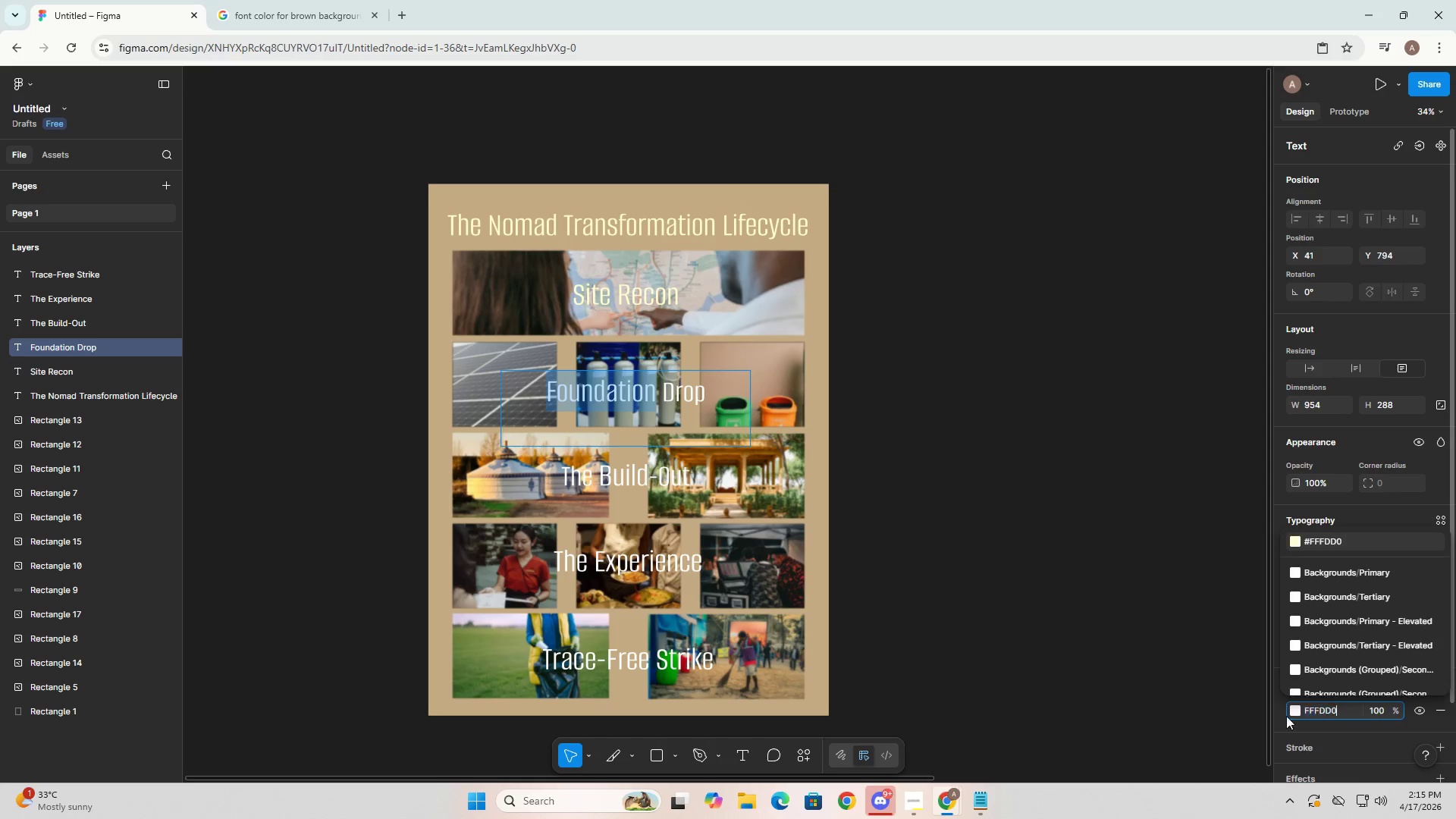 
key(Control+V)
 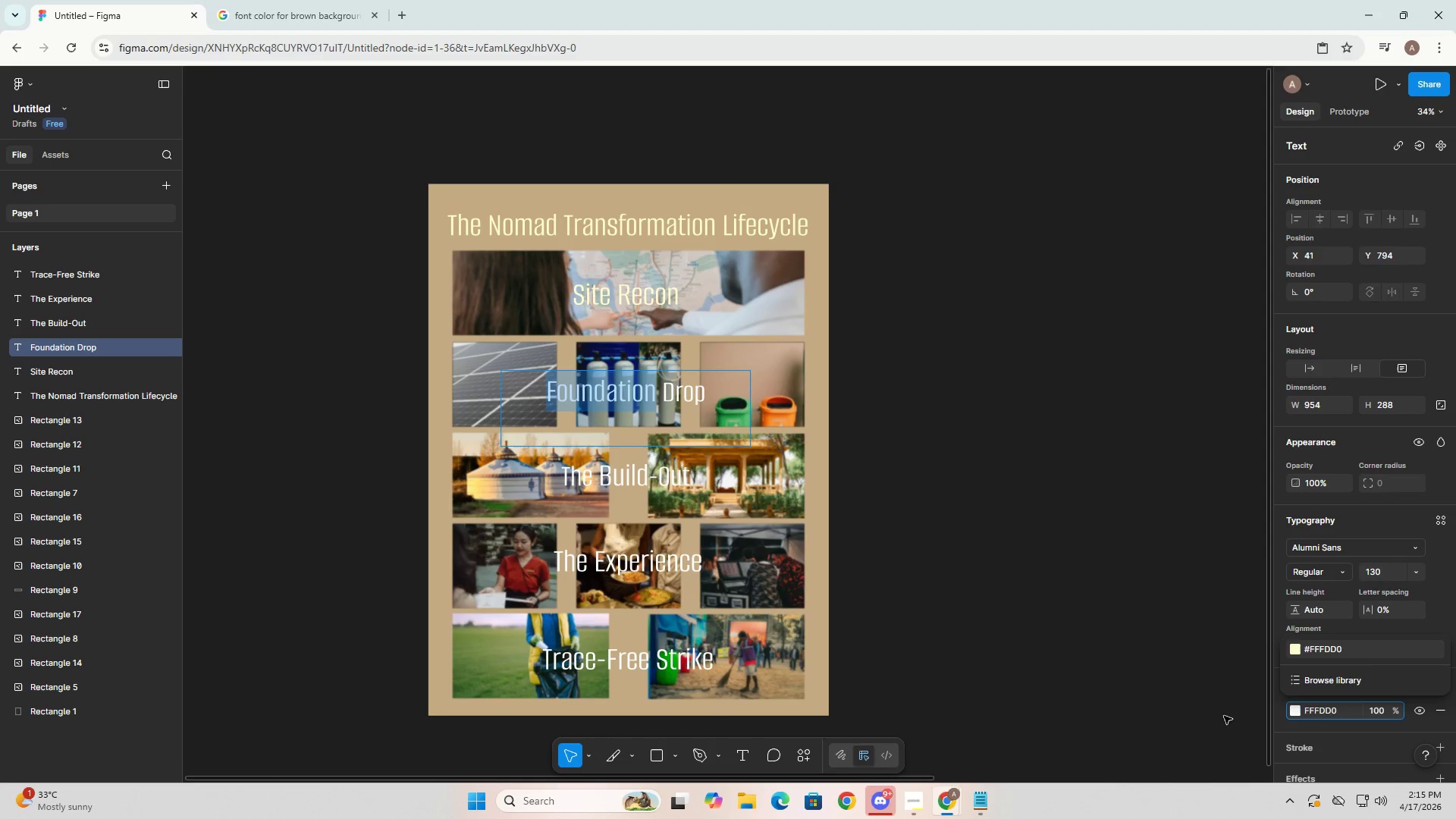 
key(NumpadEnter)
 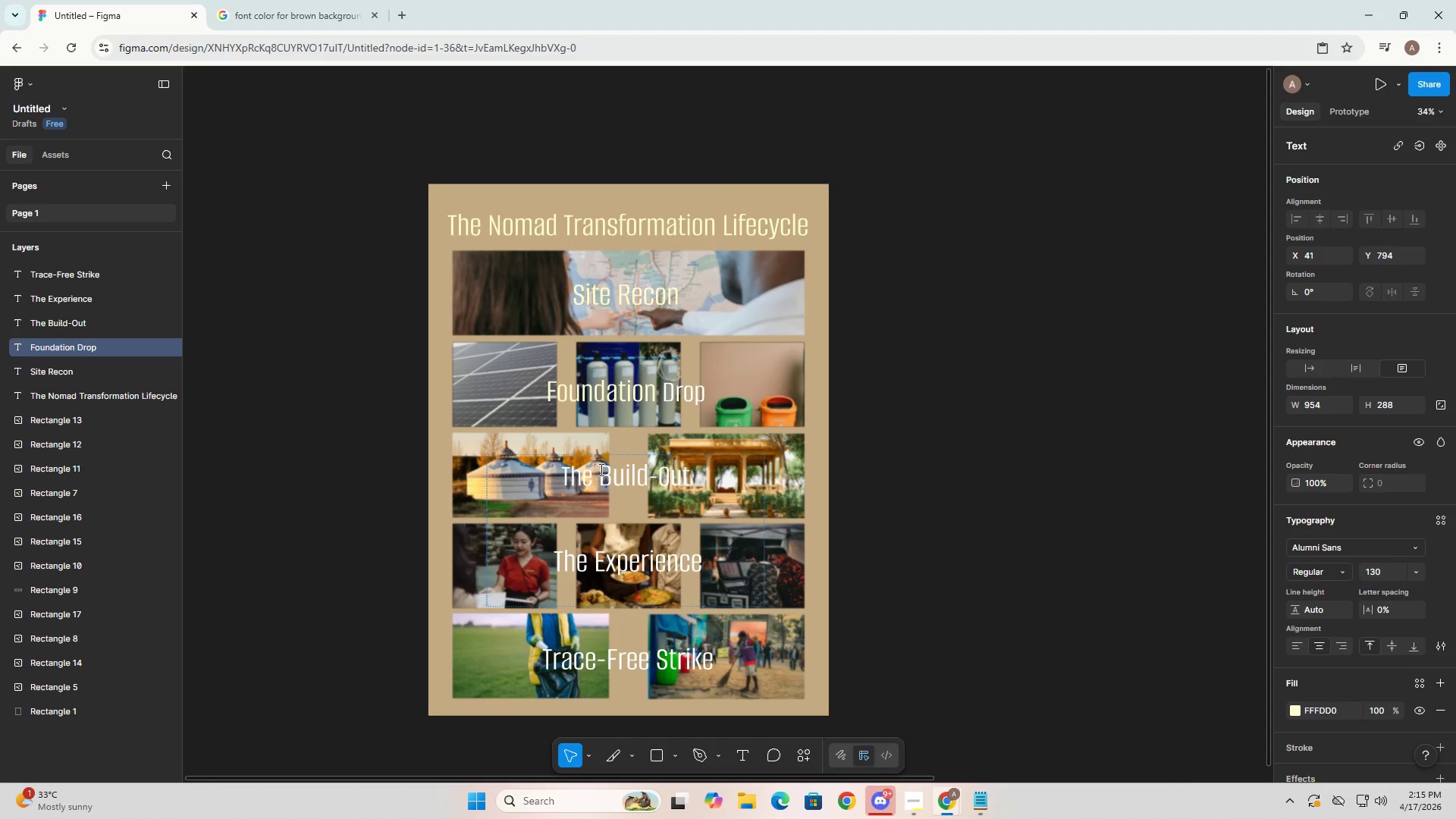 
double_click([600, 469])
 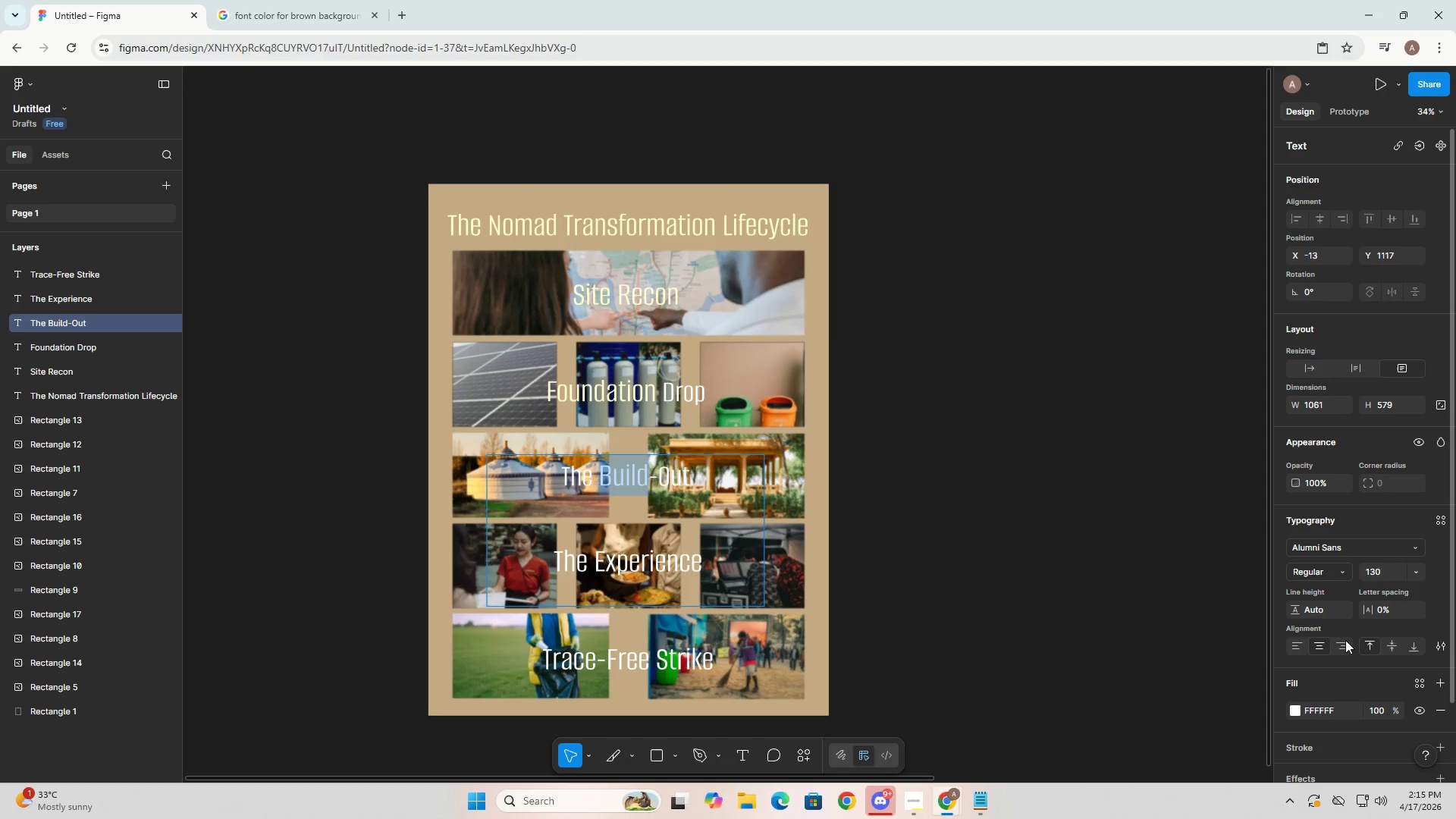 
left_click([1330, 711])
 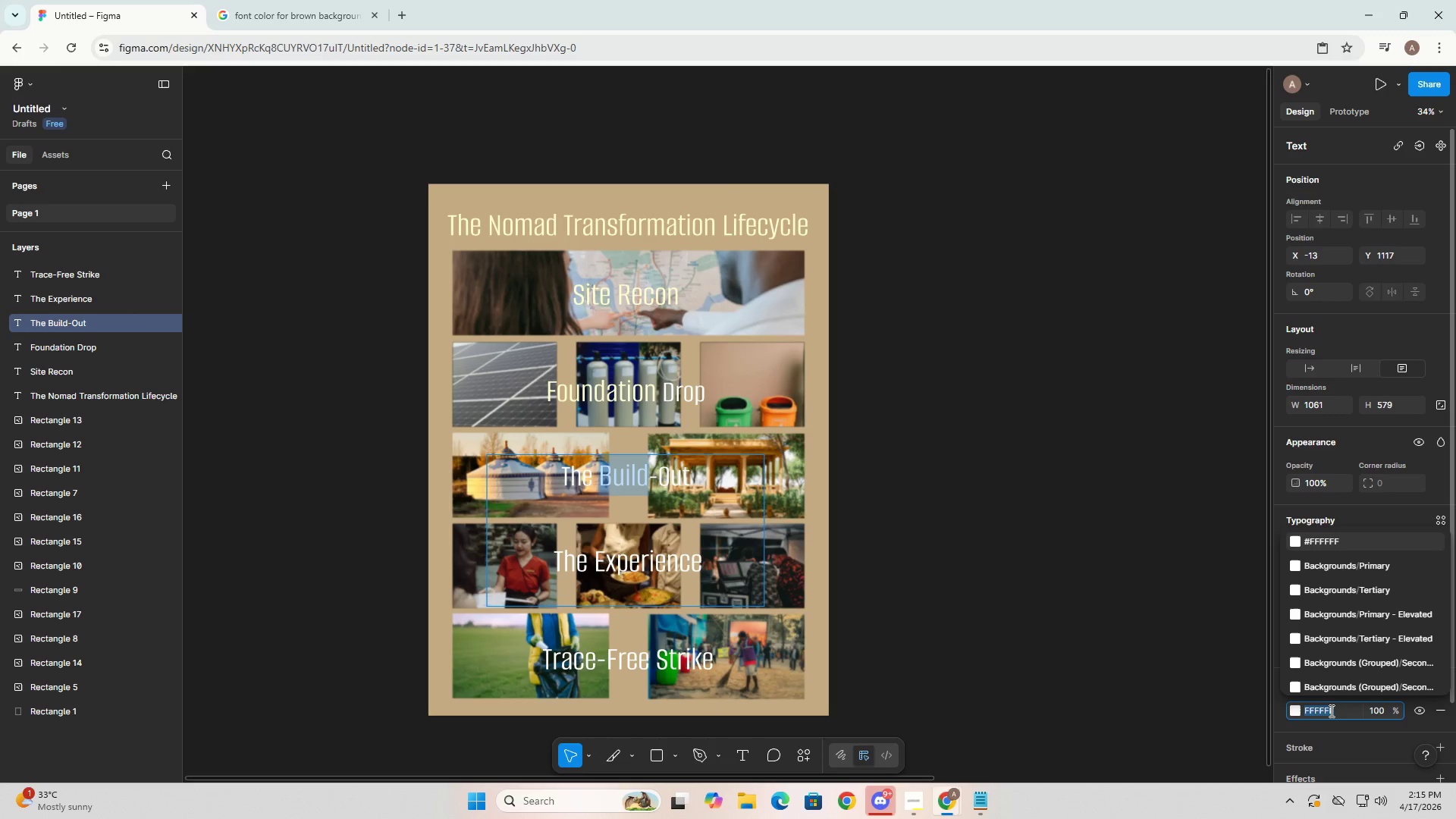 
key(Control+ControlLeft)
 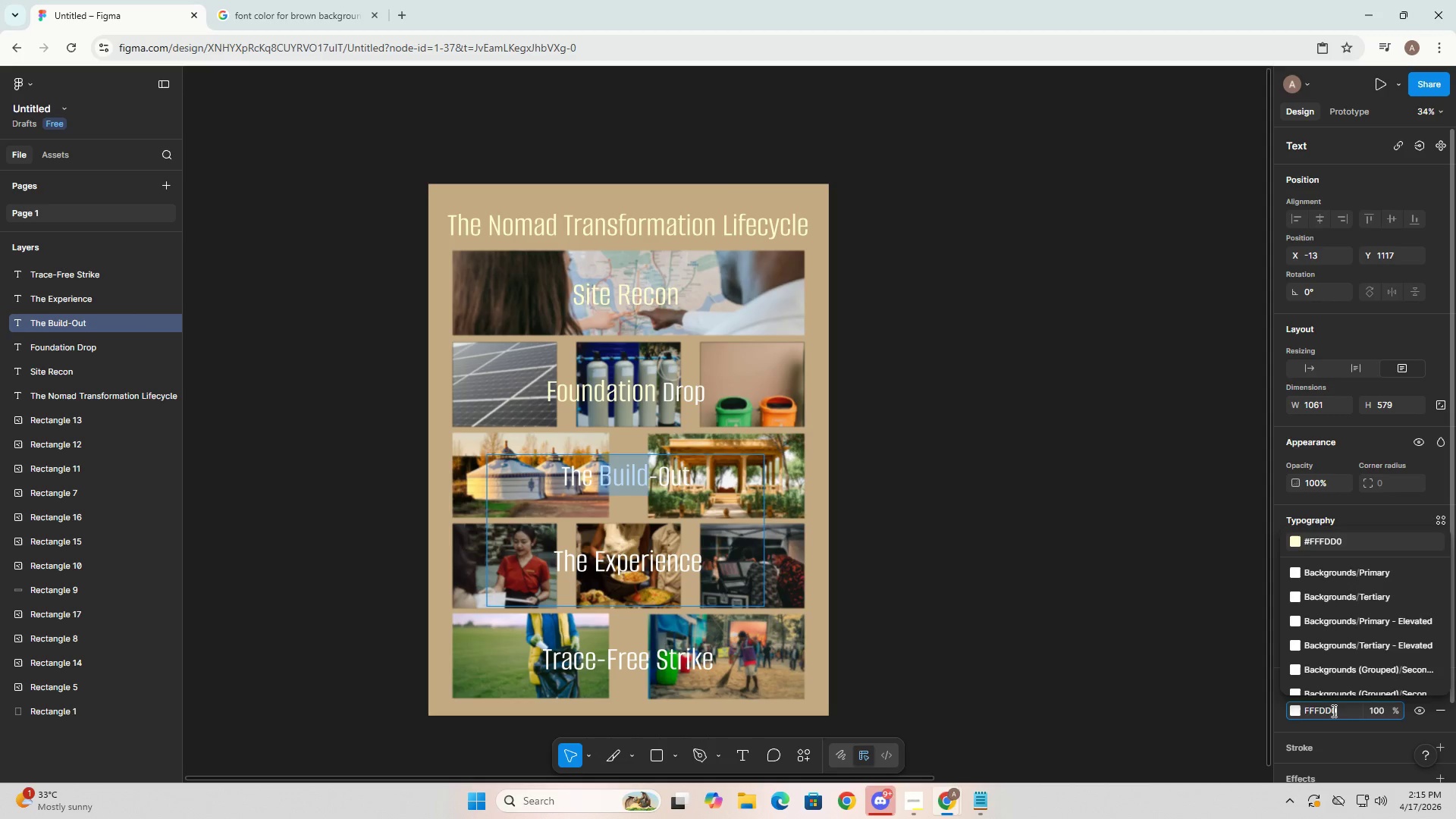 
key(Control+V)
 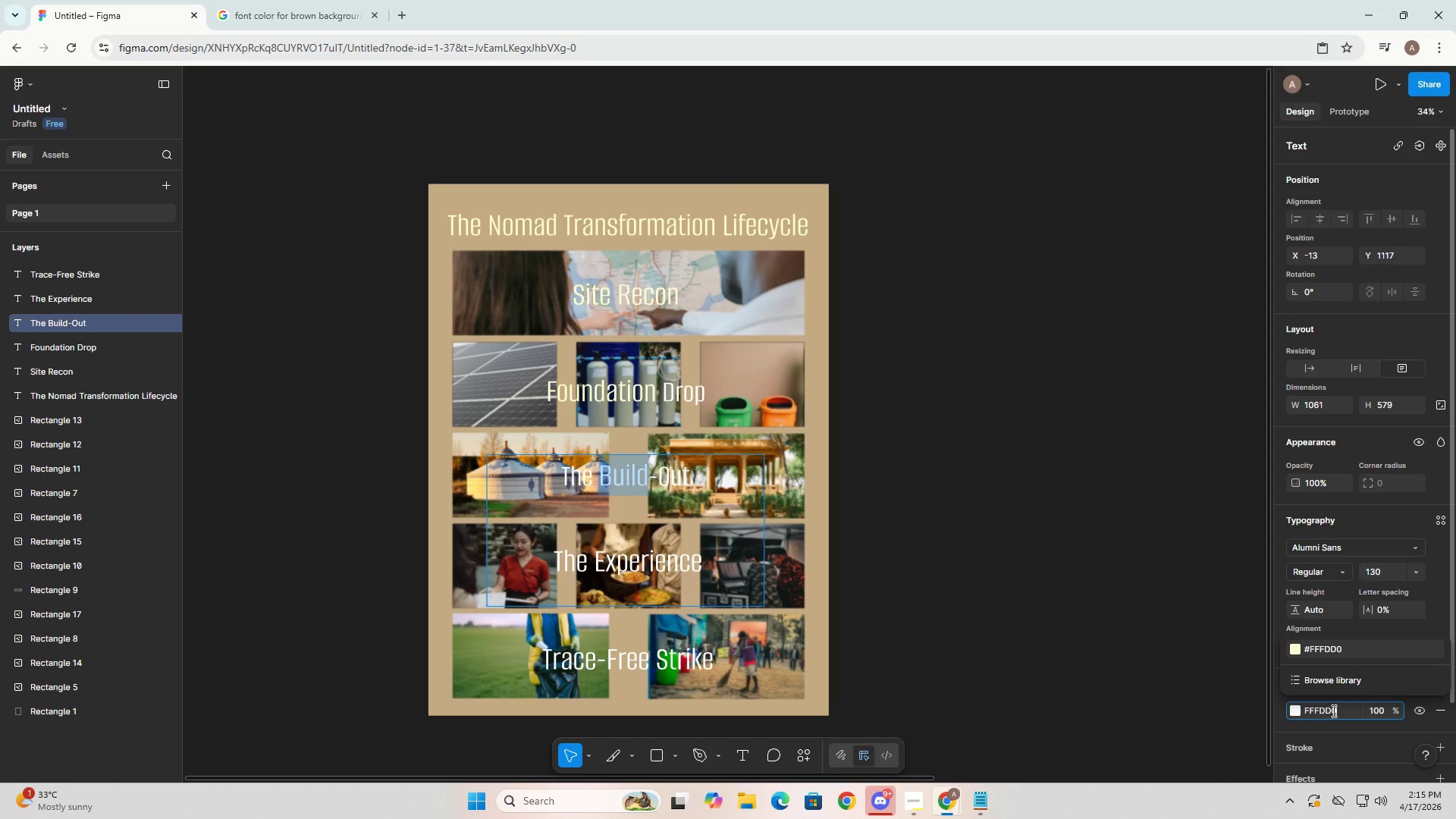 
key(NumpadEnter)
 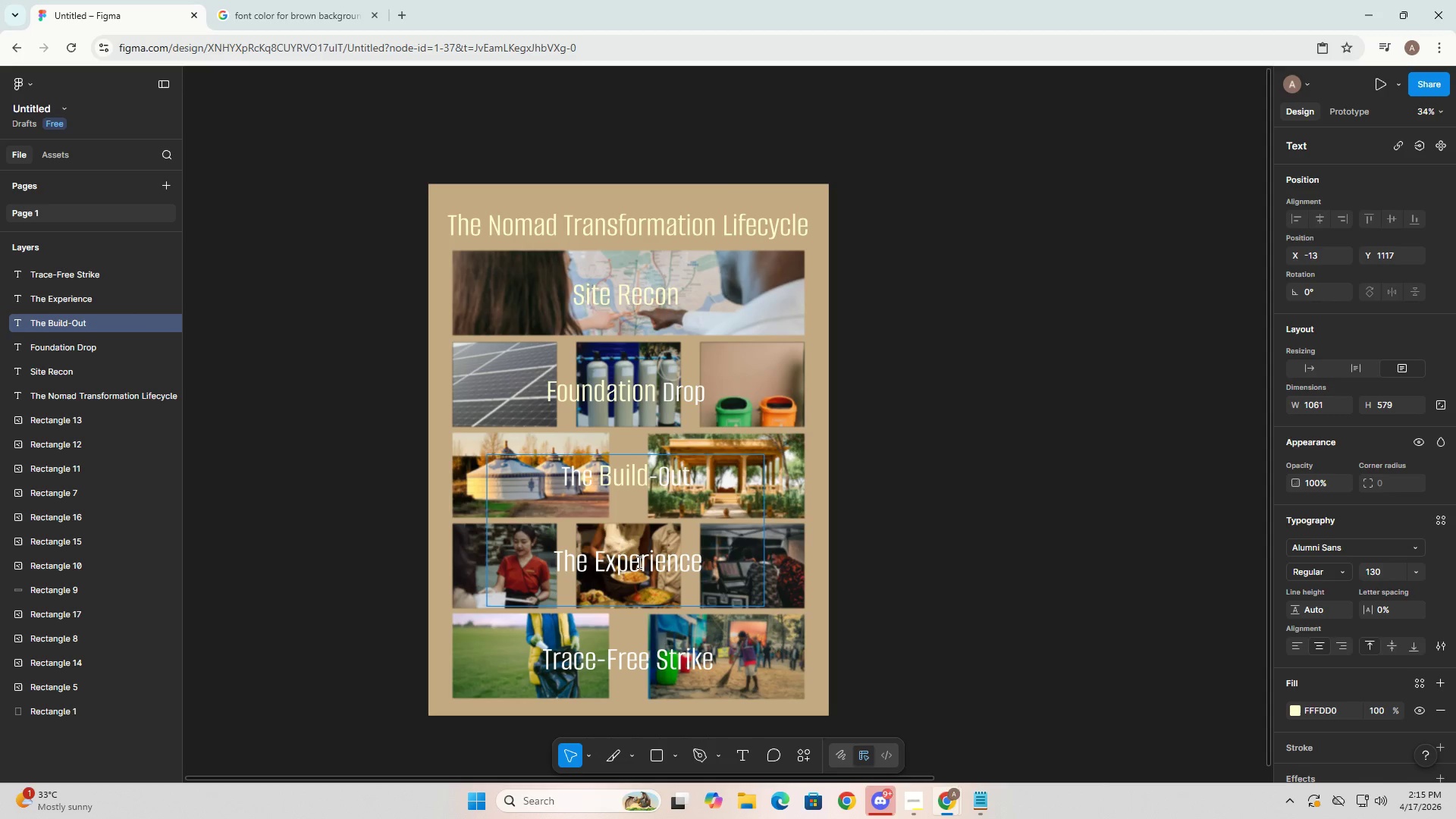 
double_click([639, 563])
 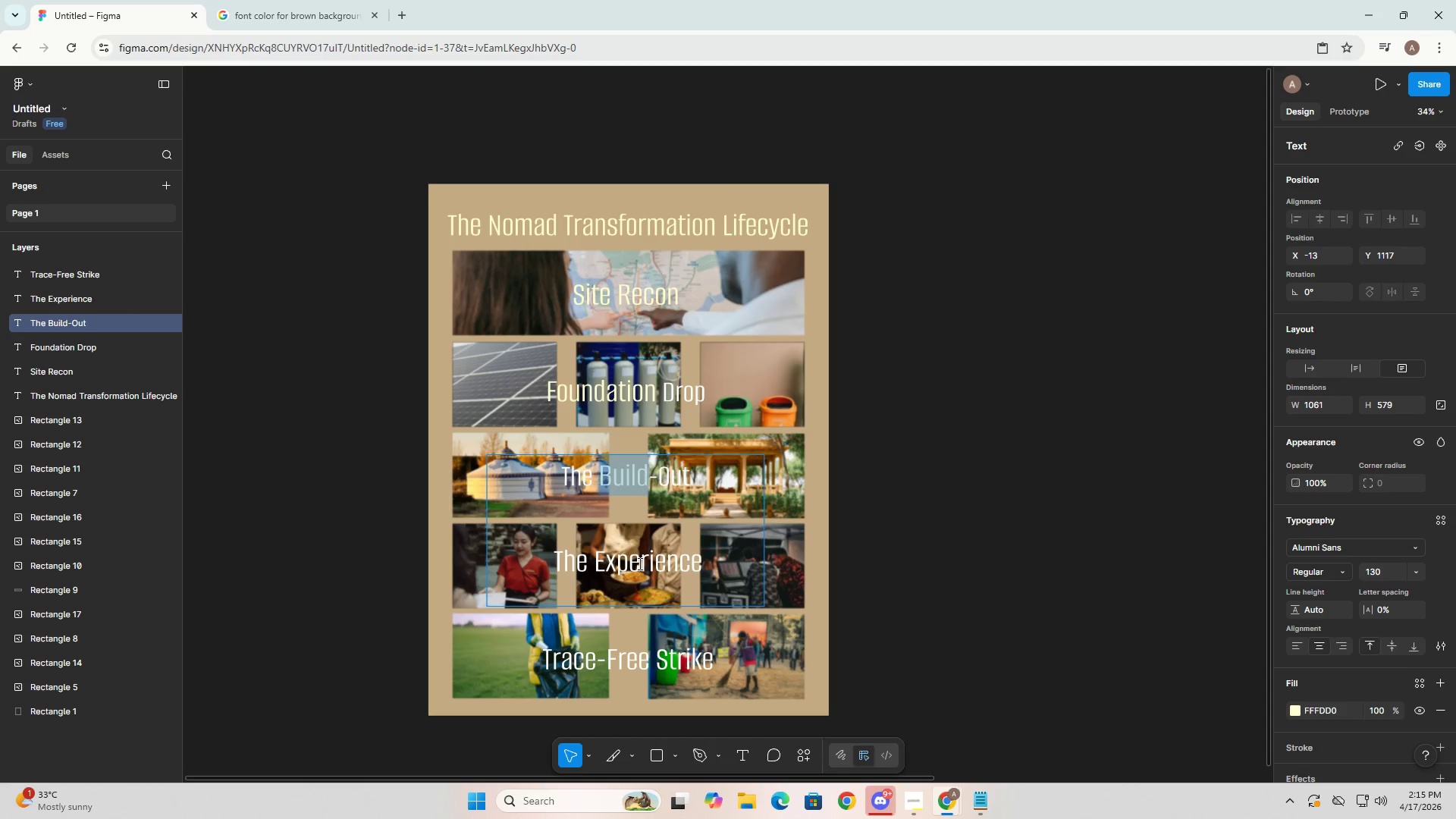 
triple_click([639, 563])
 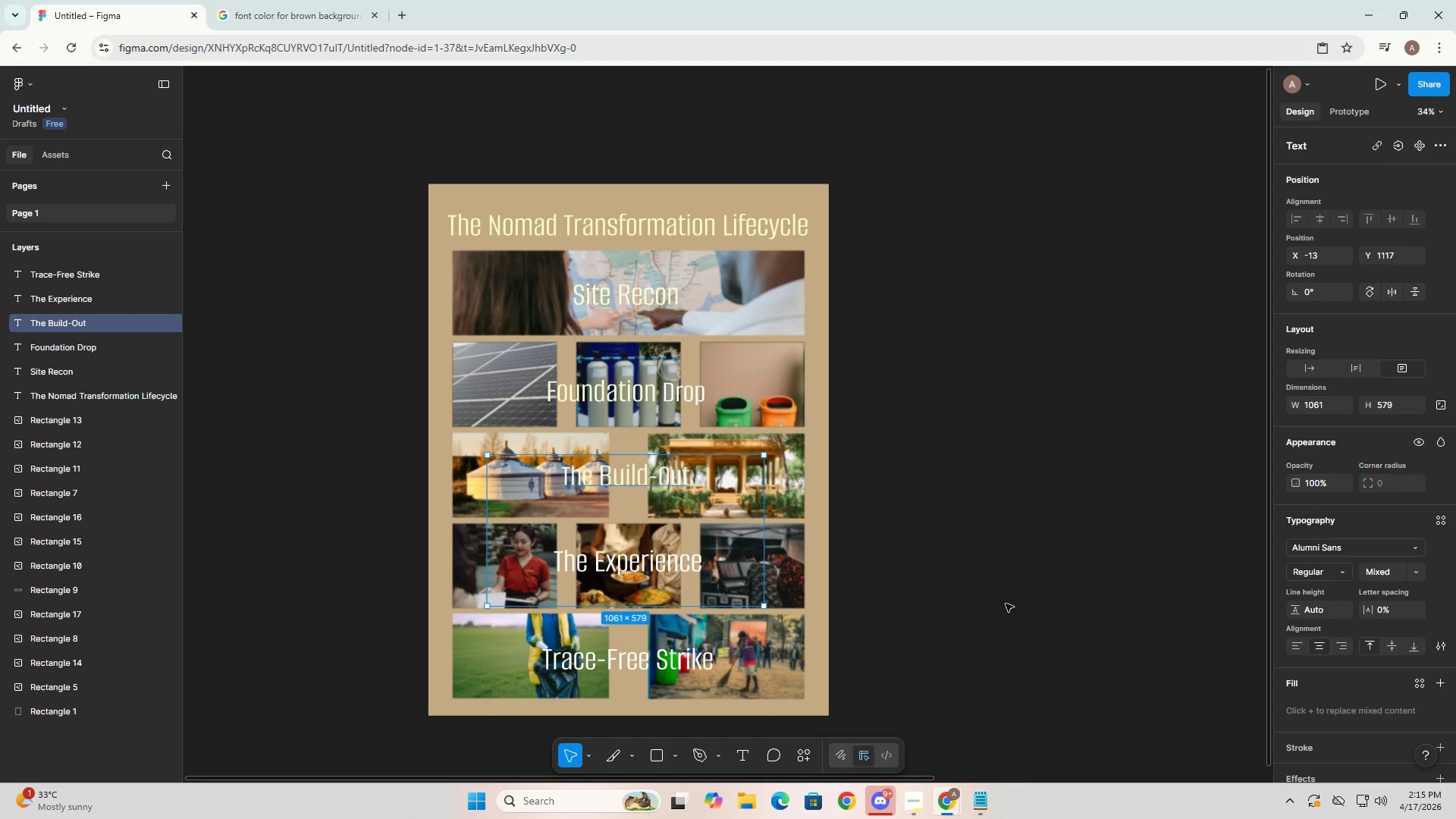 
double_click([971, 607])
 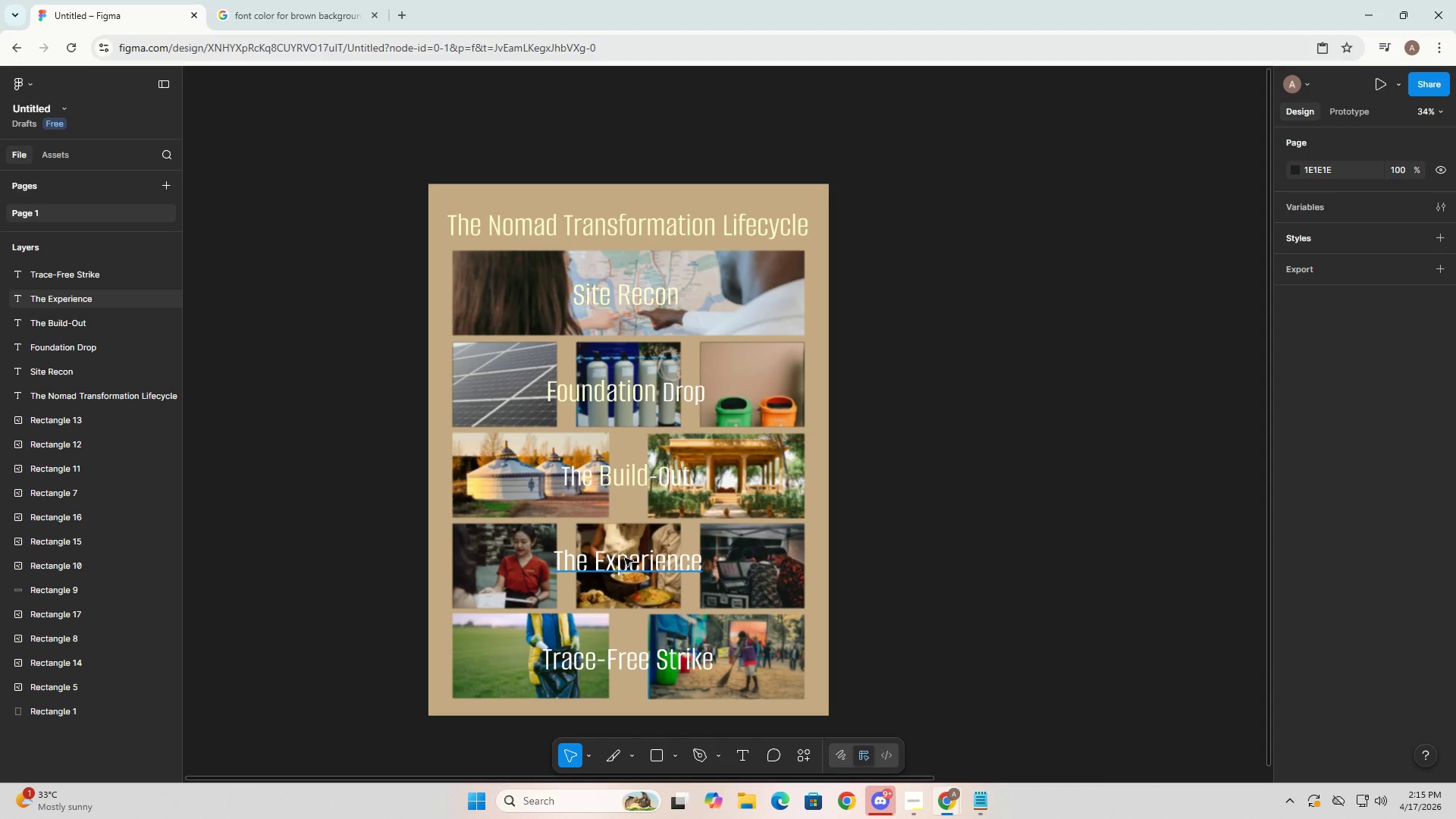 
left_click([687, 563])
 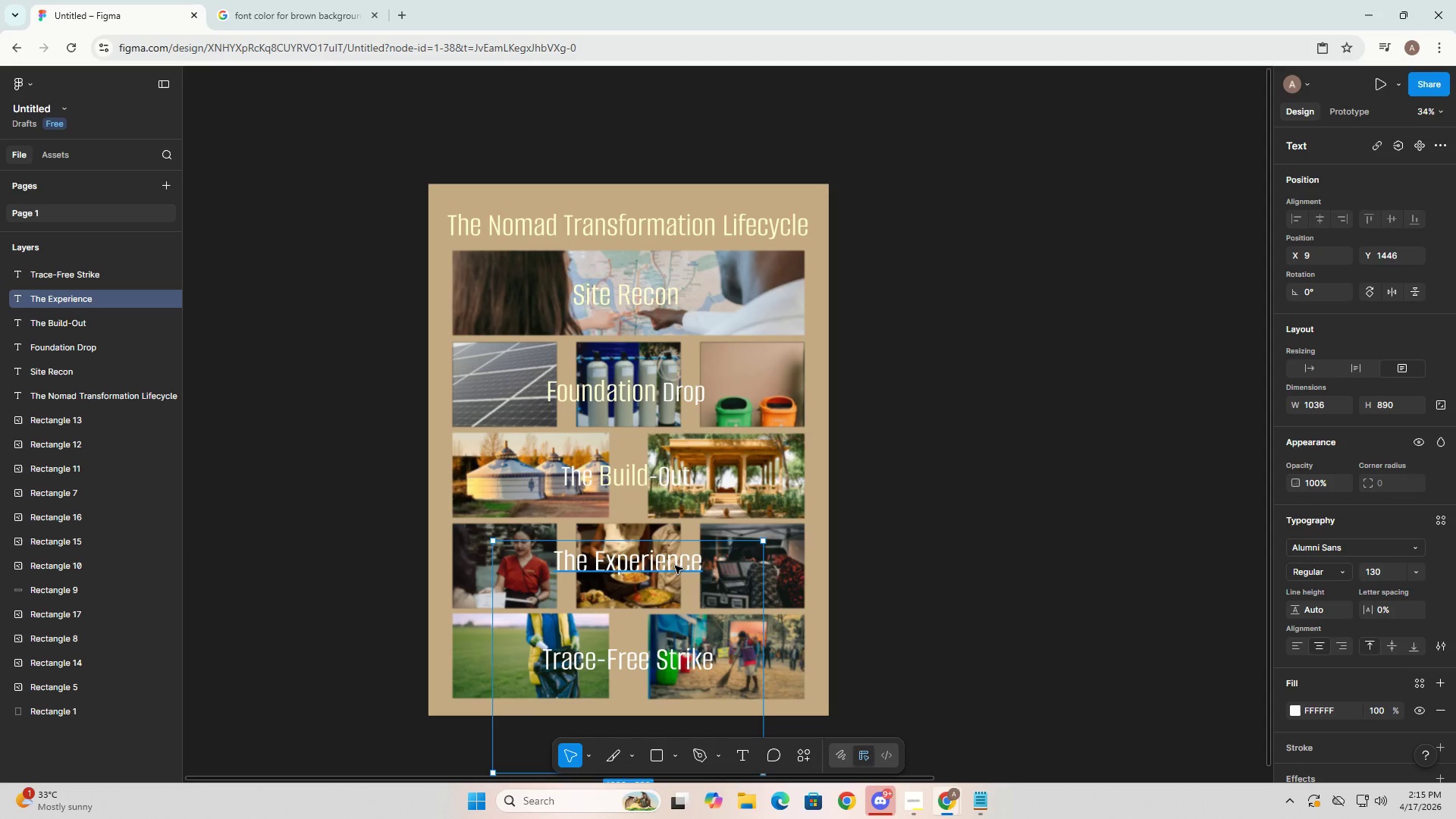 
double_click([692, 570])
 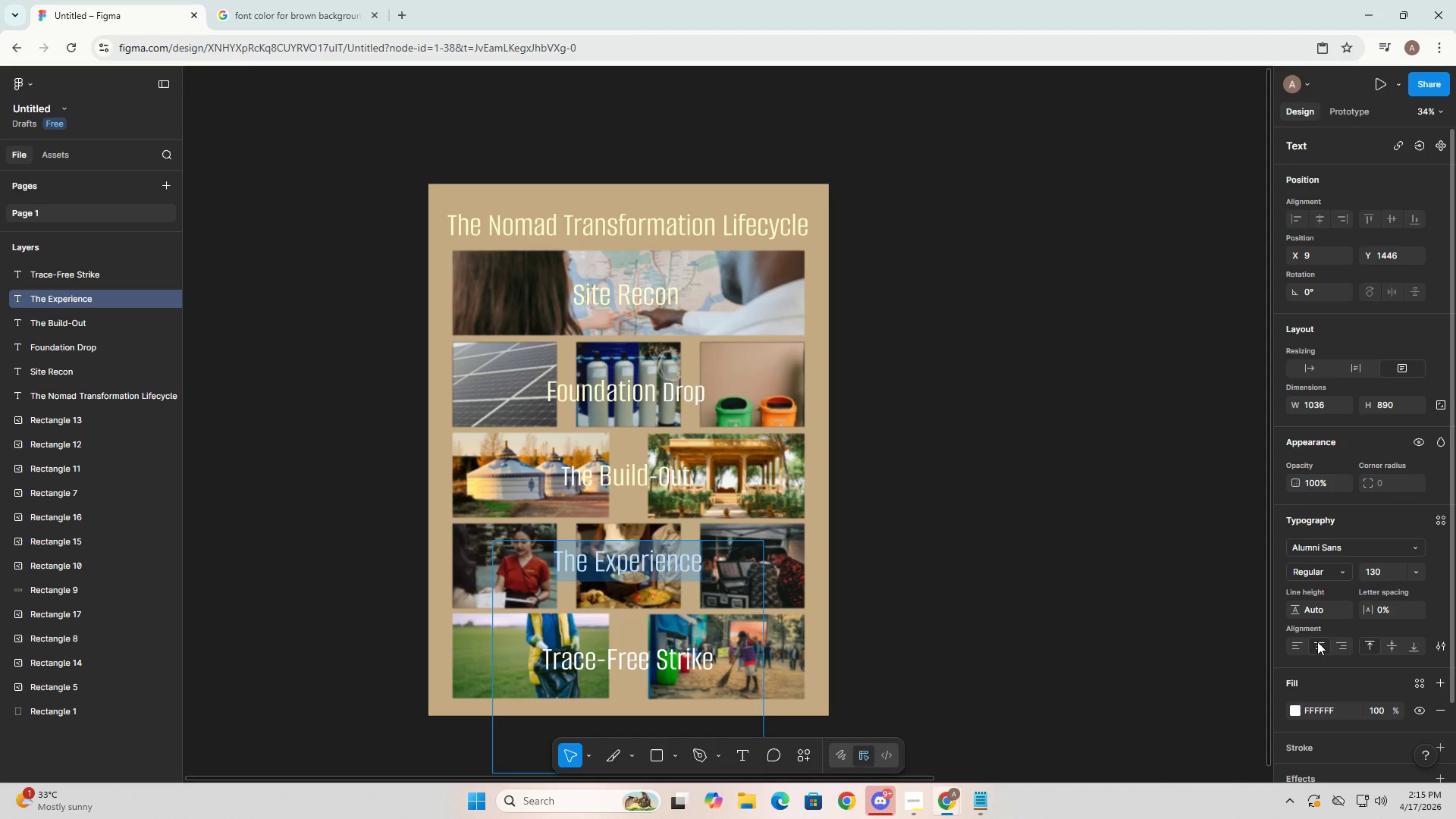 
left_click([1316, 709])
 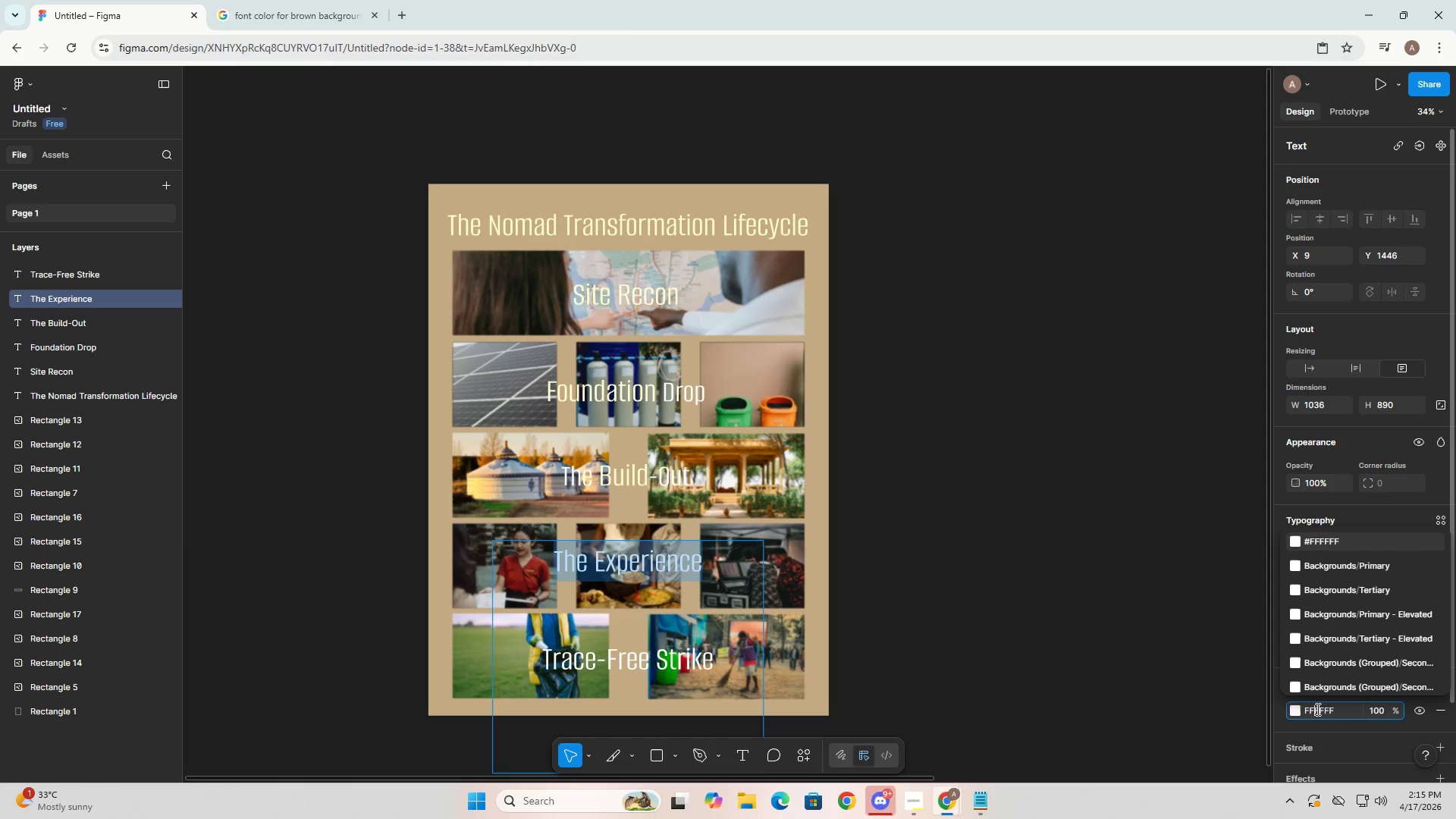 
key(Control+ControlLeft)
 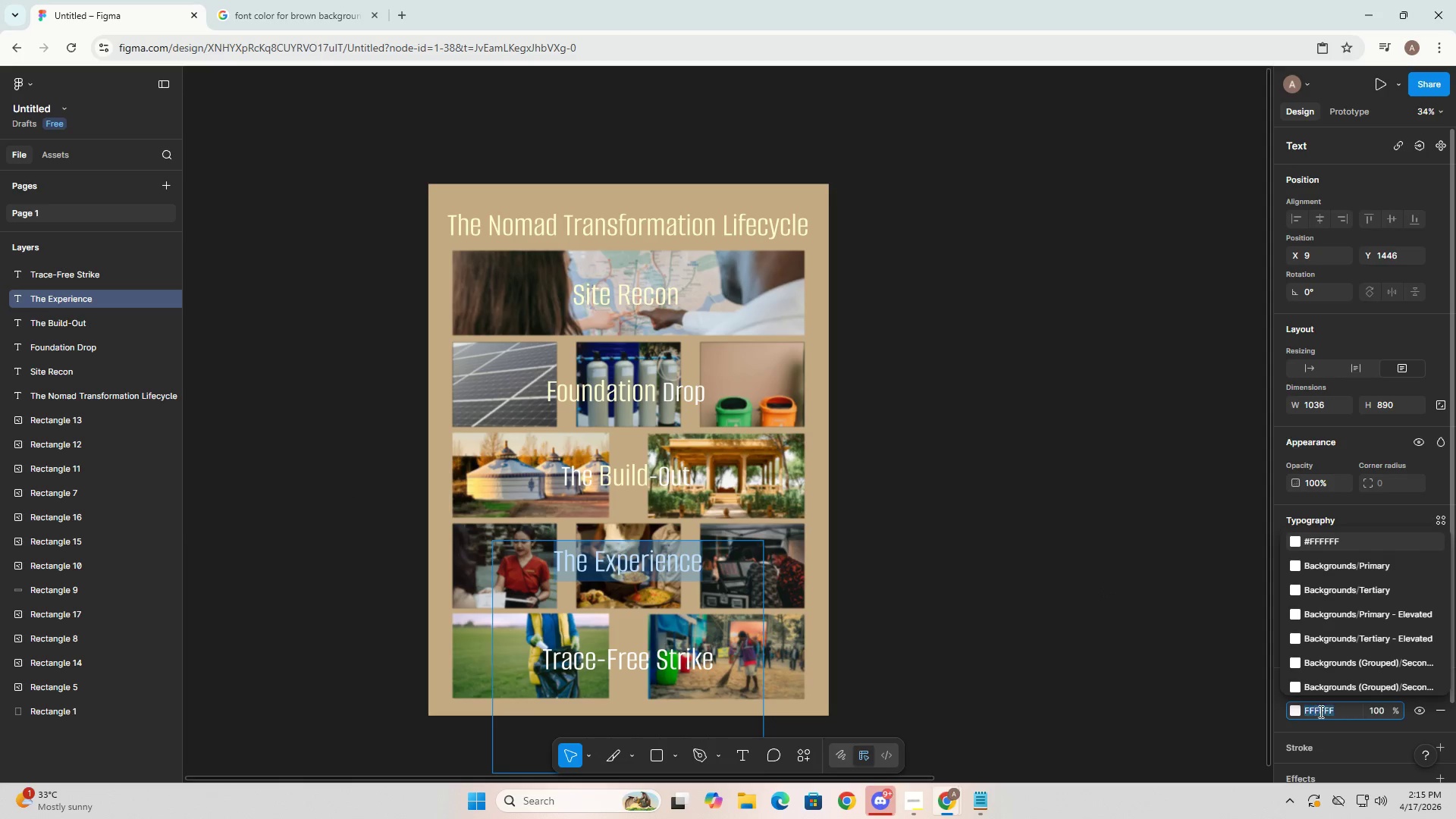 
key(Control+V)
 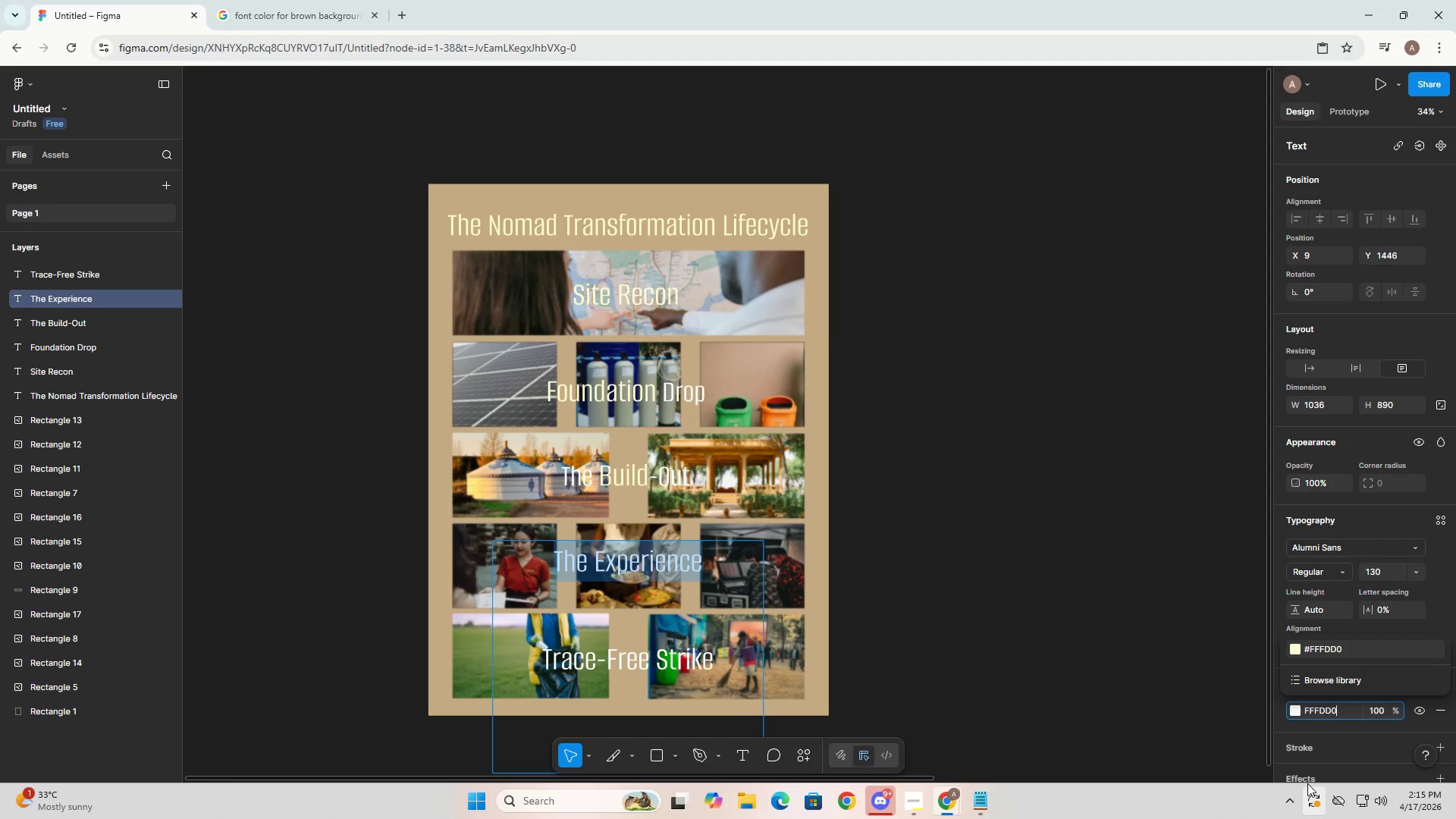 
key(NumpadEnter)
 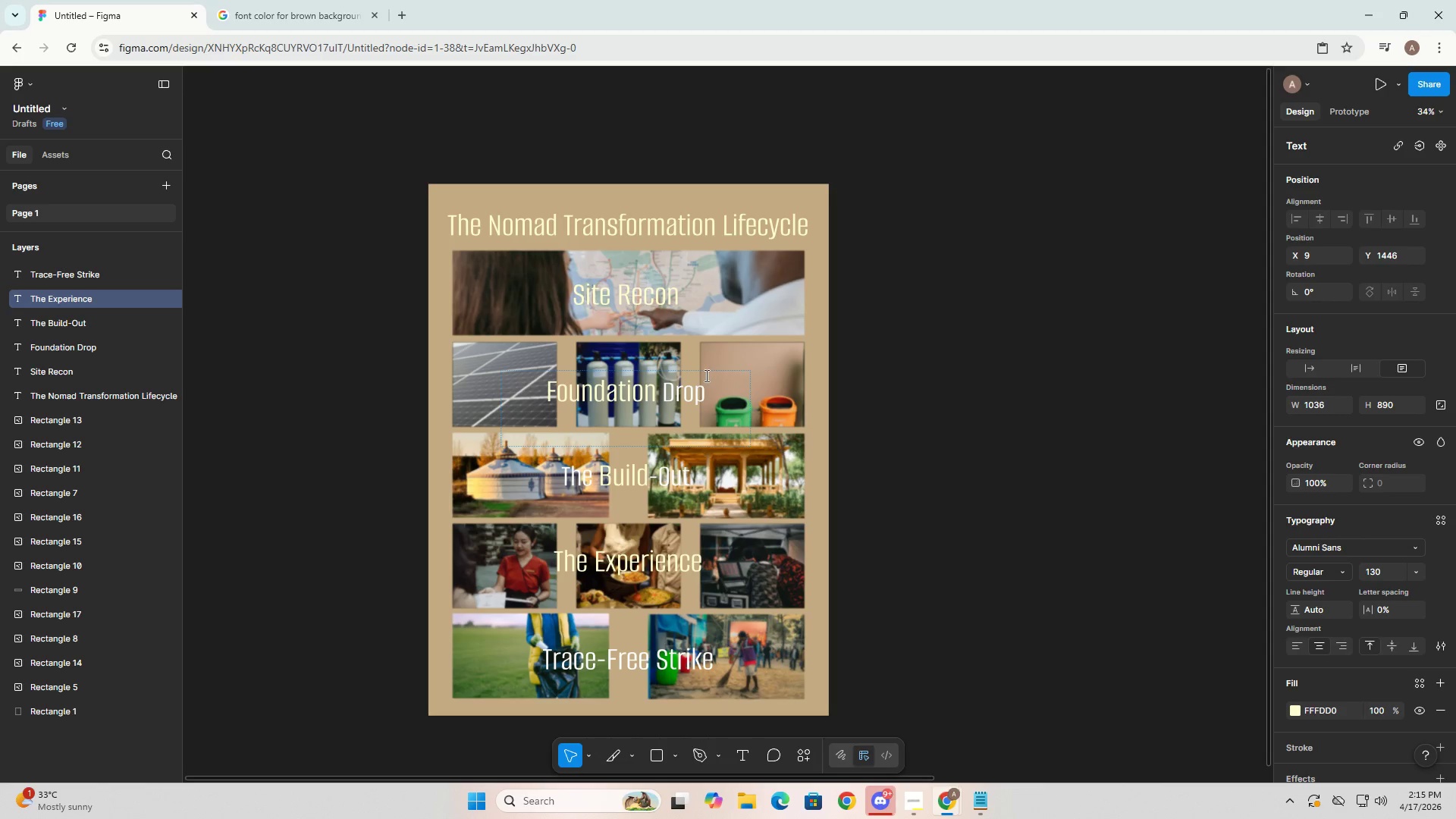 
double_click([691, 394])
 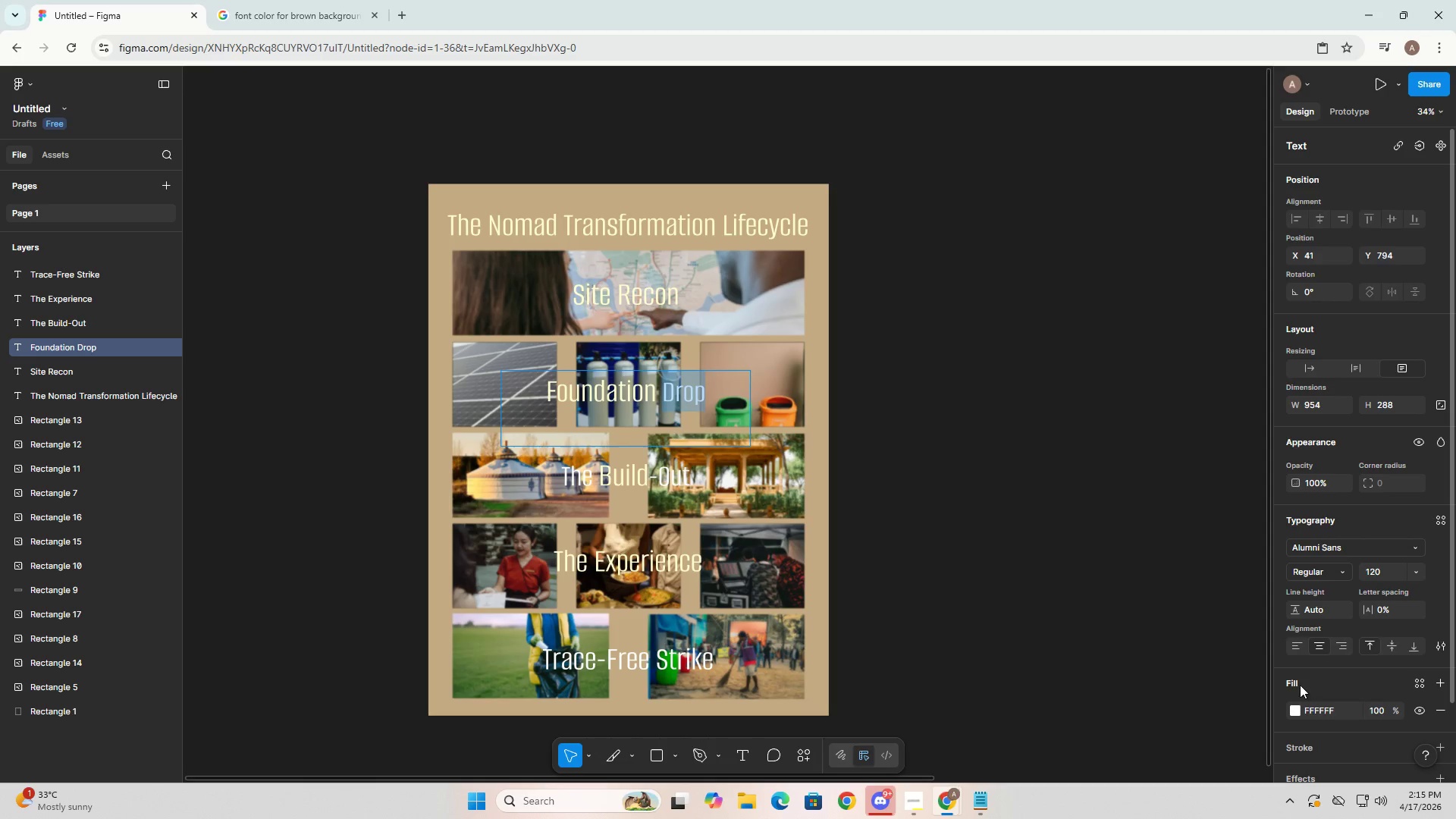 
left_click([1327, 711])
 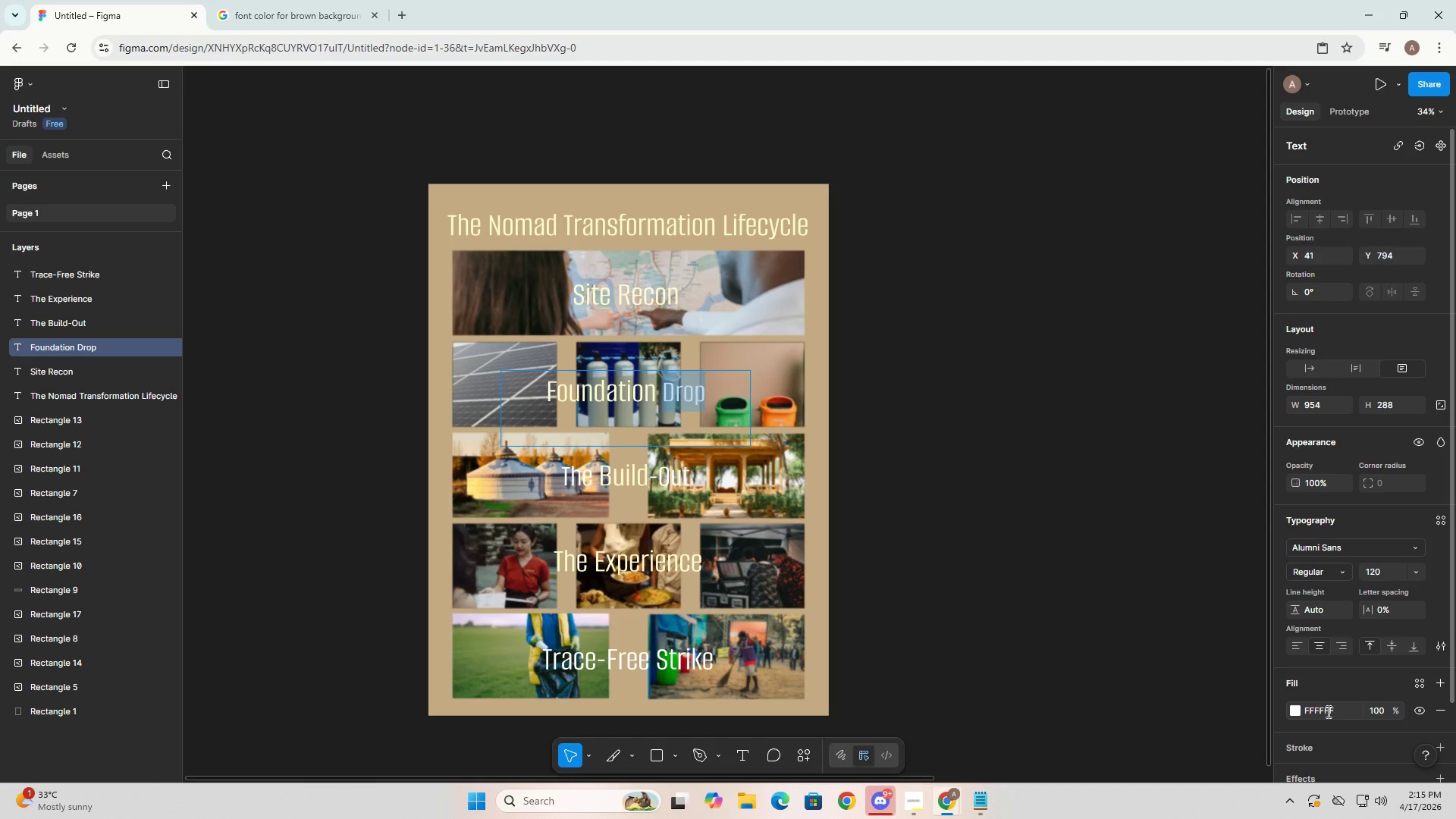 
key(Control+ControlLeft)
 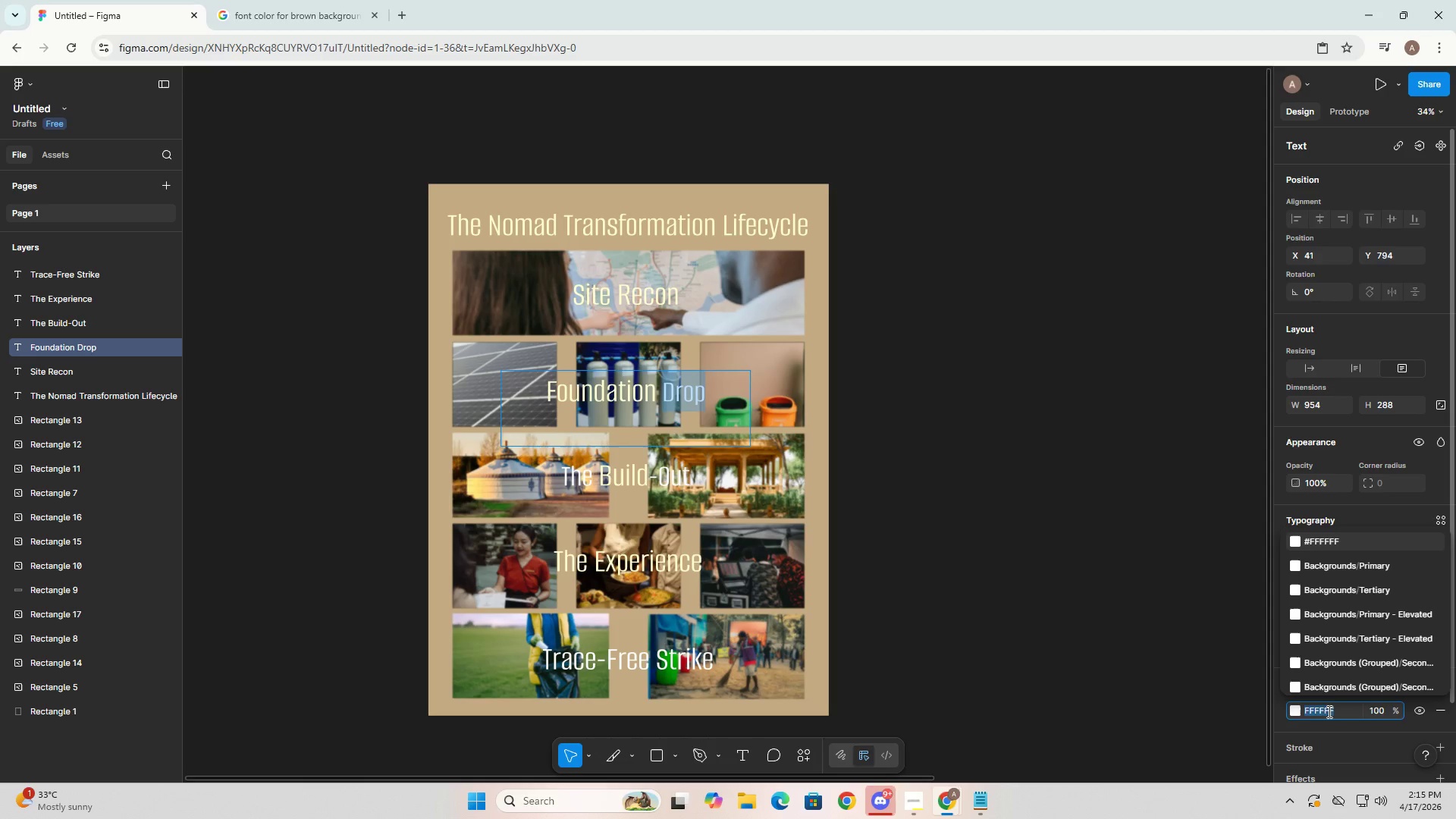 
key(Control+V)
 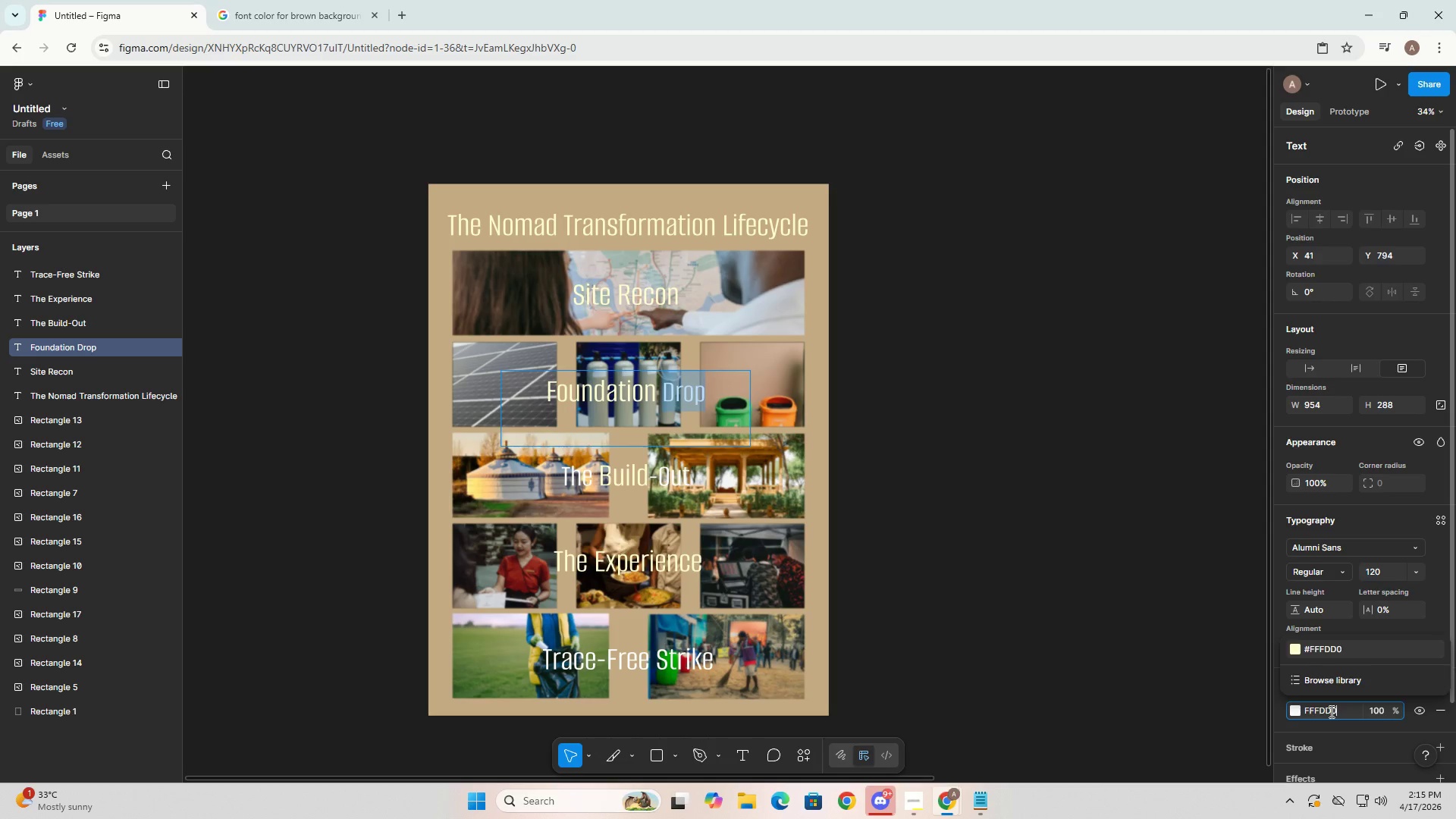 
key(NumpadEnter)
 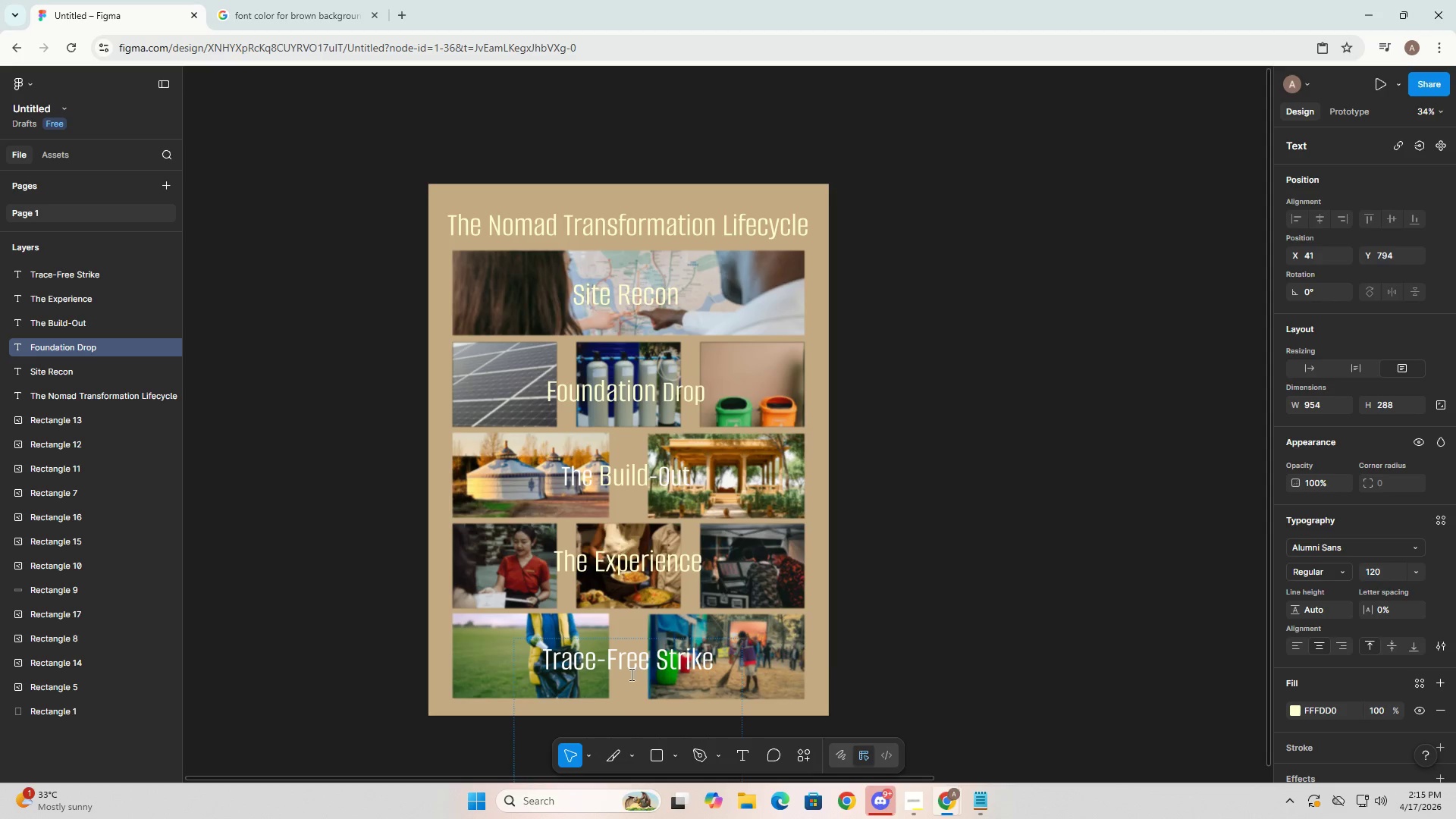 
double_click([612, 670])
 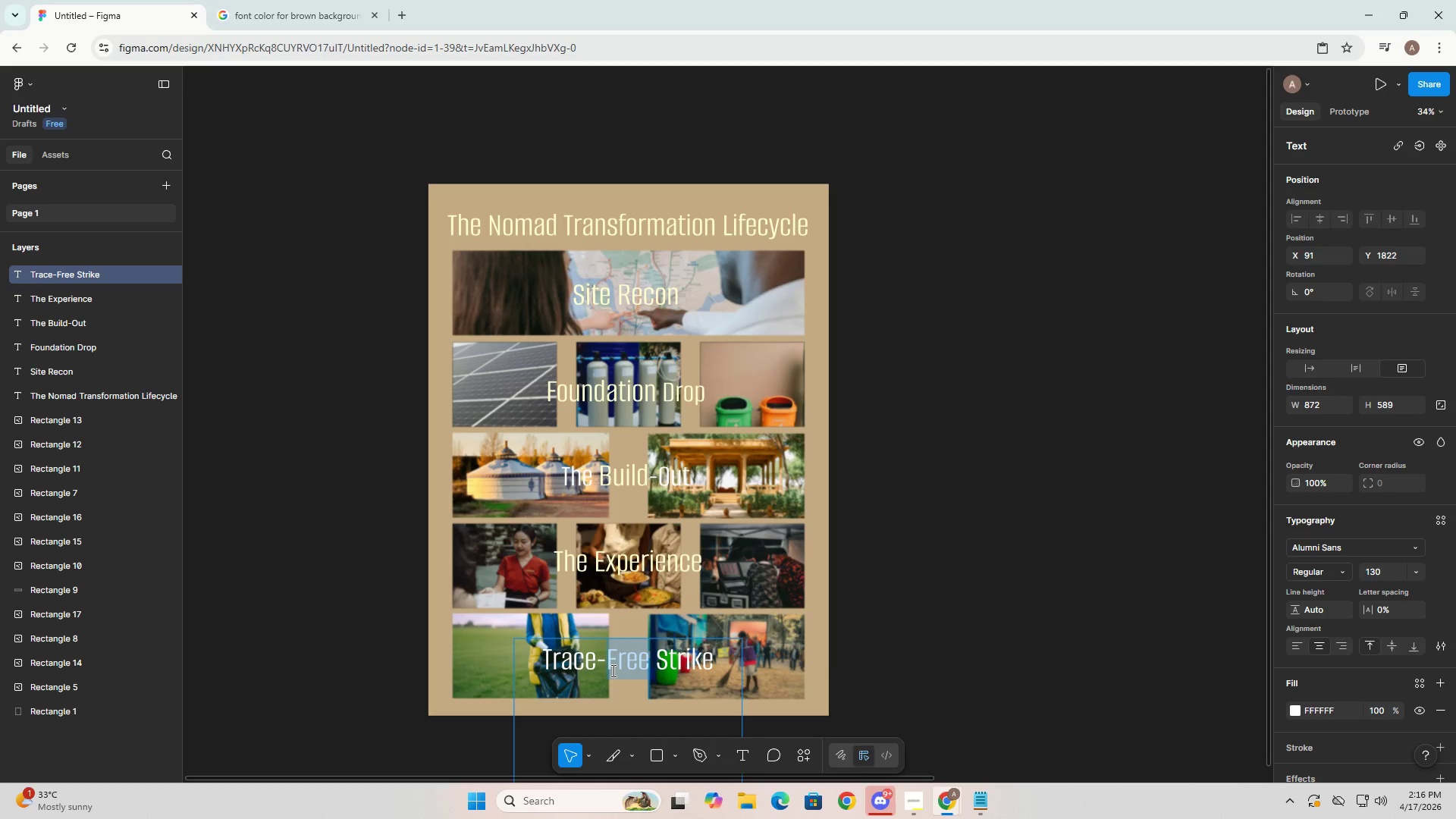 
key(Control+A)
 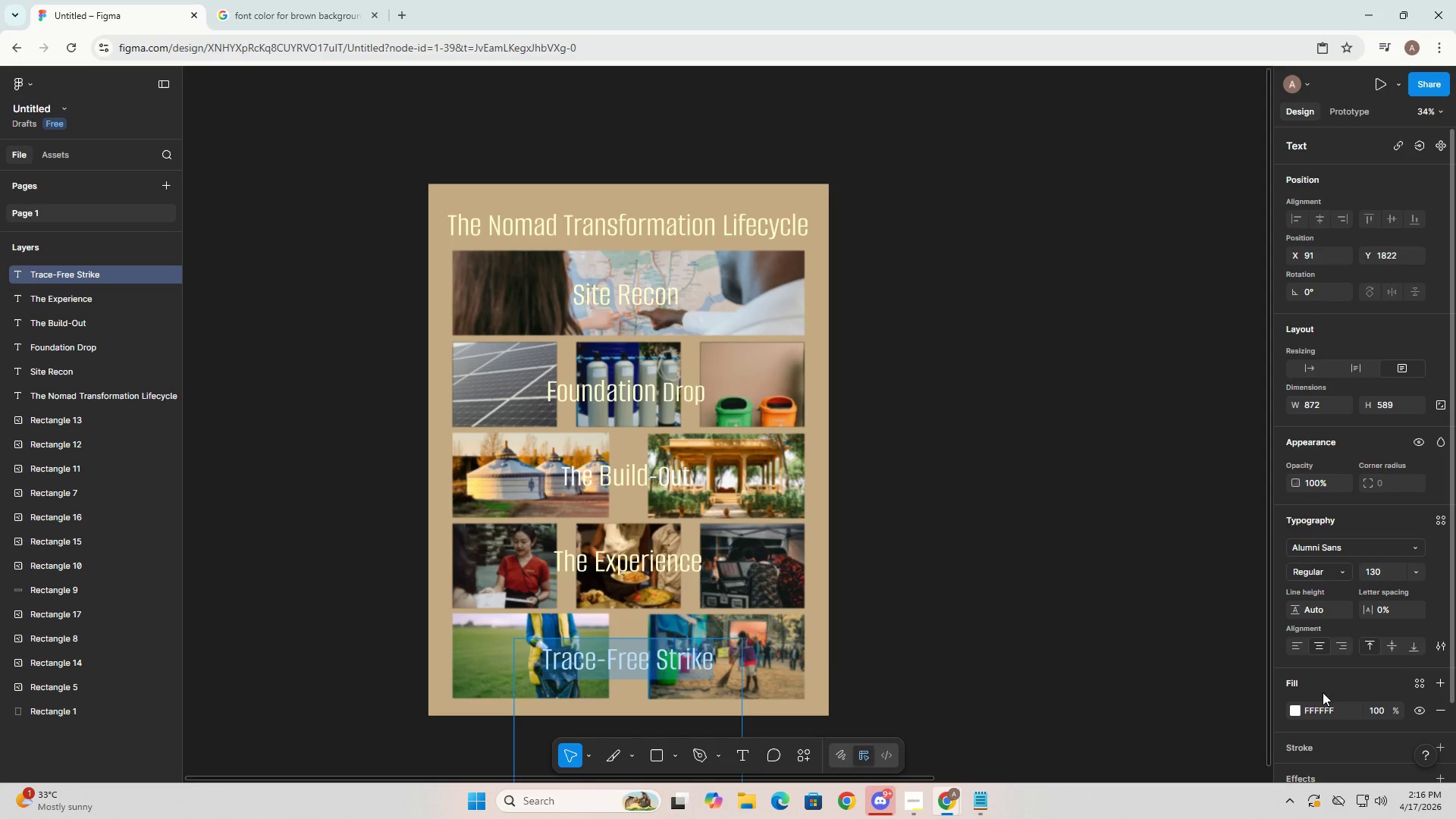 
key(Control+ControlLeft)
 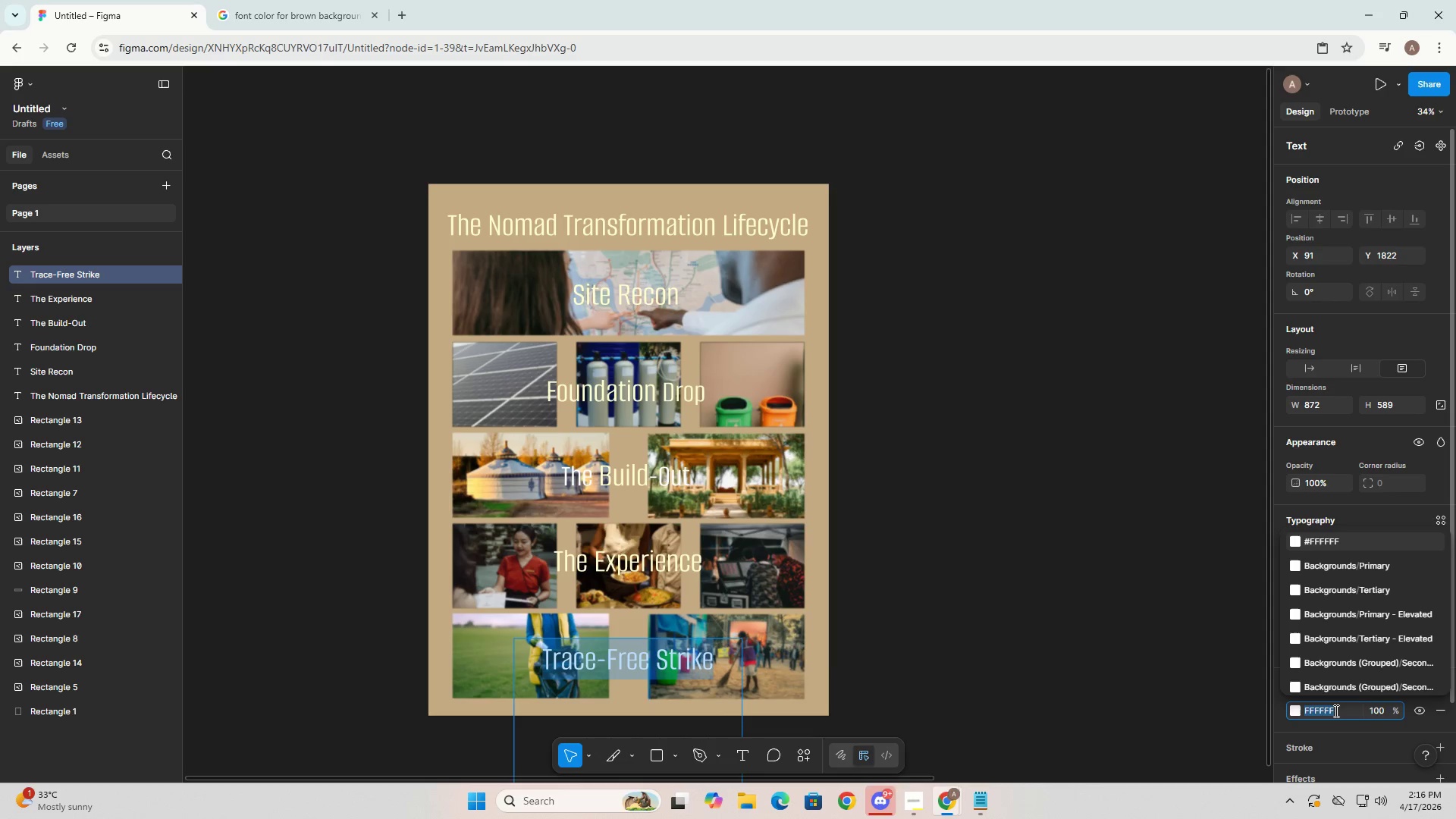 
key(Control+V)
 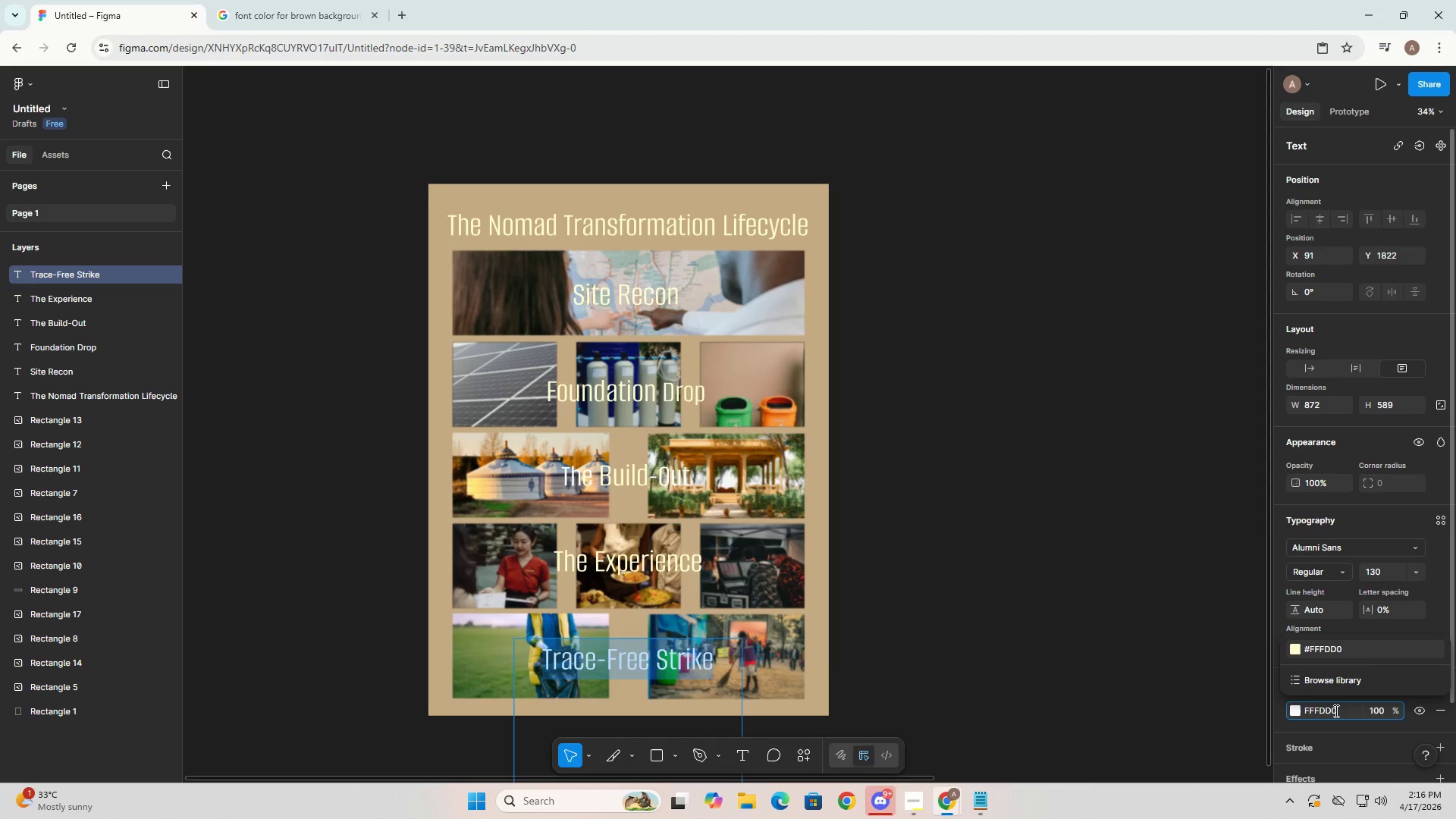 
key(NumpadEnter)
 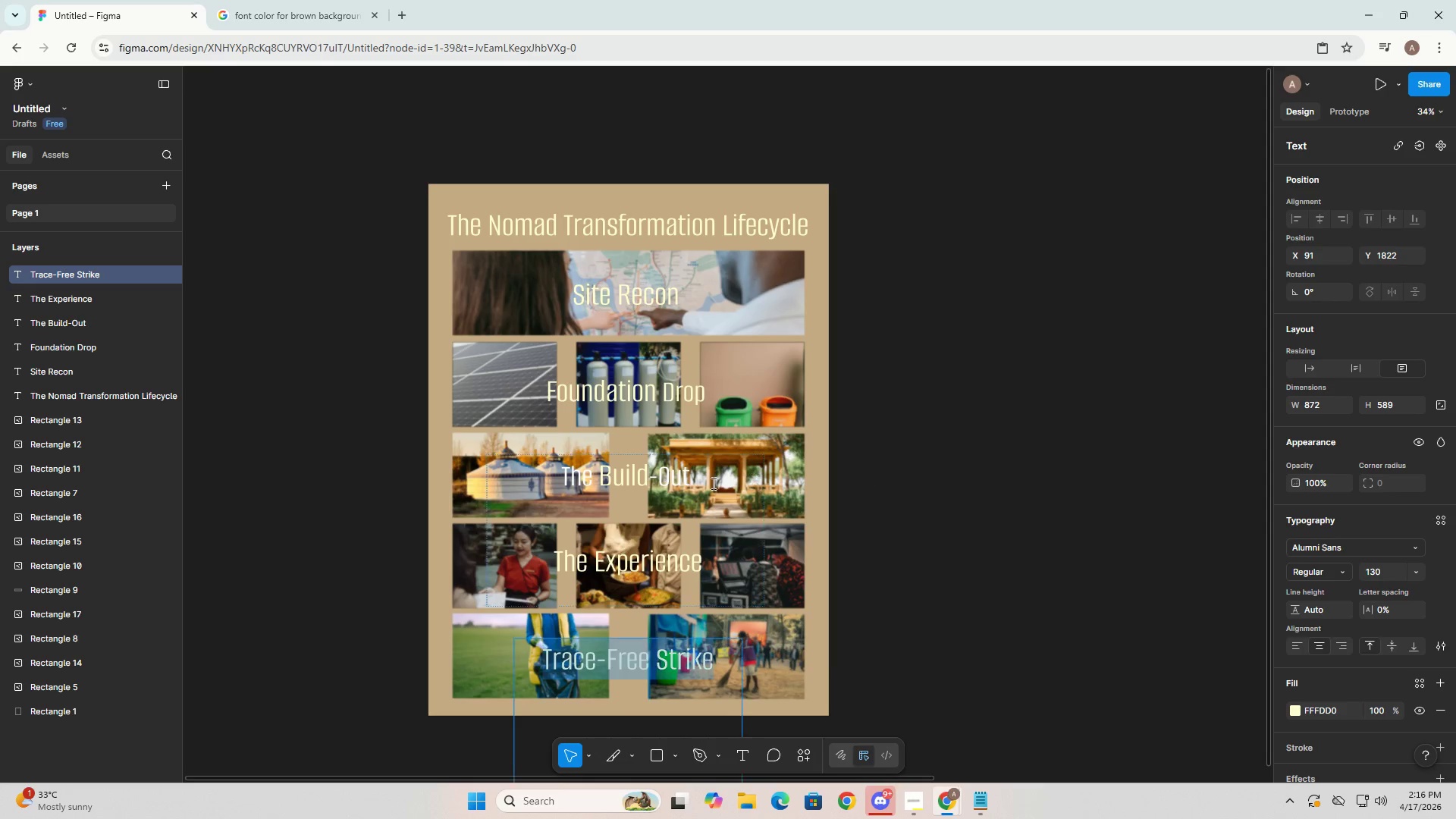 
double_click([670, 478])
 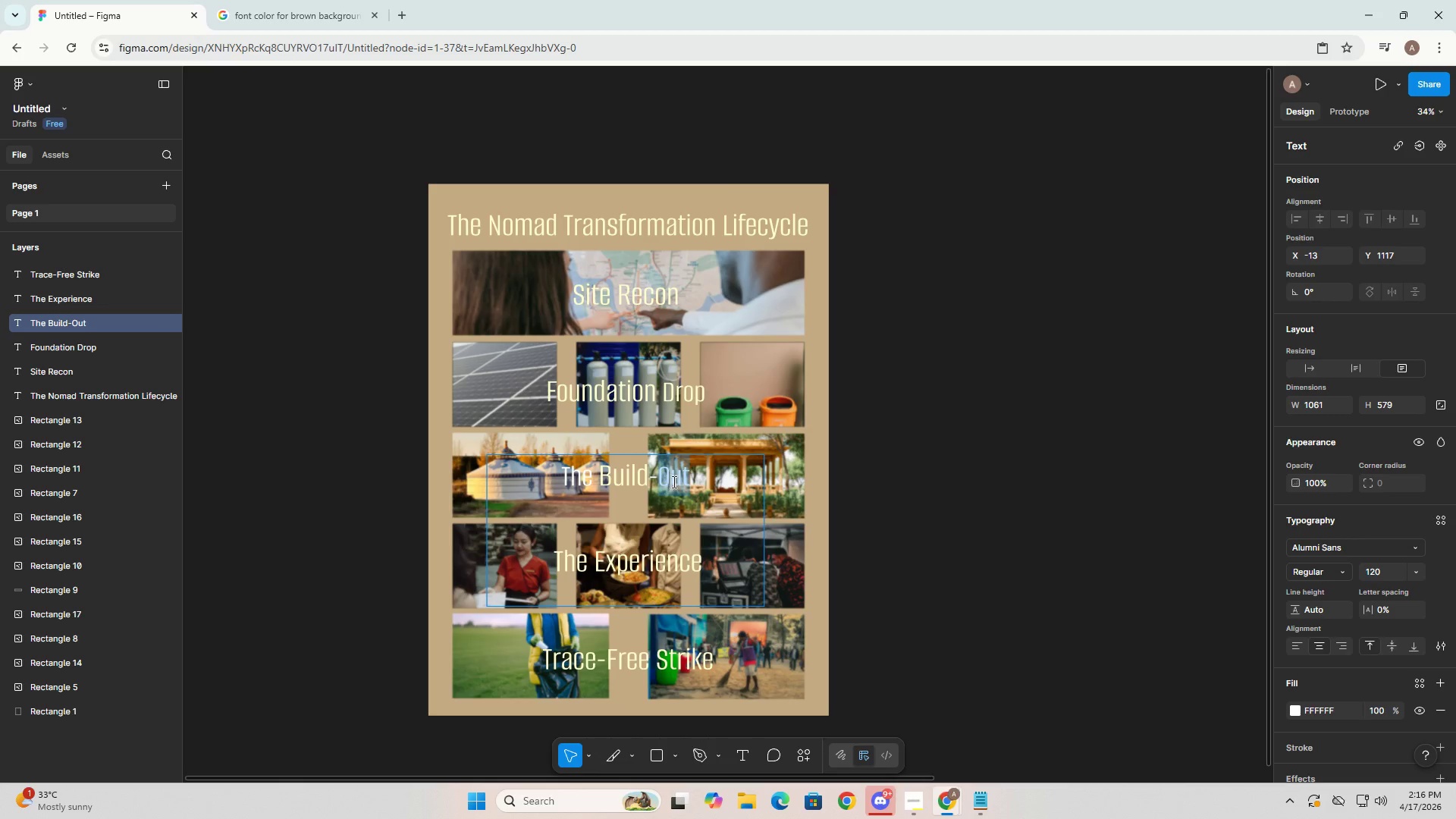 
key(Control+A)
 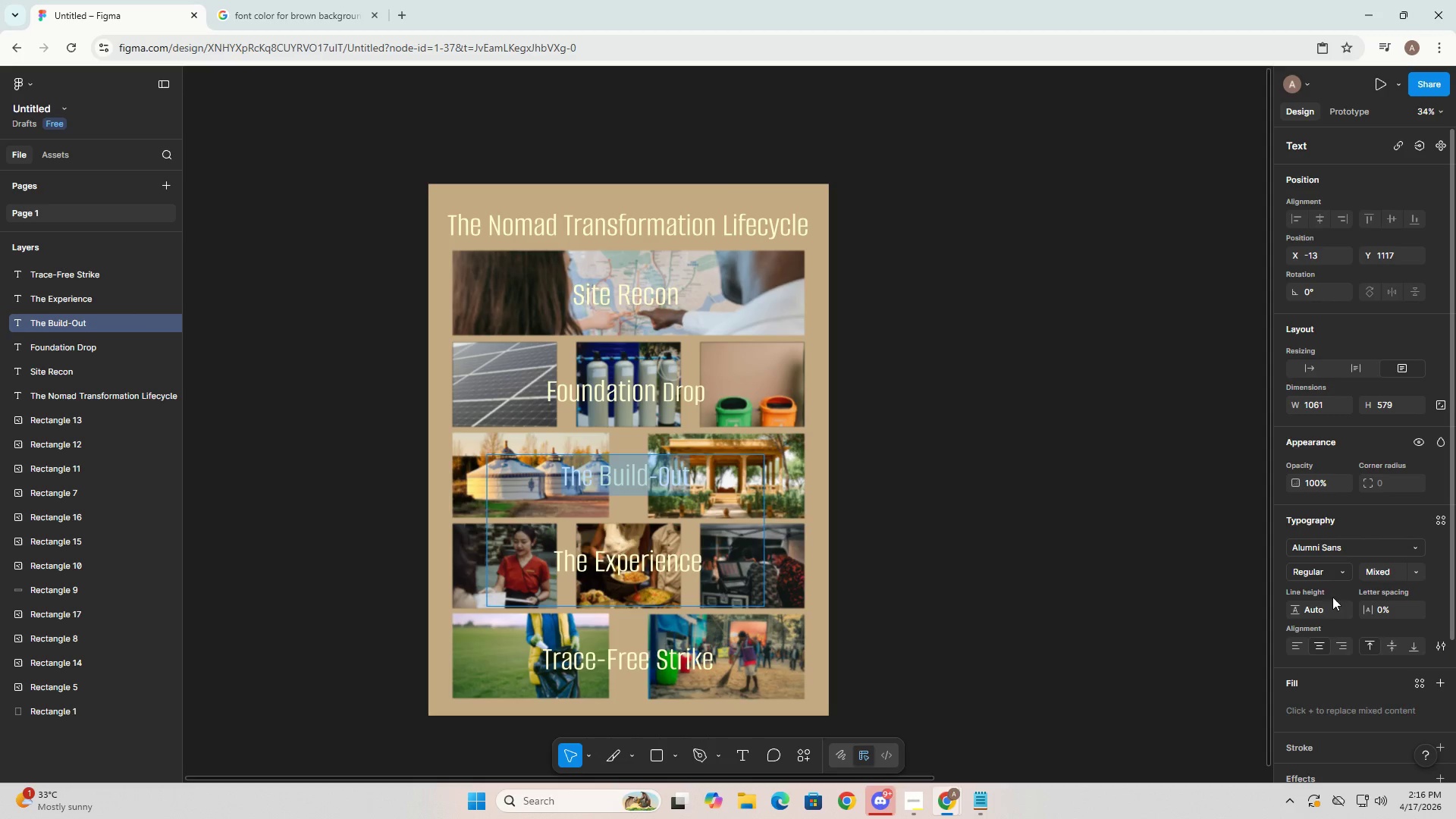 
scroll: coordinate [1335, 659], scroll_direction: down, amount: 2.0
 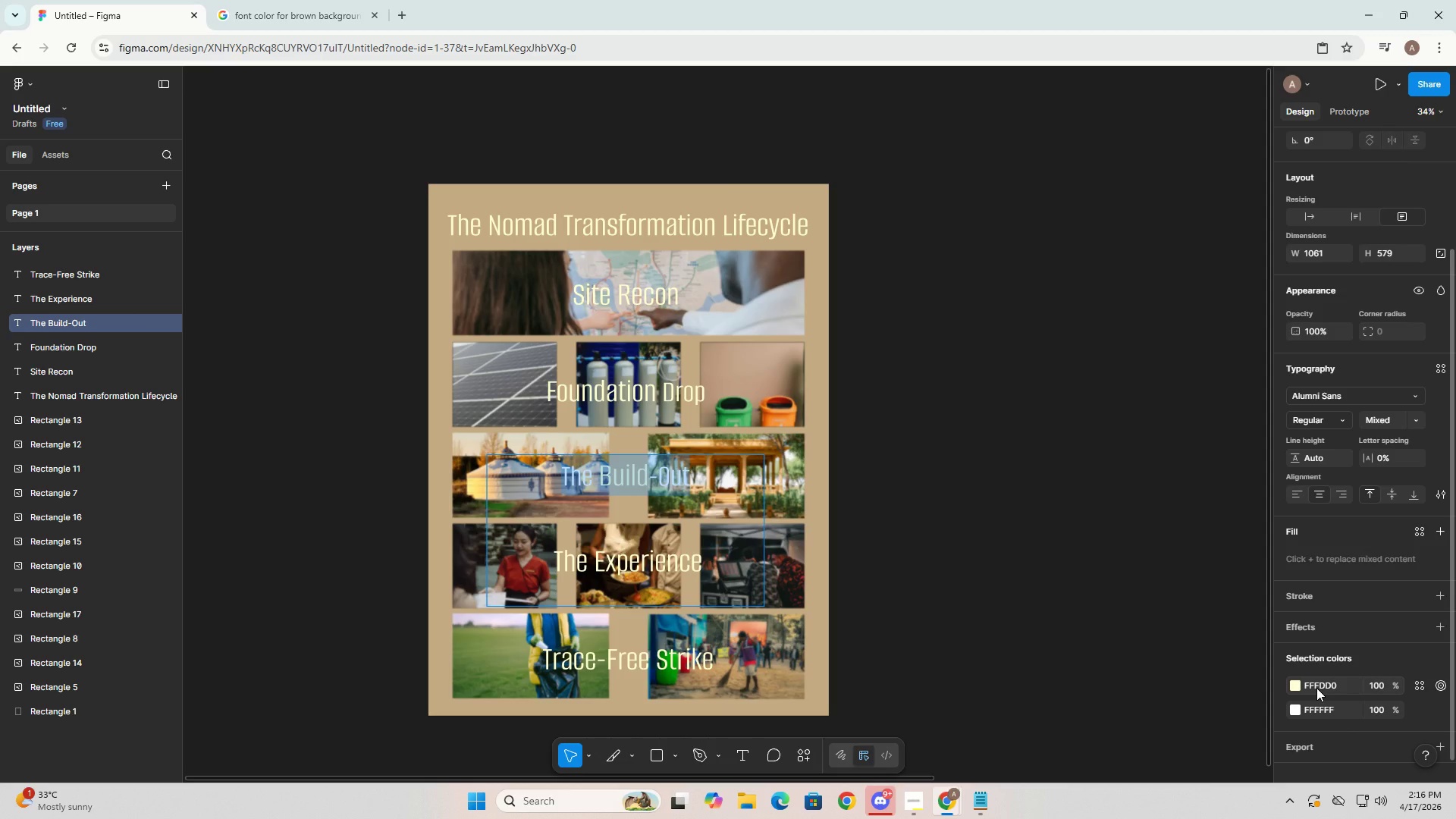 
left_click([1316, 688])
 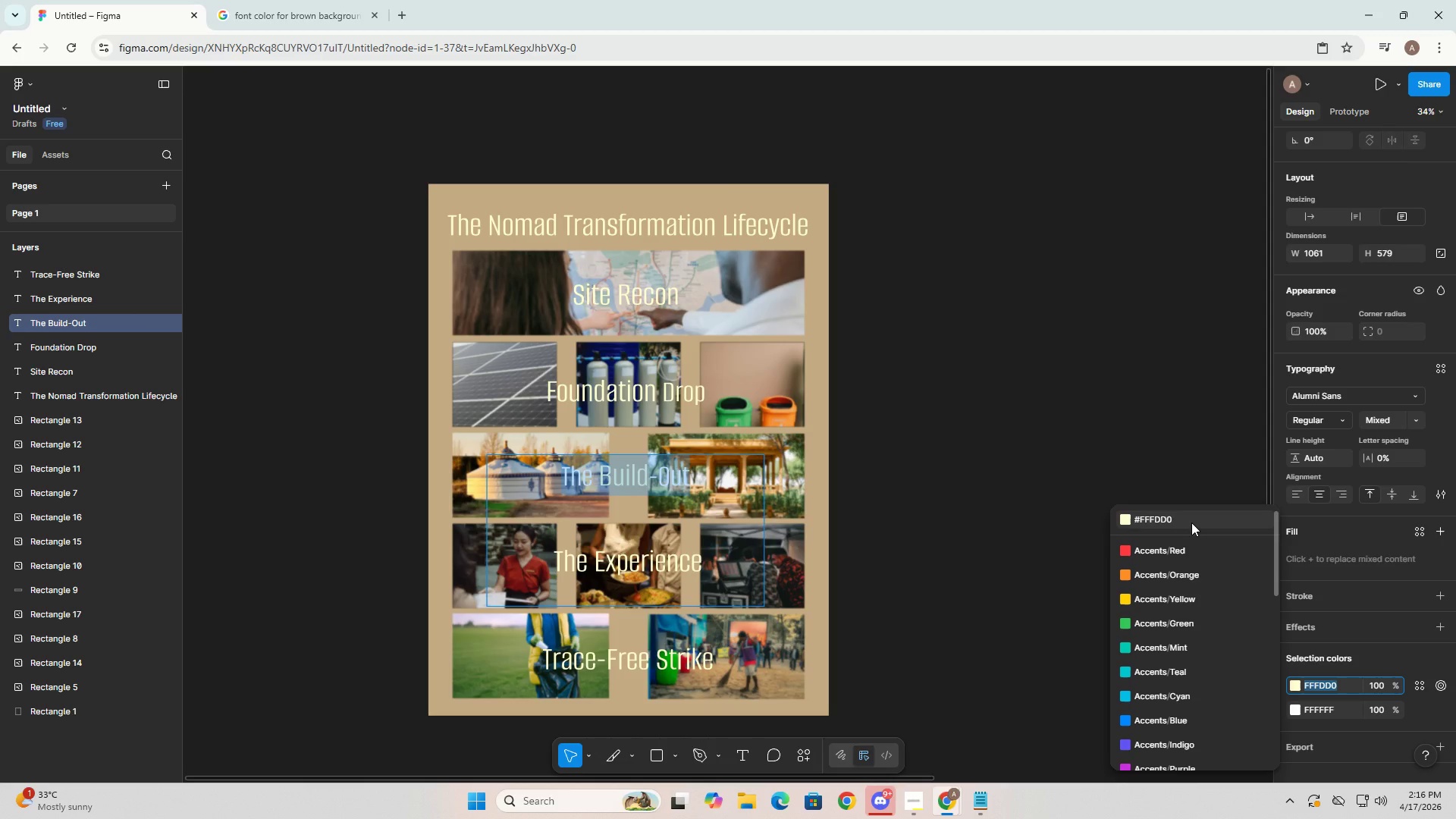 
left_click([1191, 522])
 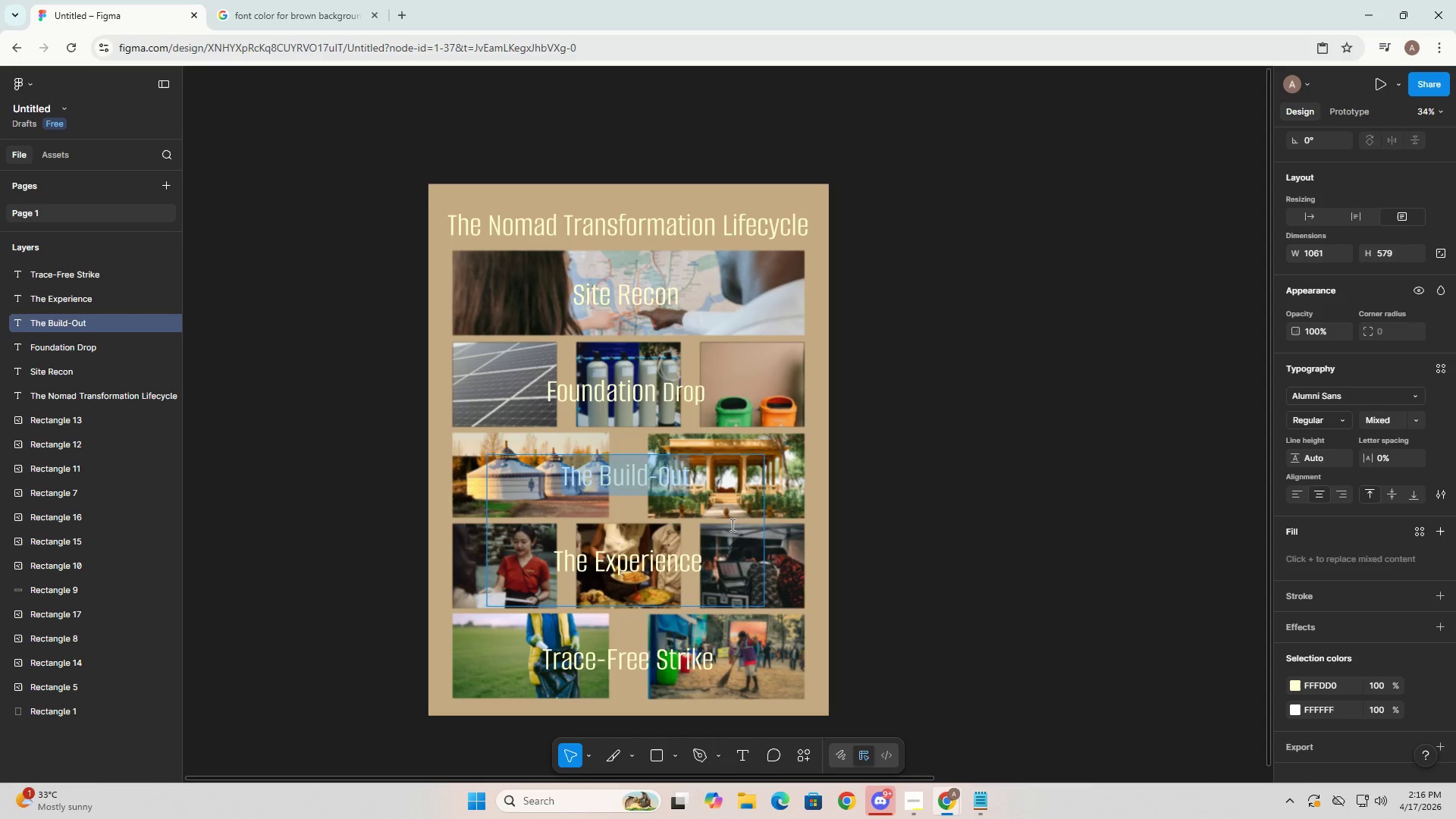 
key(Control+V)
 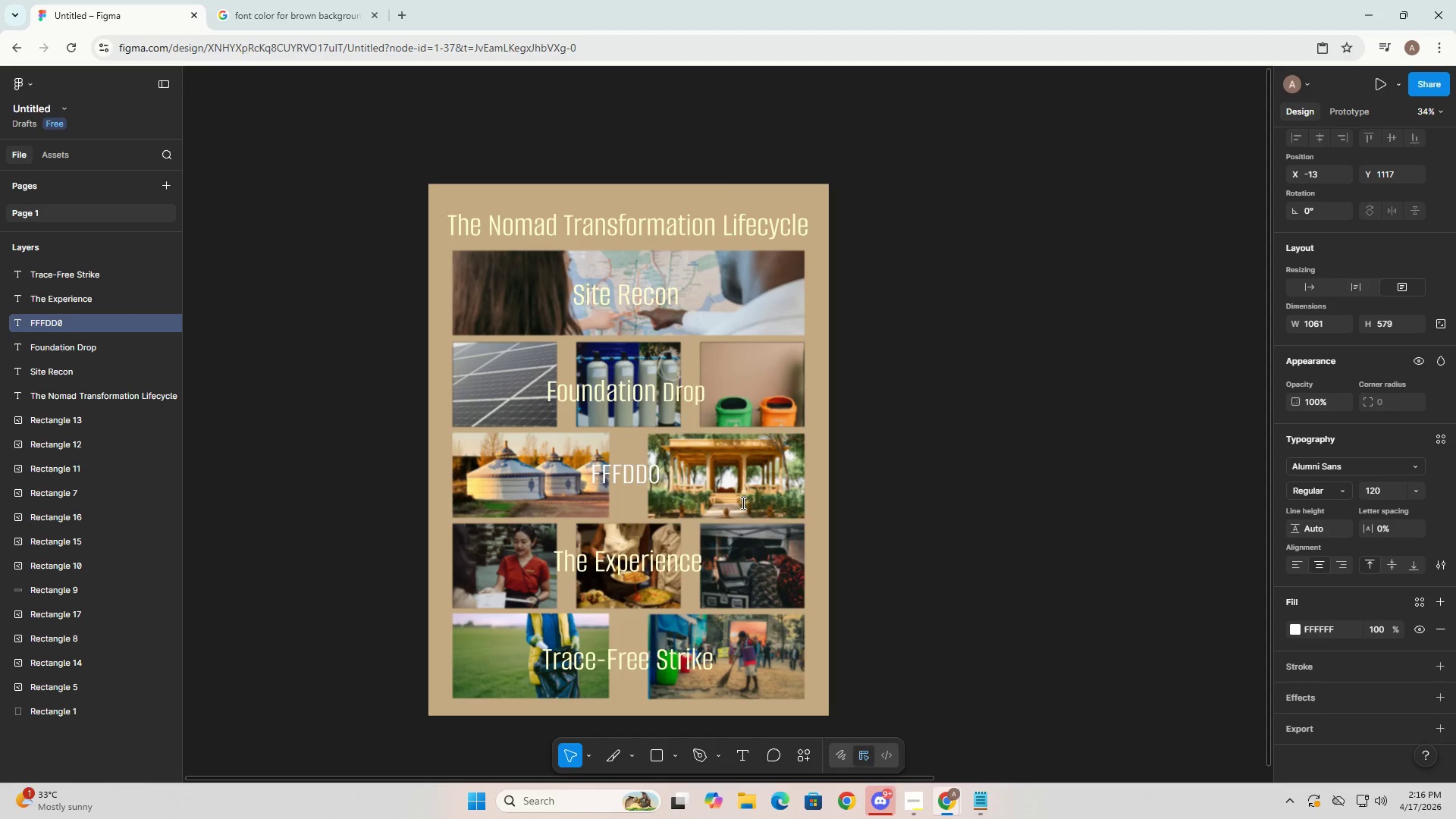 
key(Control+Z)
 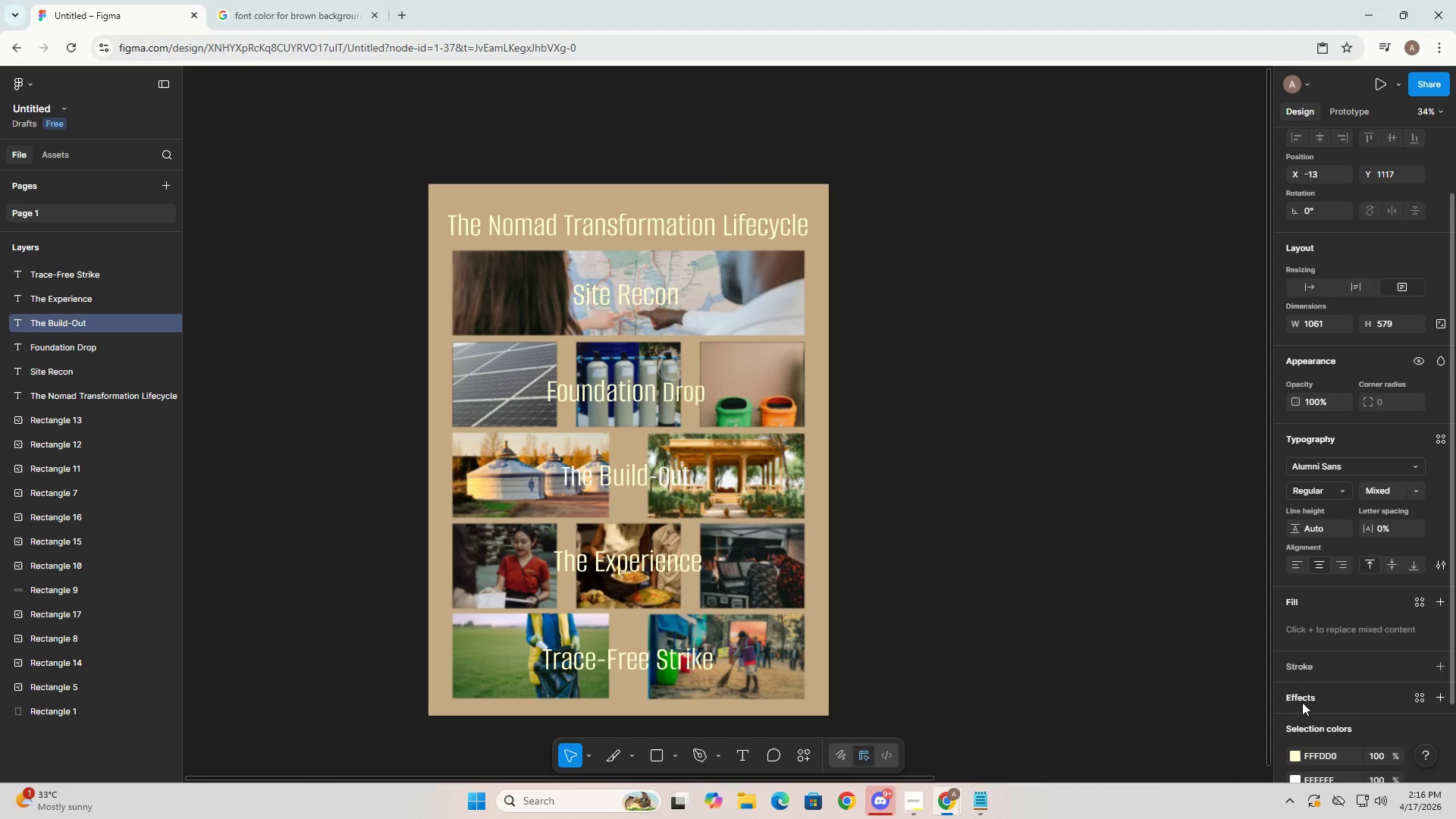 
scroll: coordinate [1297, 711], scroll_direction: down, amount: 3.0
 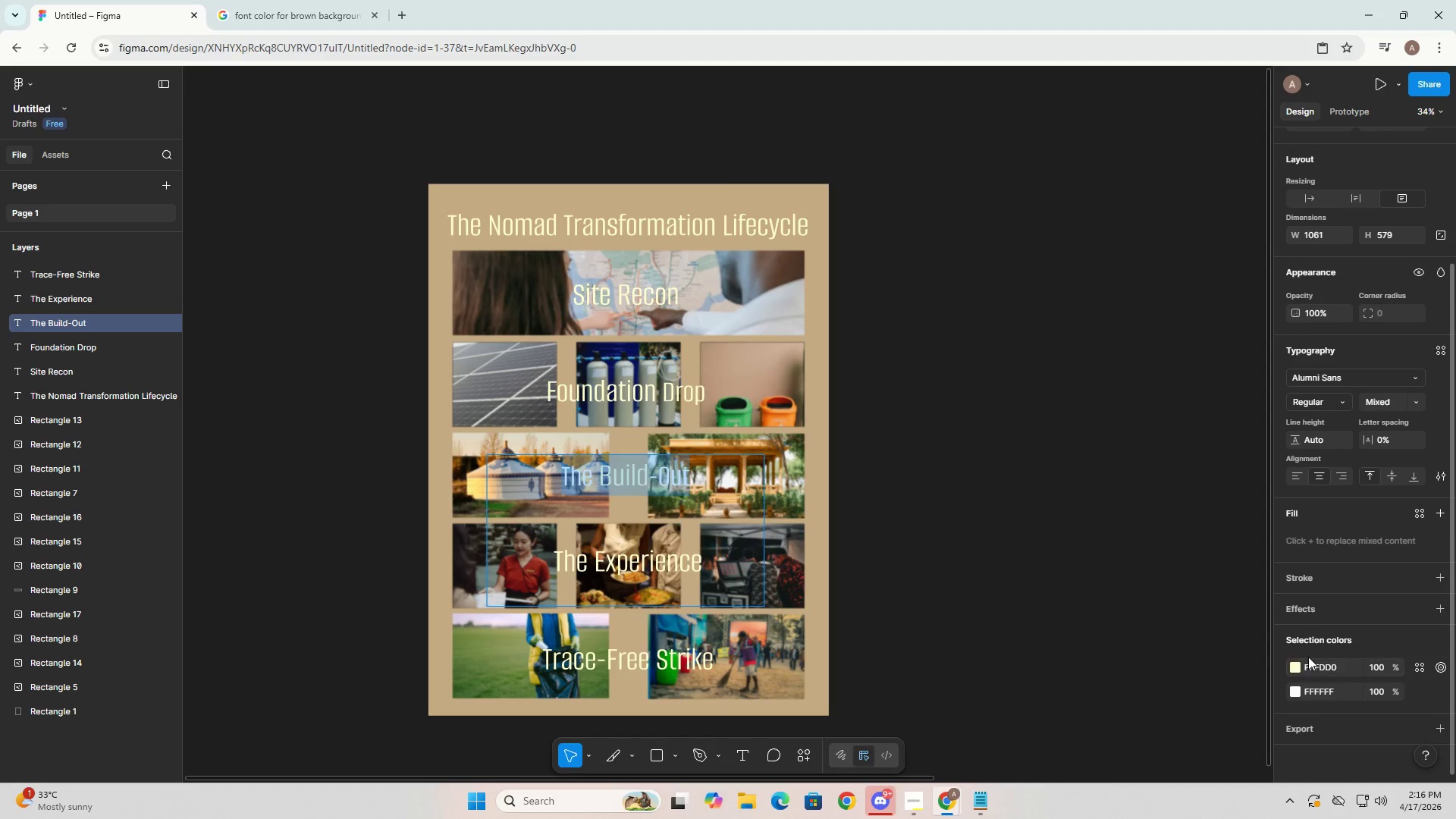 
double_click([1313, 664])
 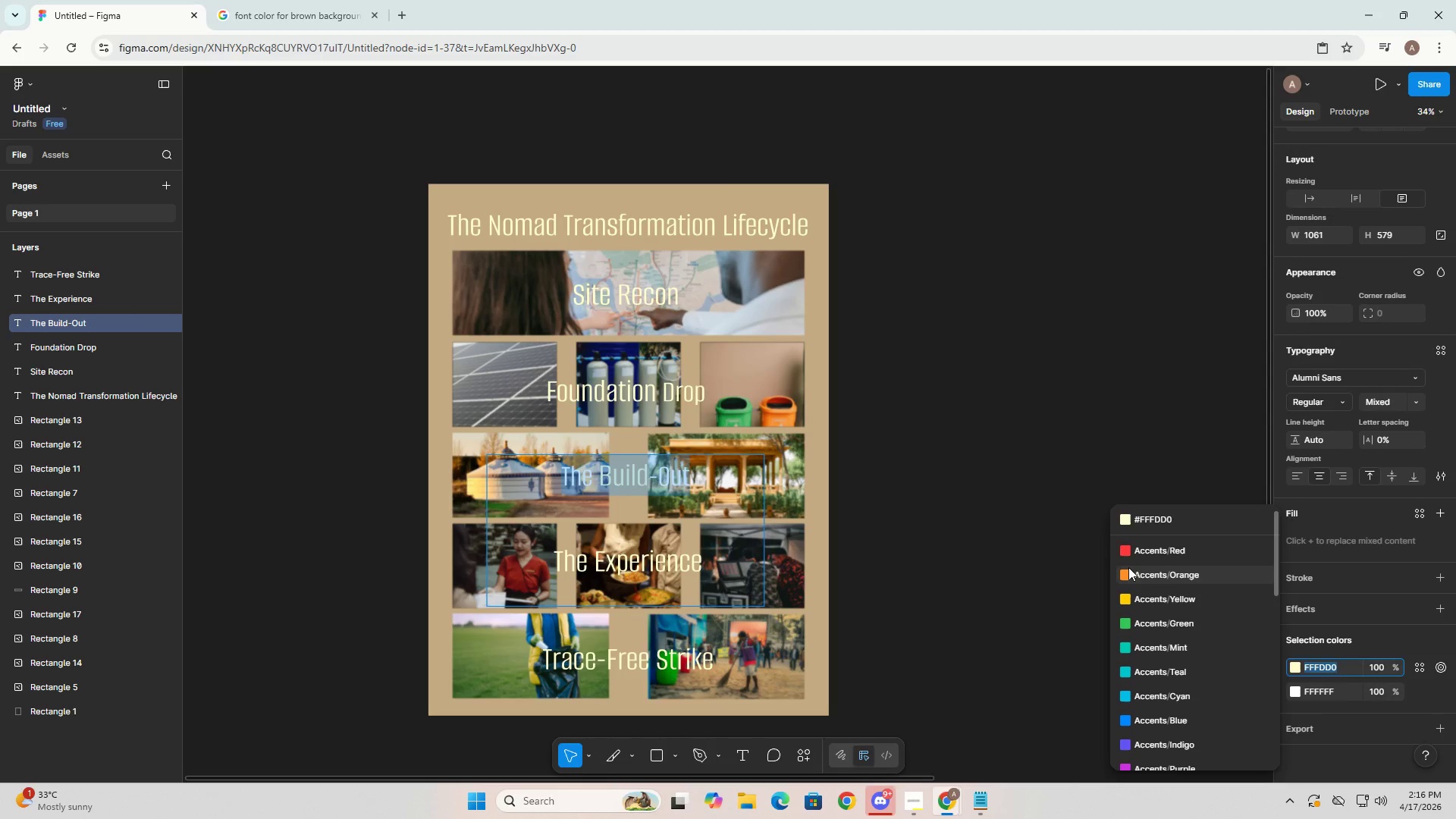 
left_click([1147, 522])
 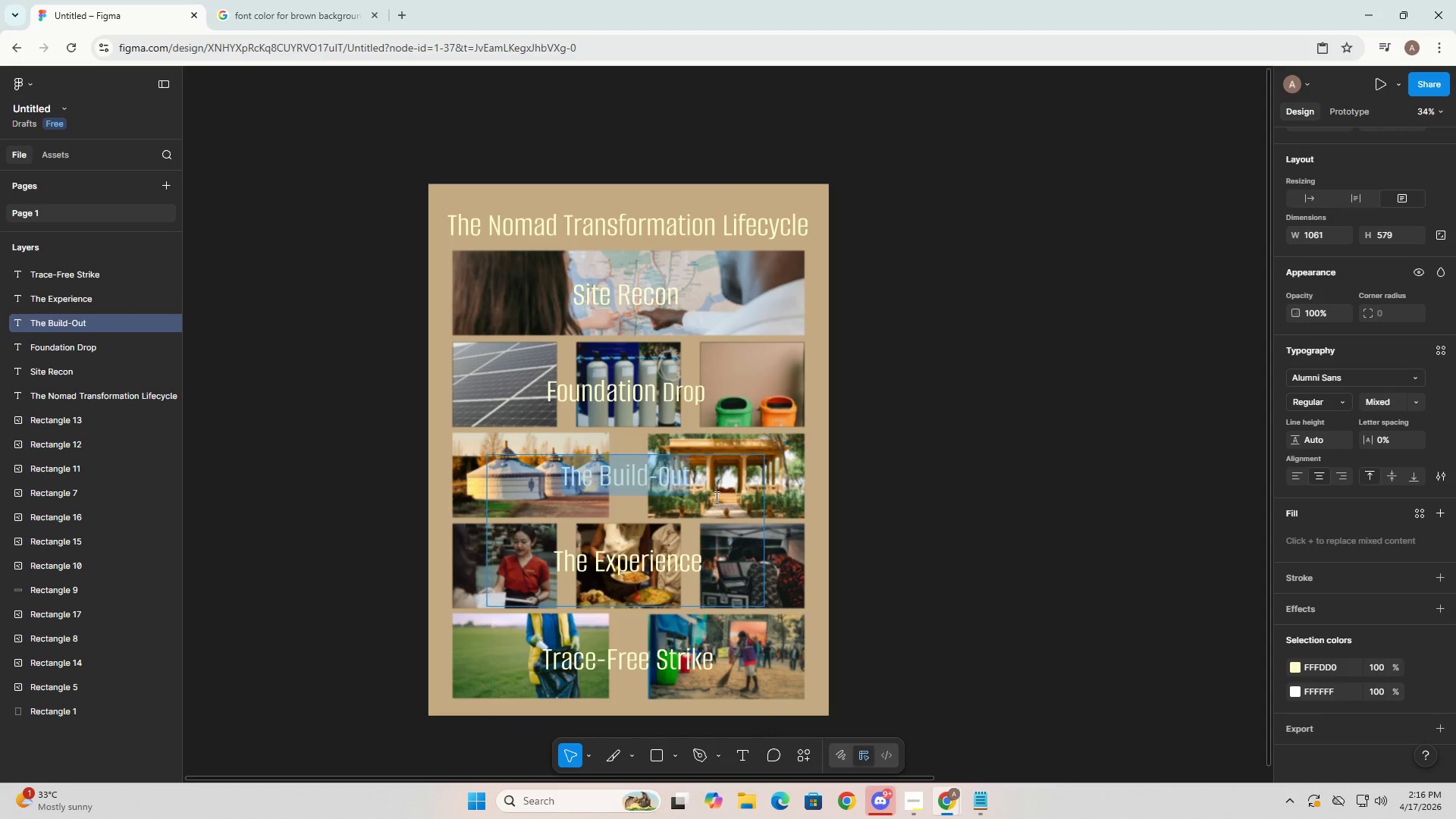 
left_click([572, 475])
 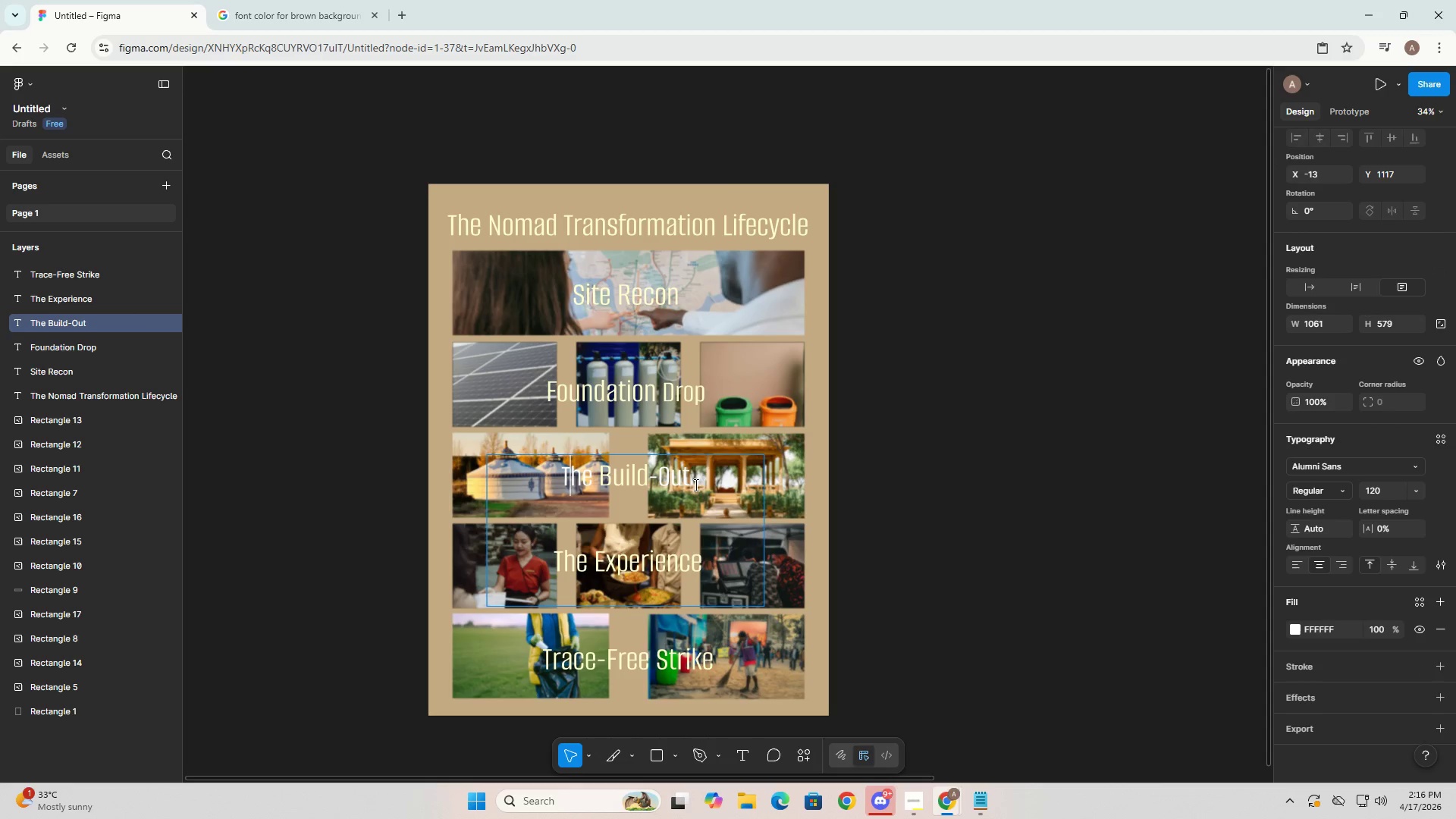 
key(Control+A)
 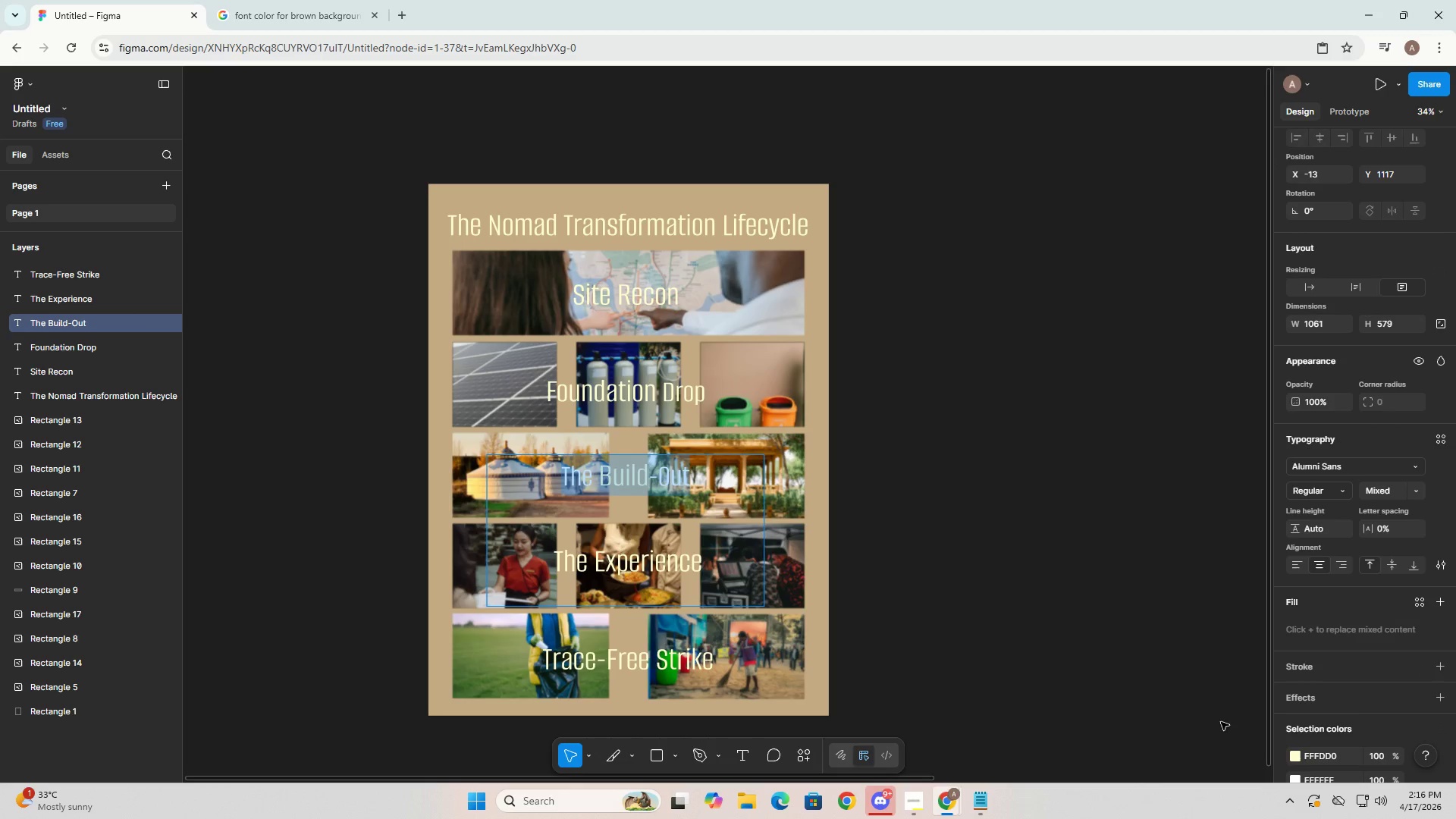 
scroll: coordinate [1354, 761], scroll_direction: down, amount: 5.0
 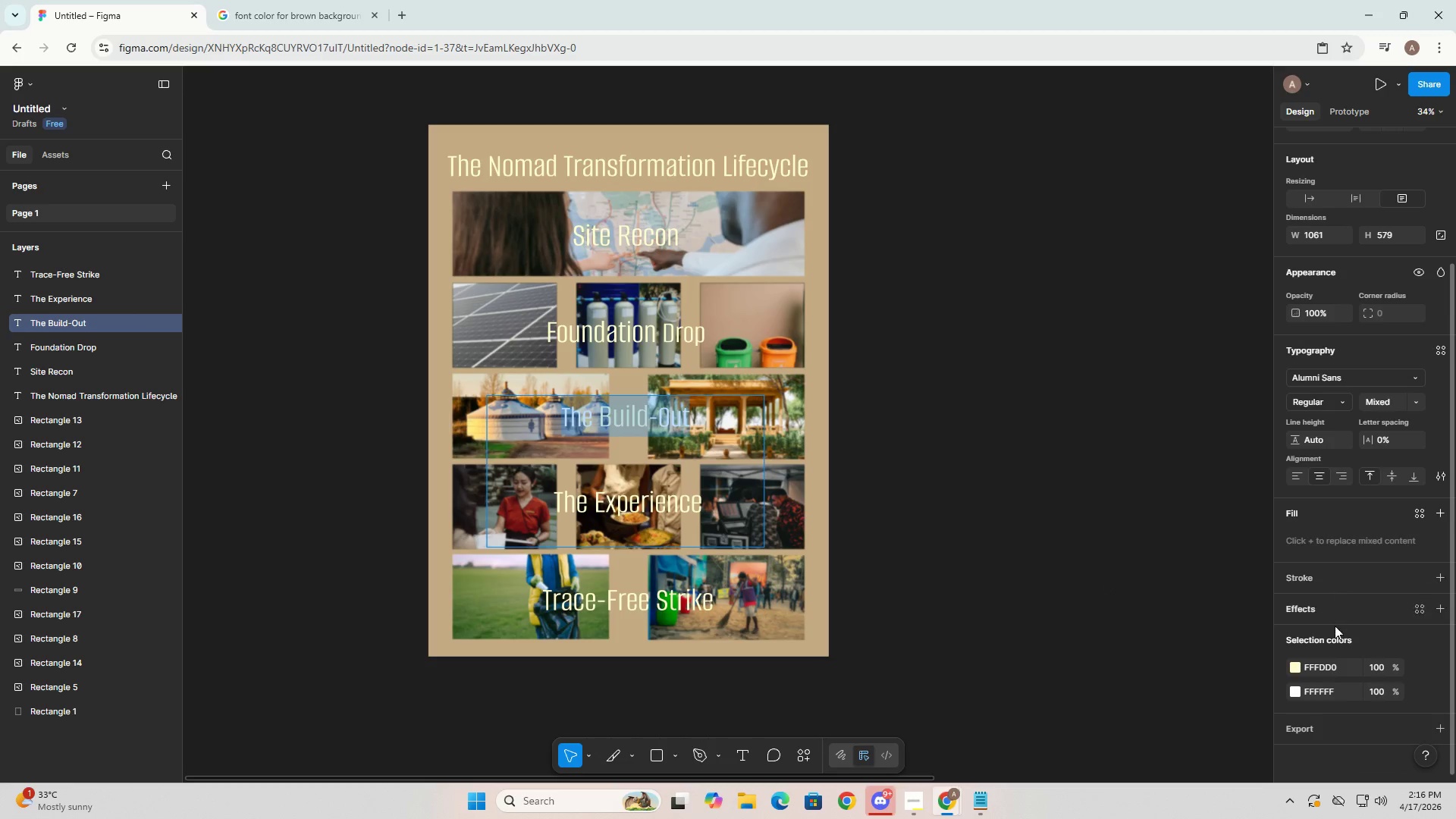 
left_click([1322, 669])
 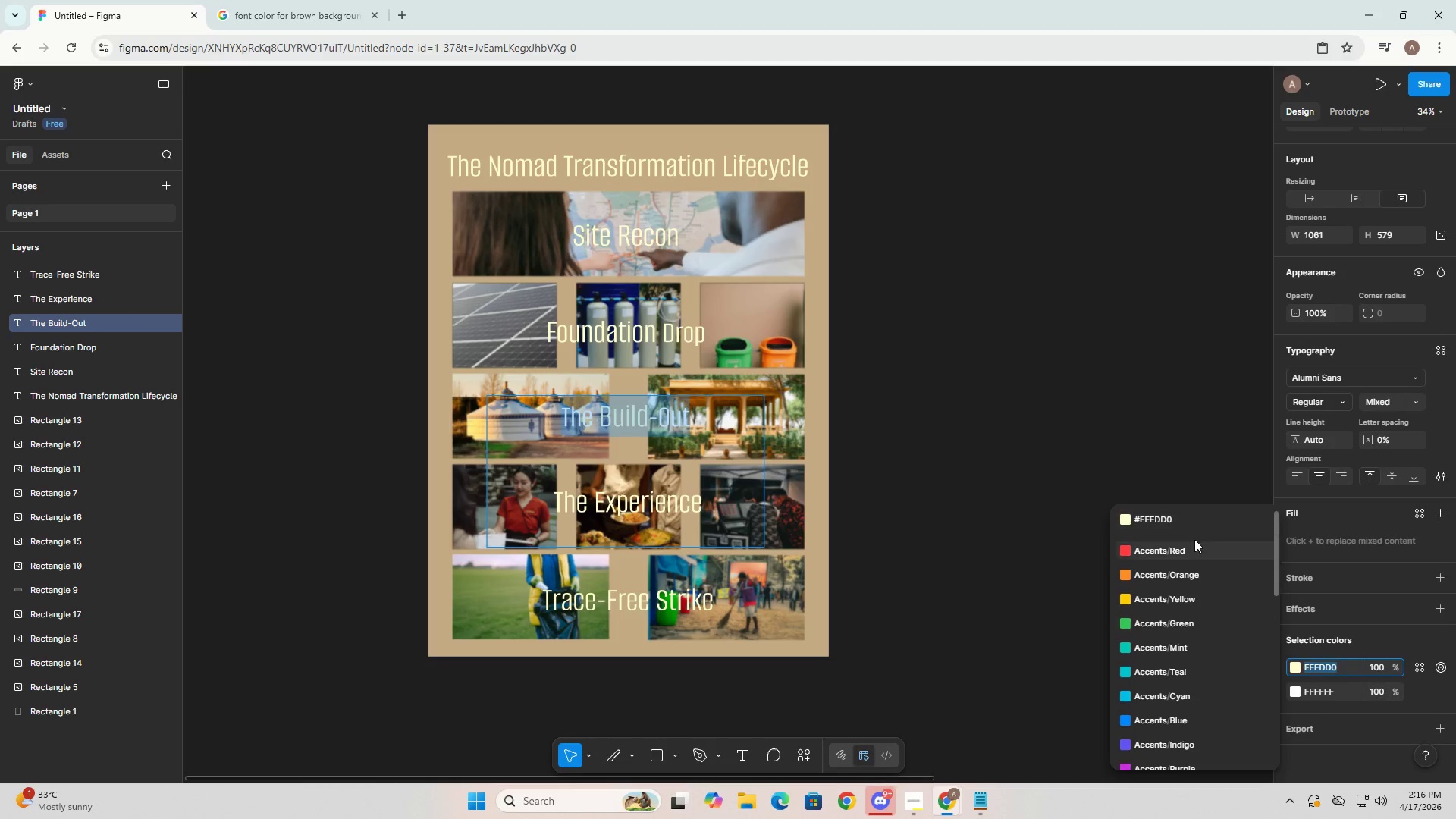 
left_click([1180, 519])
 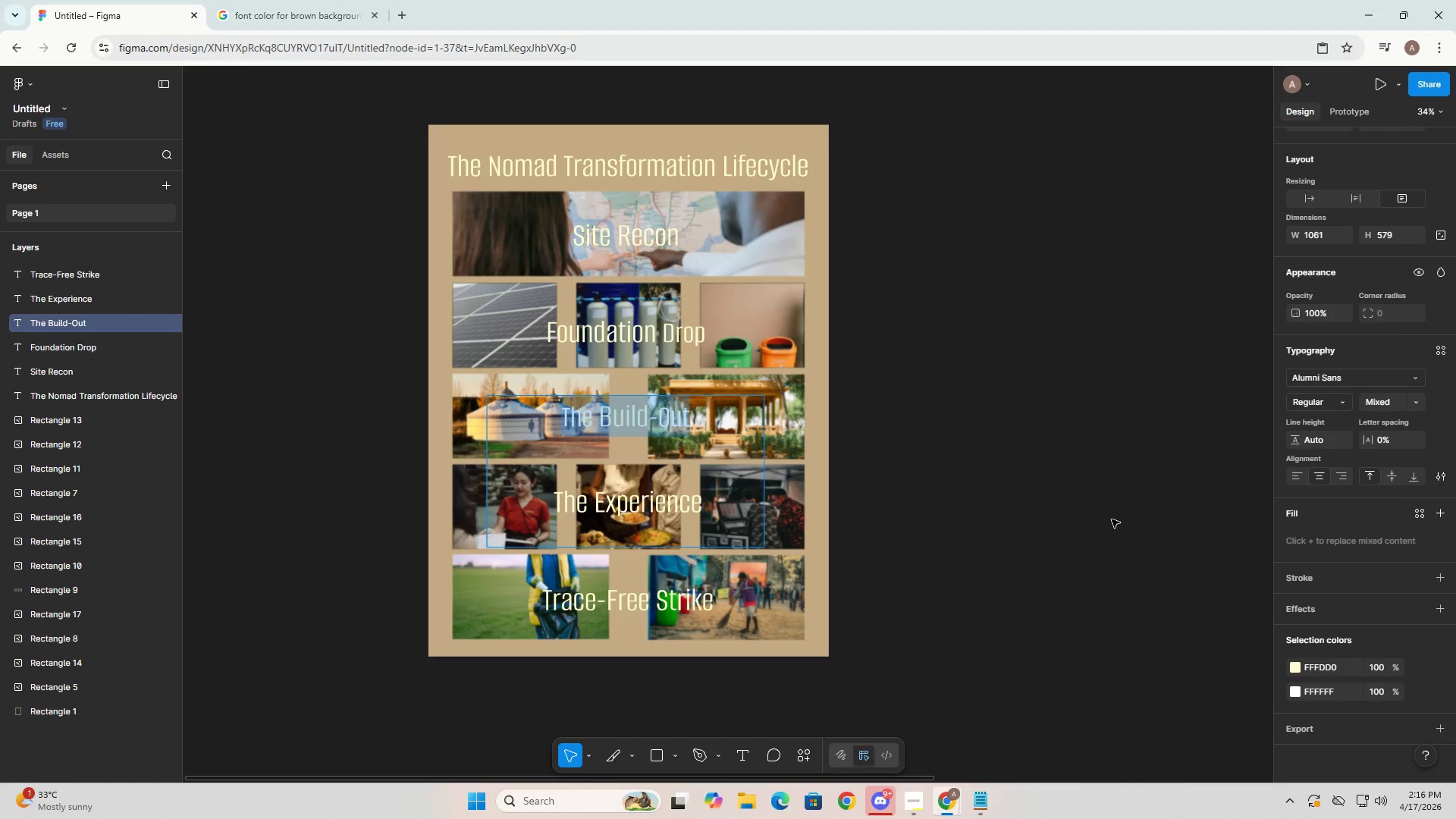 
key(NumpadEnter)
 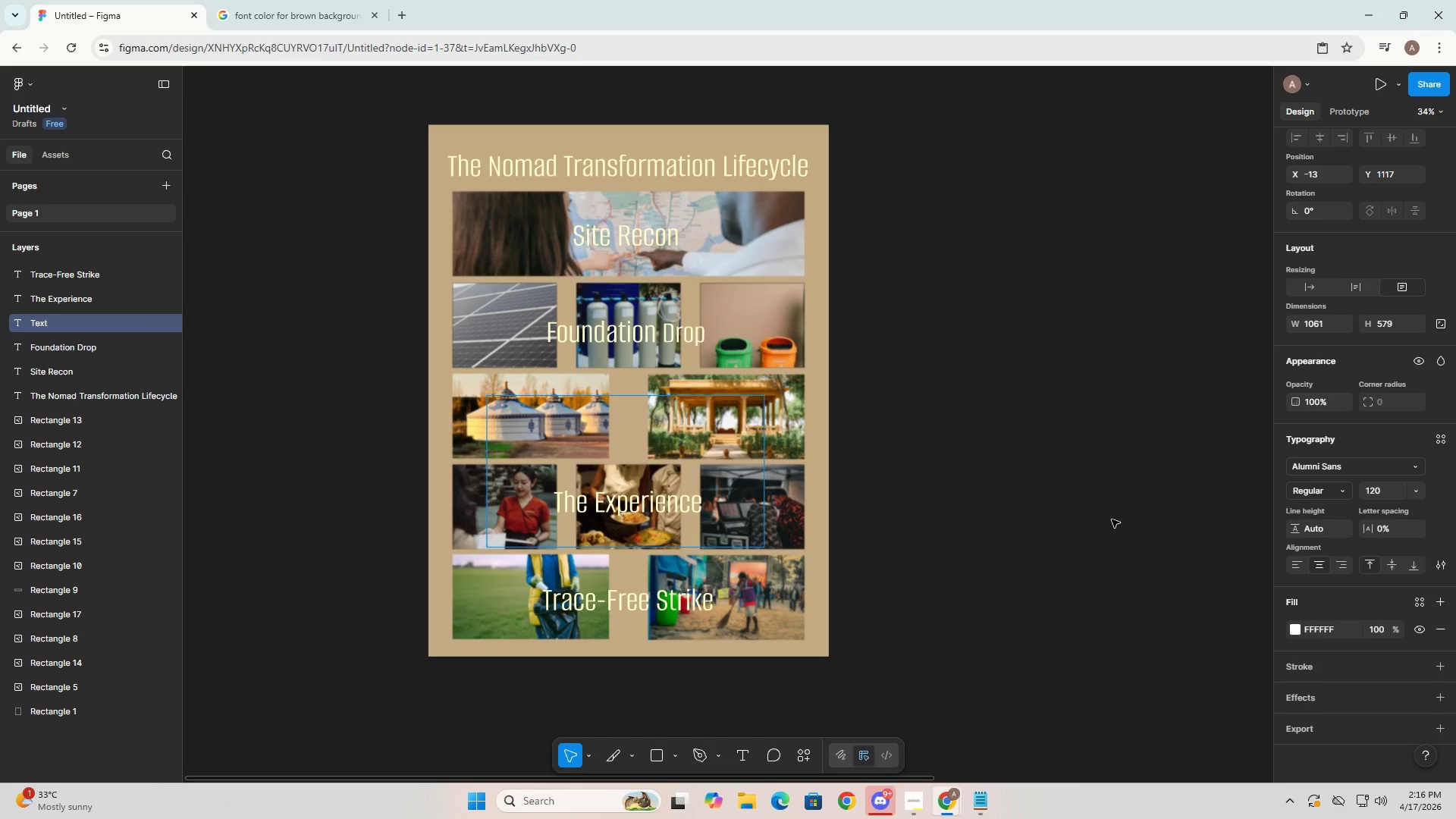 
key(Control+Z)
 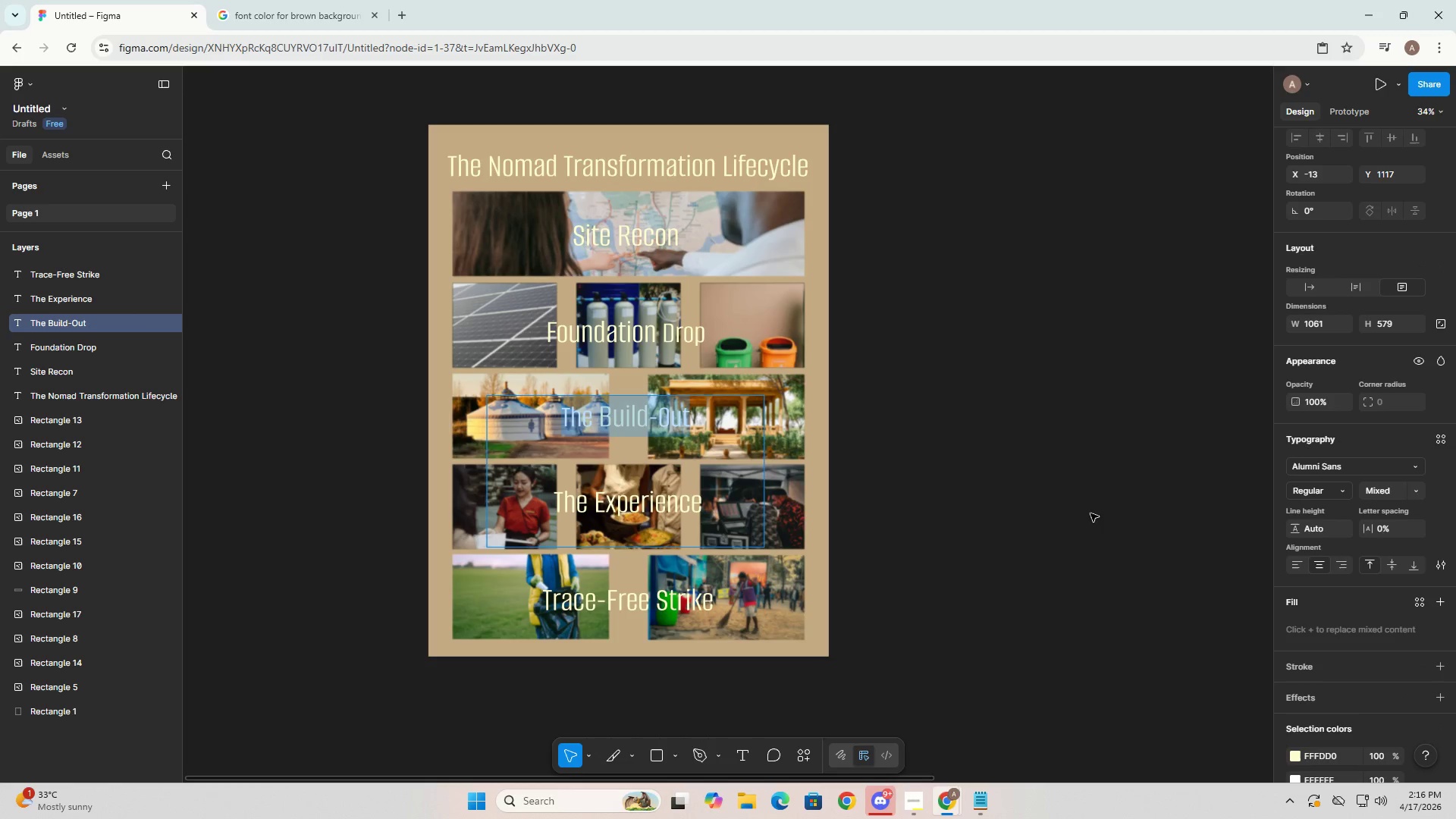 
key(Escape)
 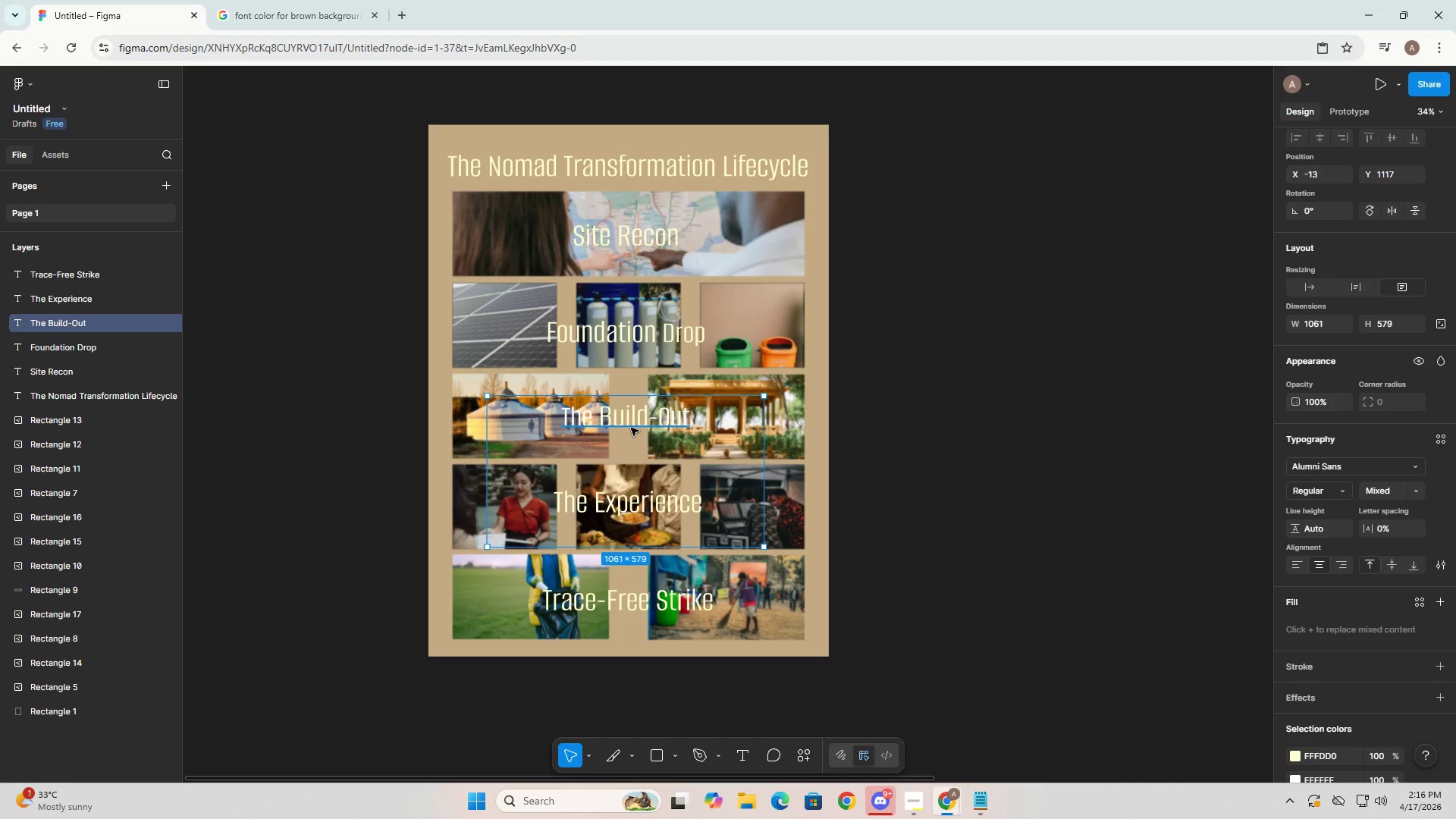 
double_click([573, 421])
 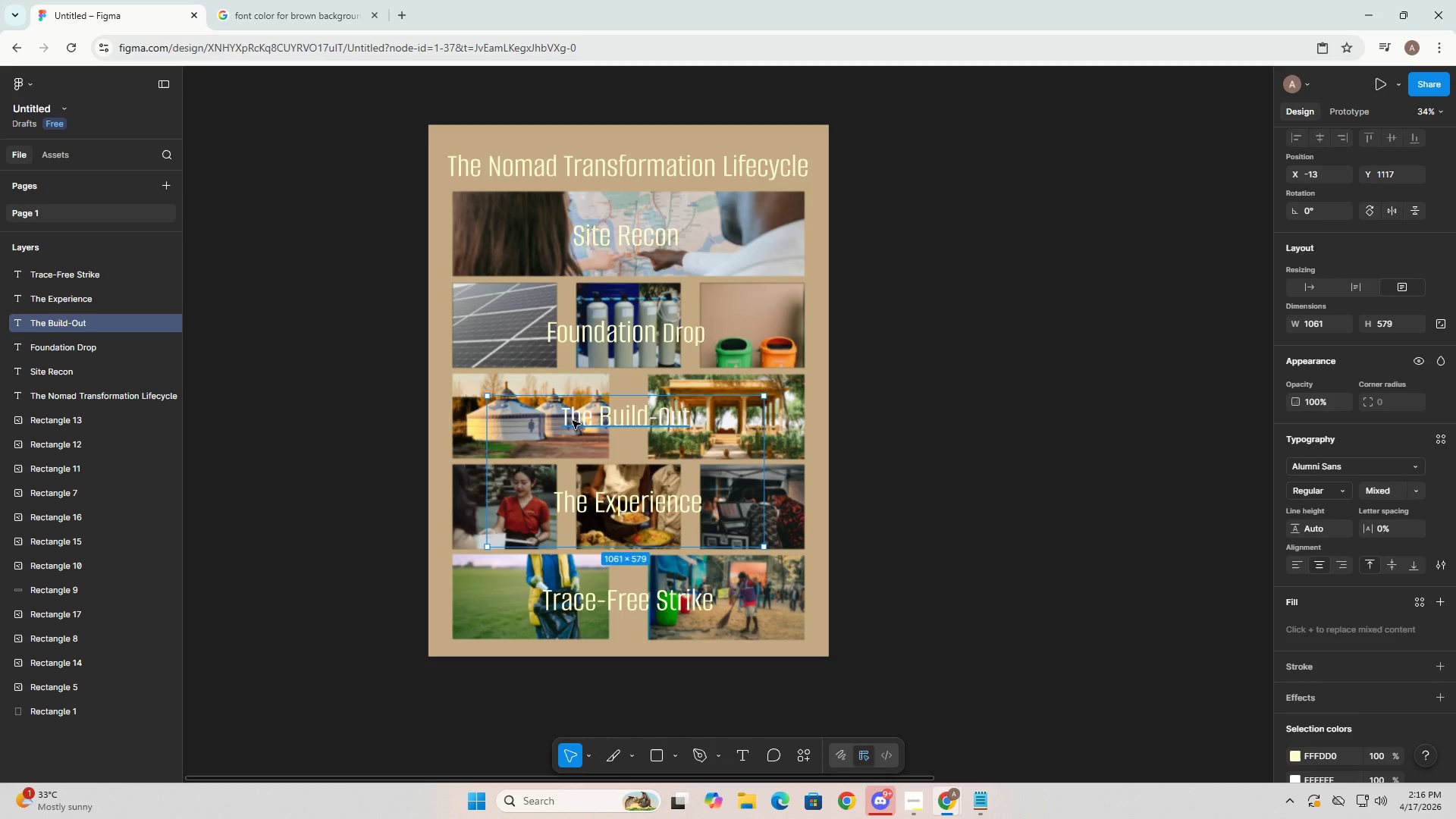 
triple_click([573, 421])
 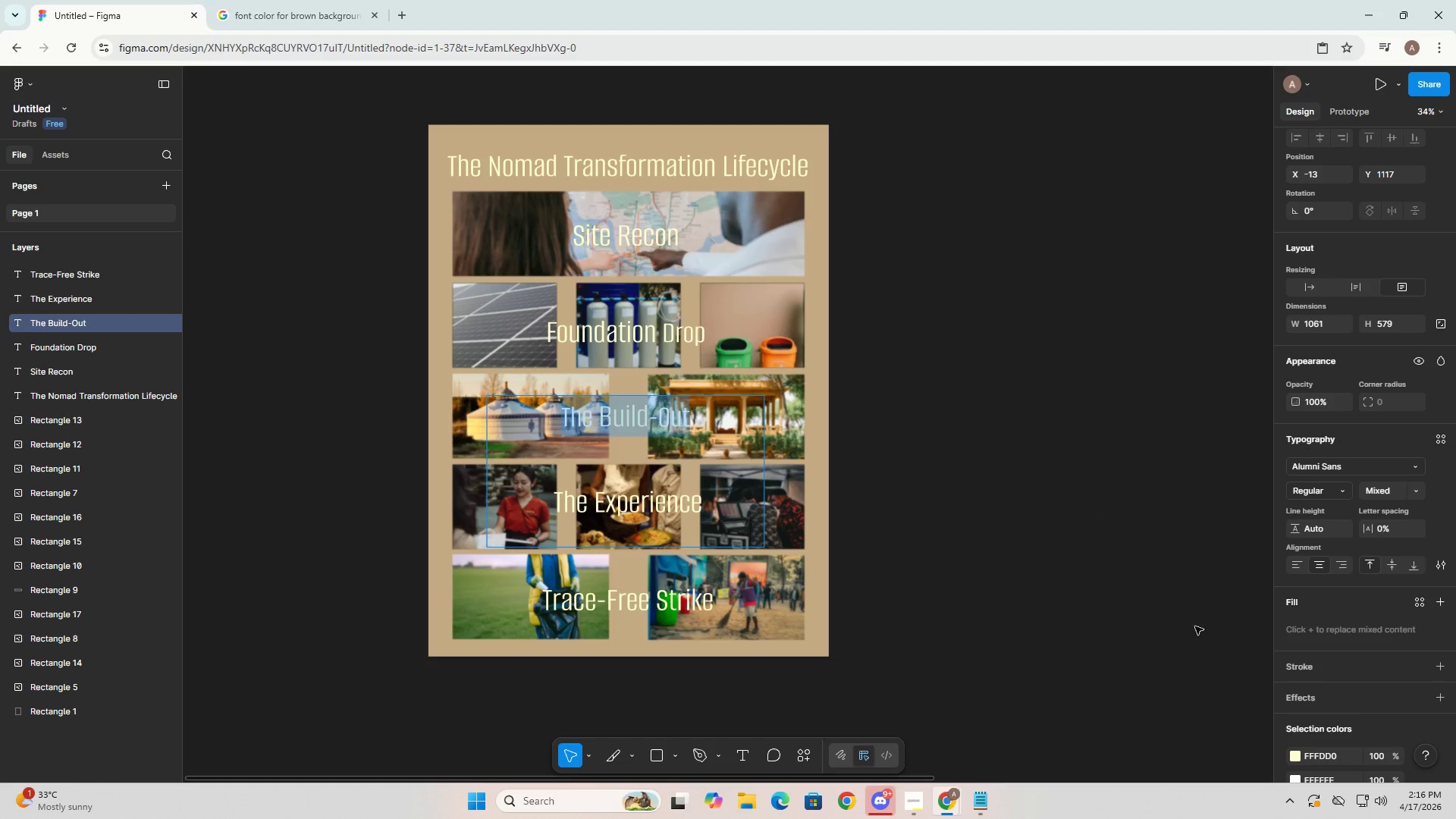 
scroll: coordinate [1297, 667], scroll_direction: down, amount: 3.0
 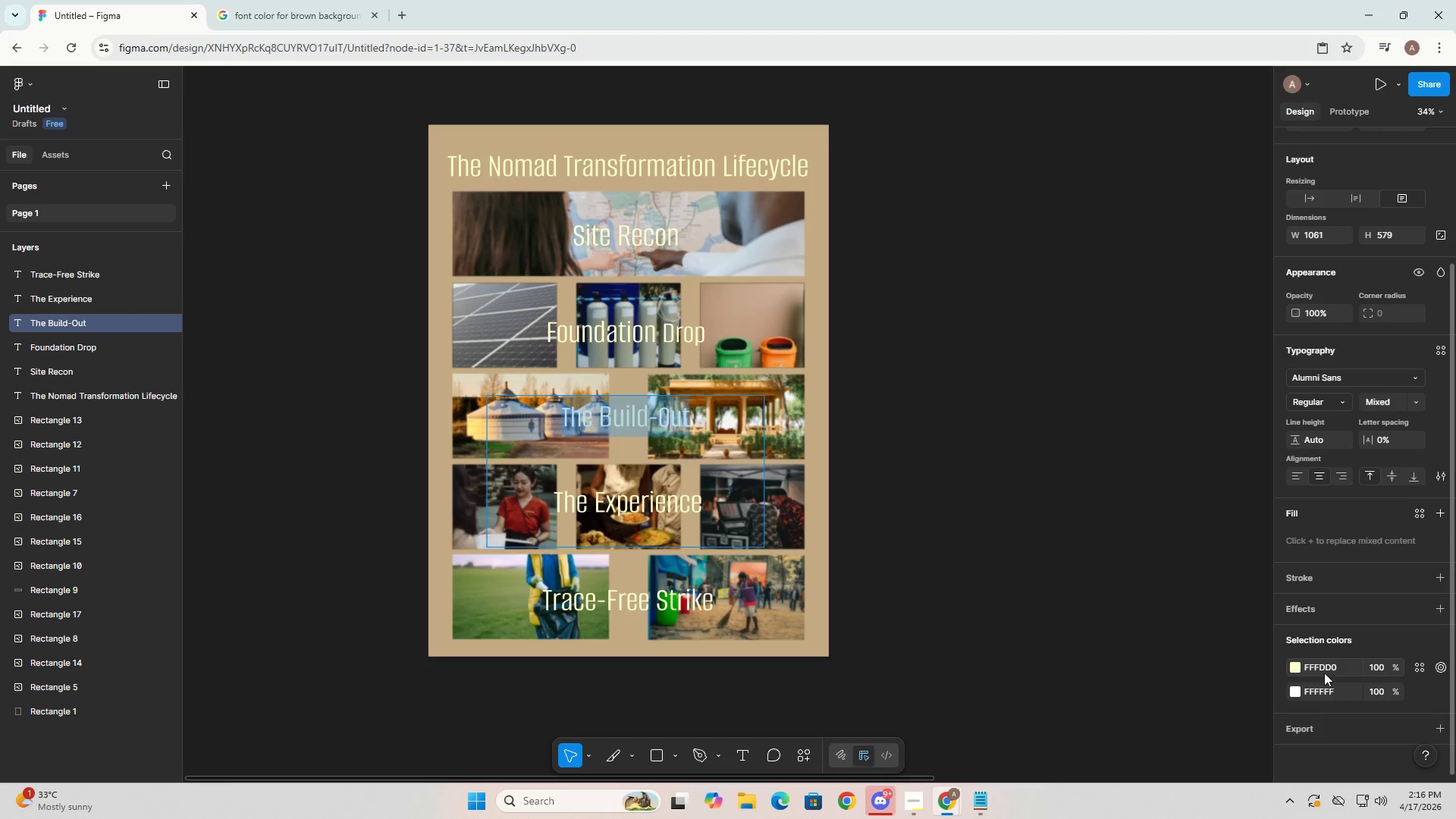 
wait(6.36)
 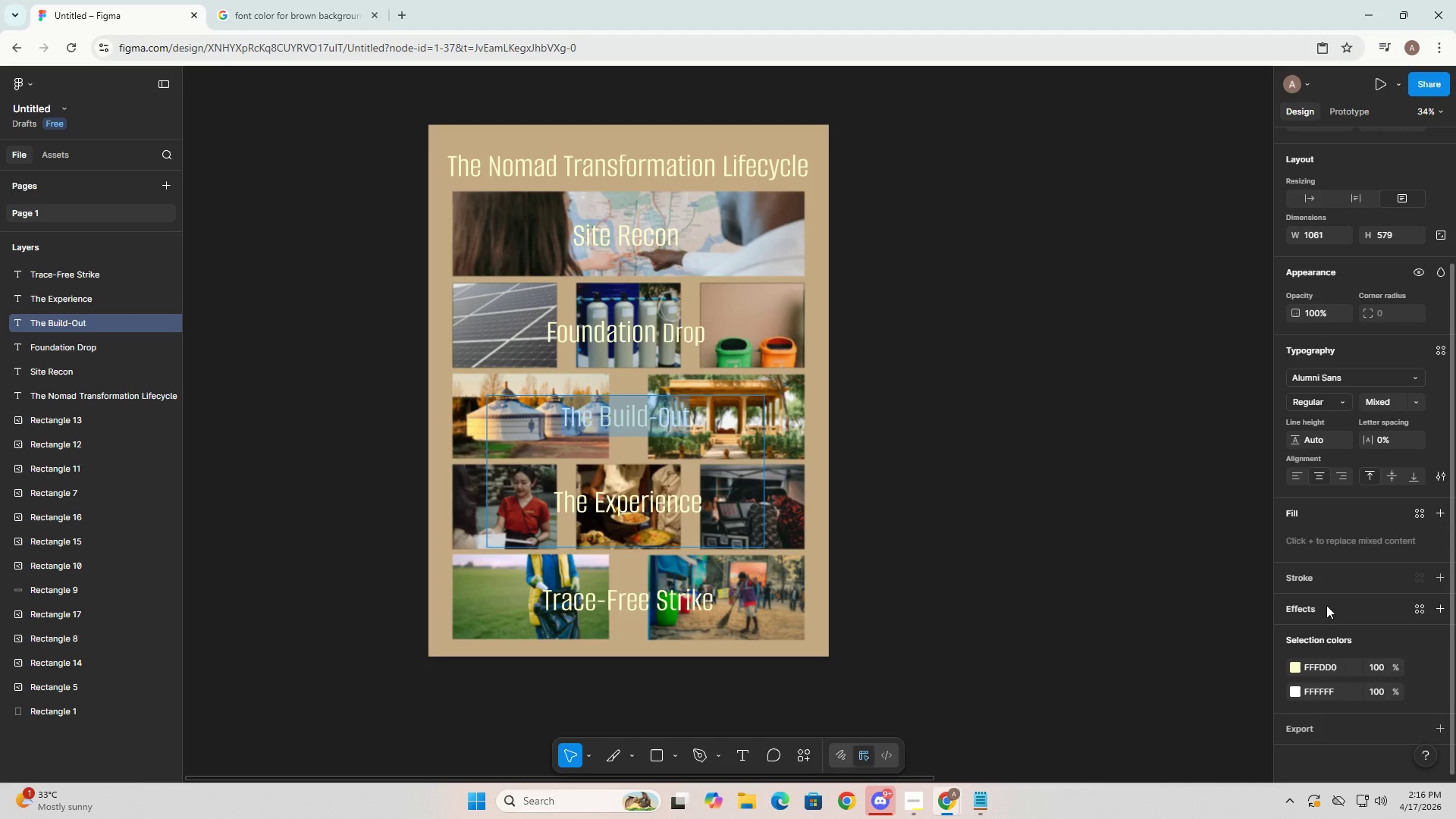 
double_click([1292, 669])
 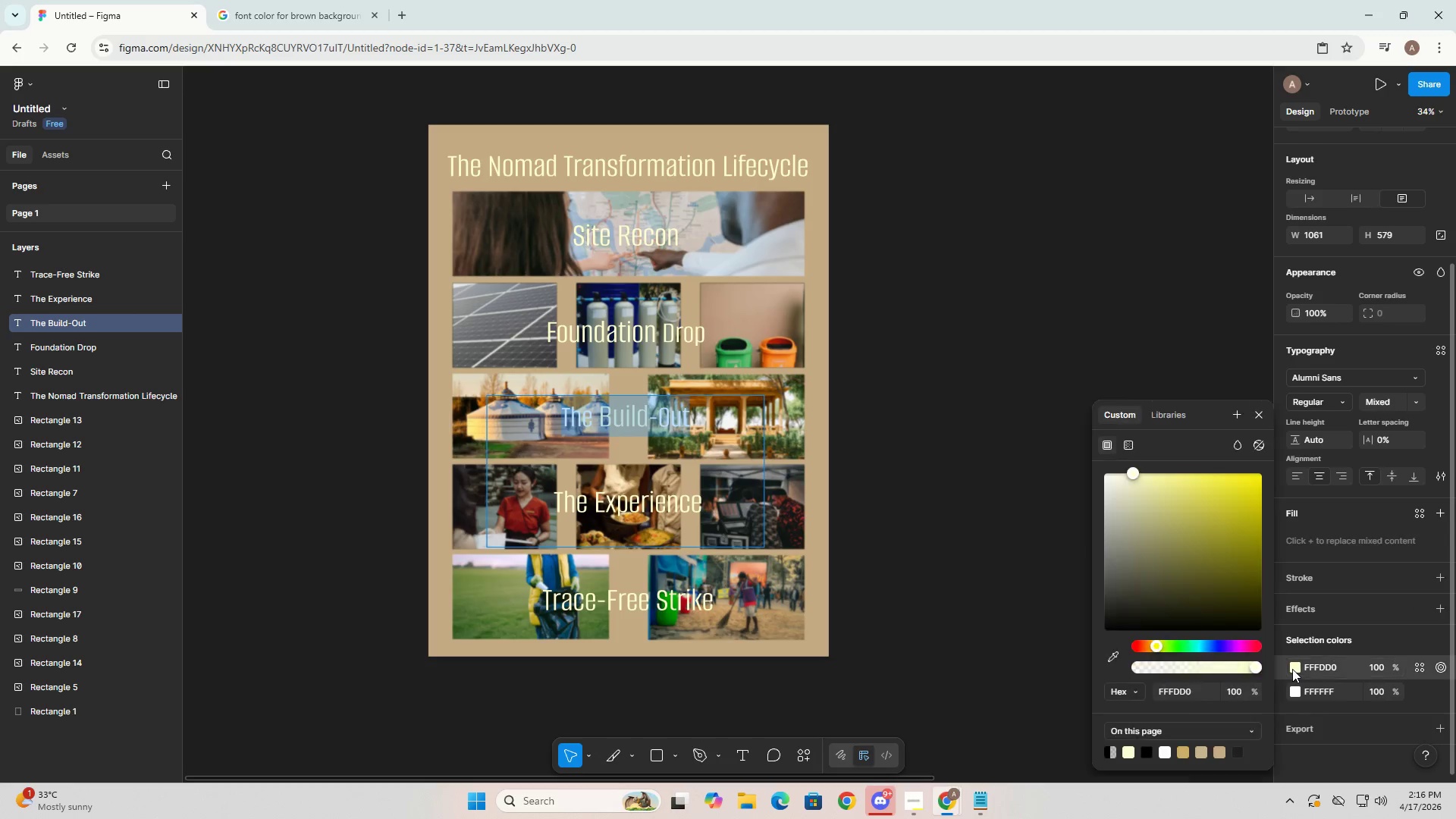 
triple_click([1292, 669])
 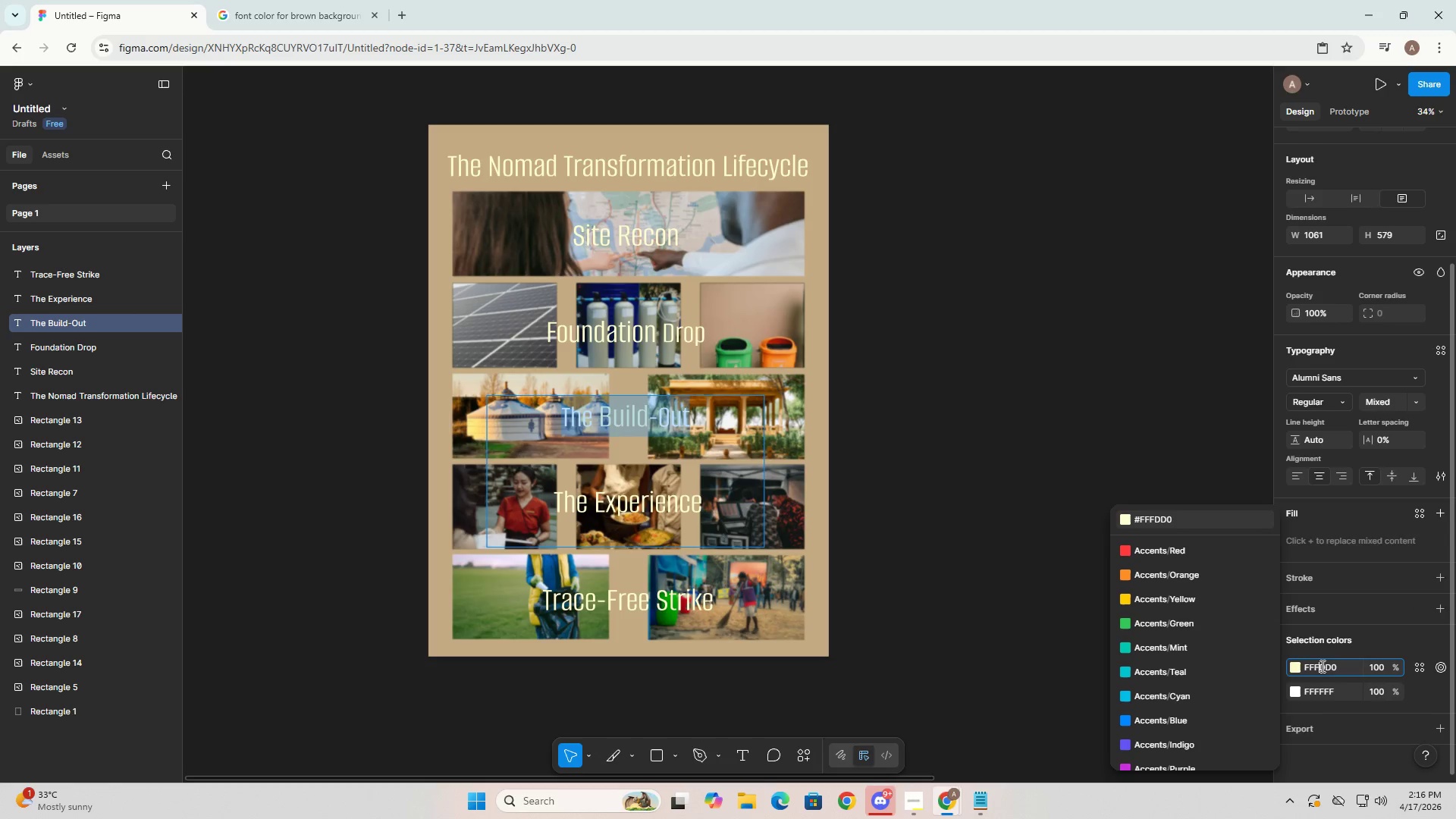 
double_click([1321, 666])
 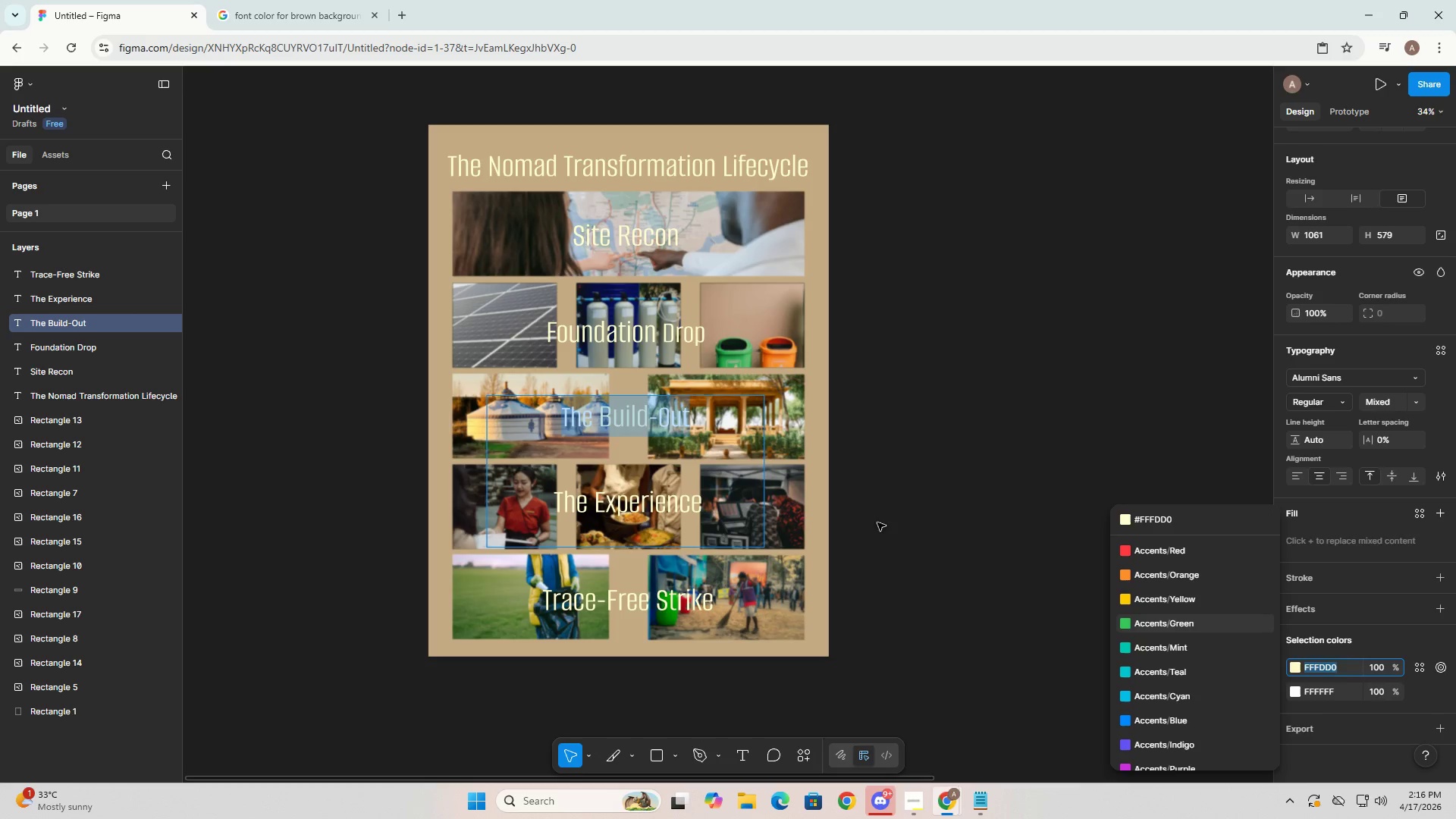 
left_click([897, 512])
 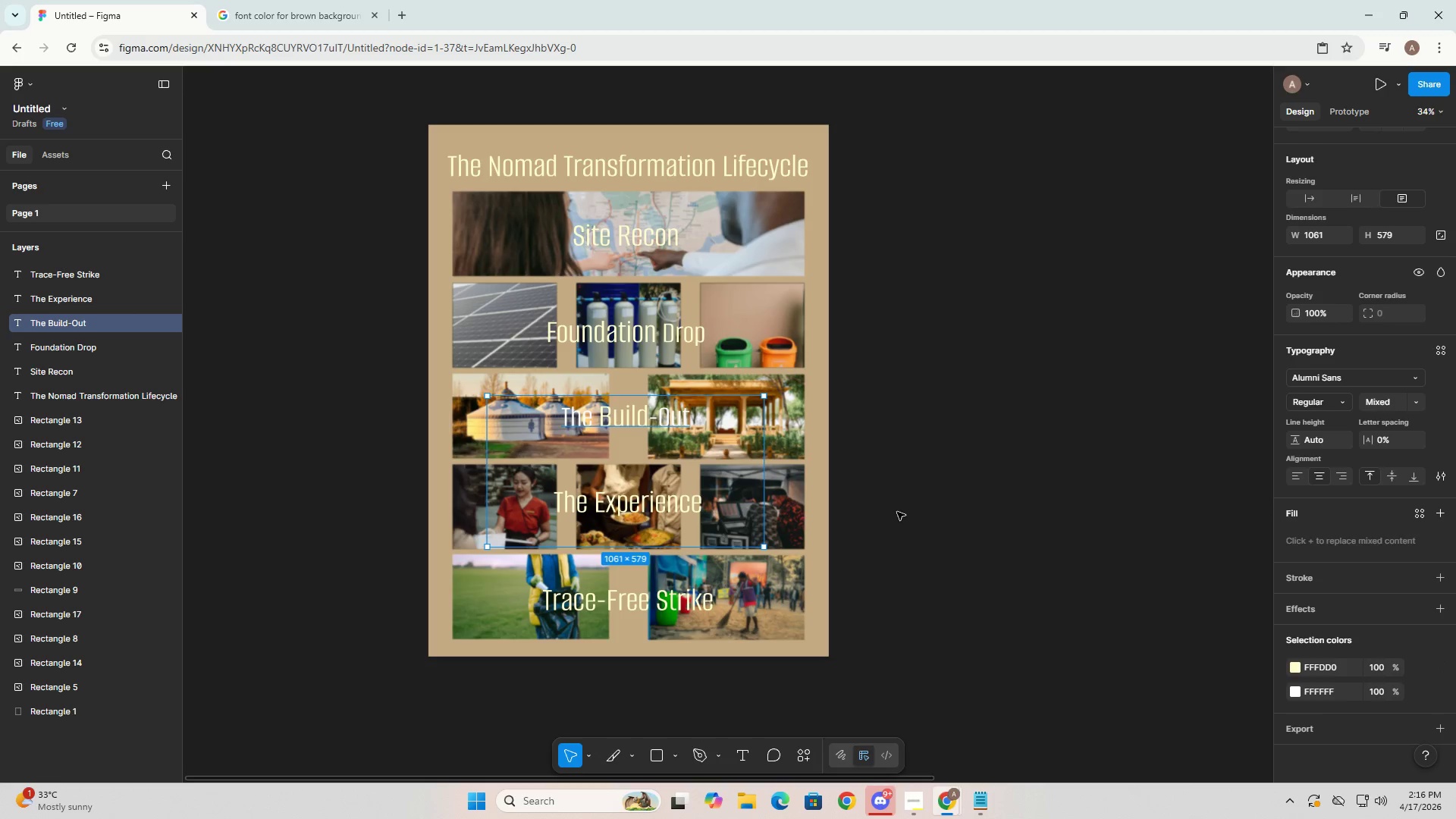 
key(Control+Z)
 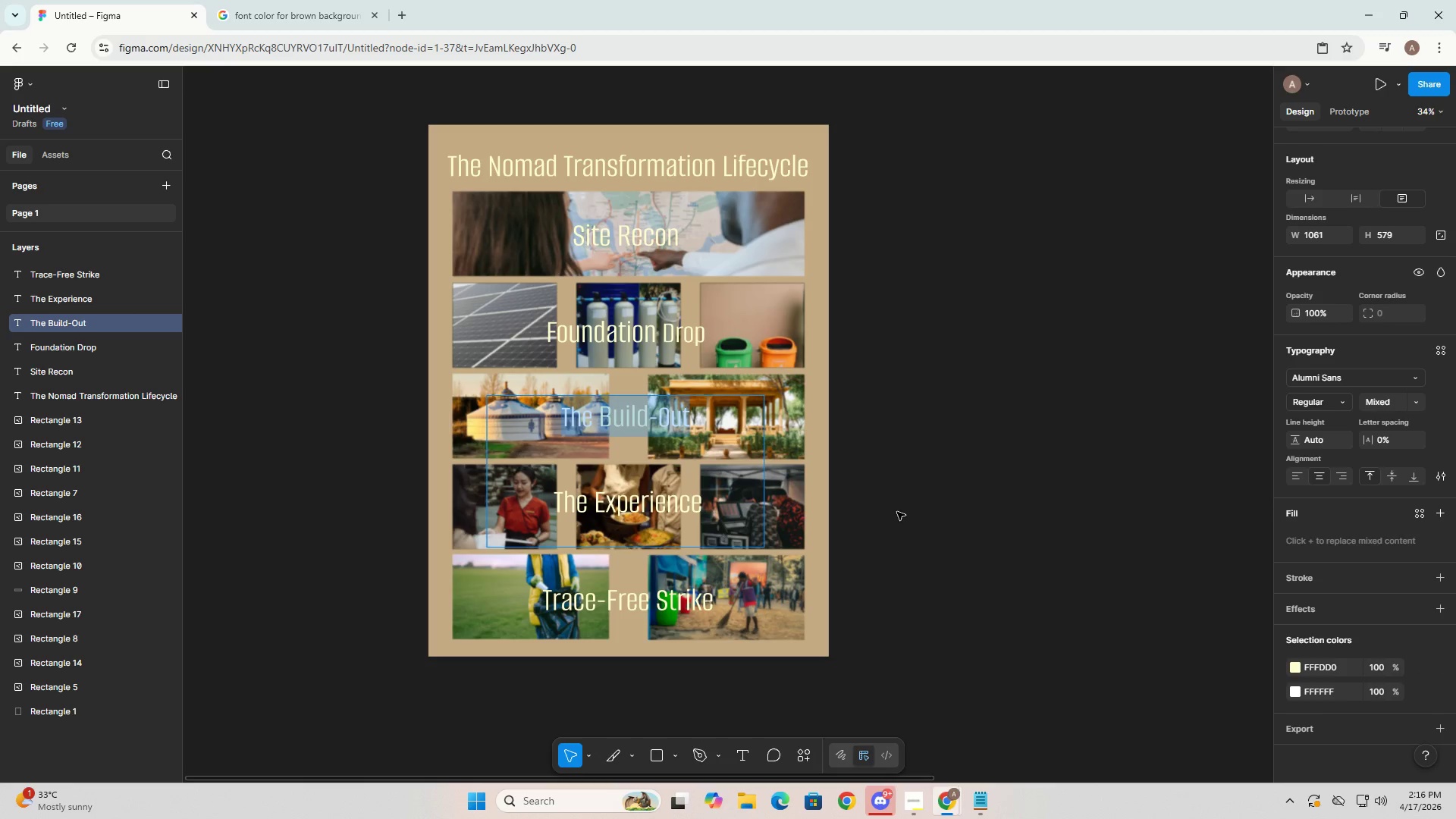 
key(Control+Z)
 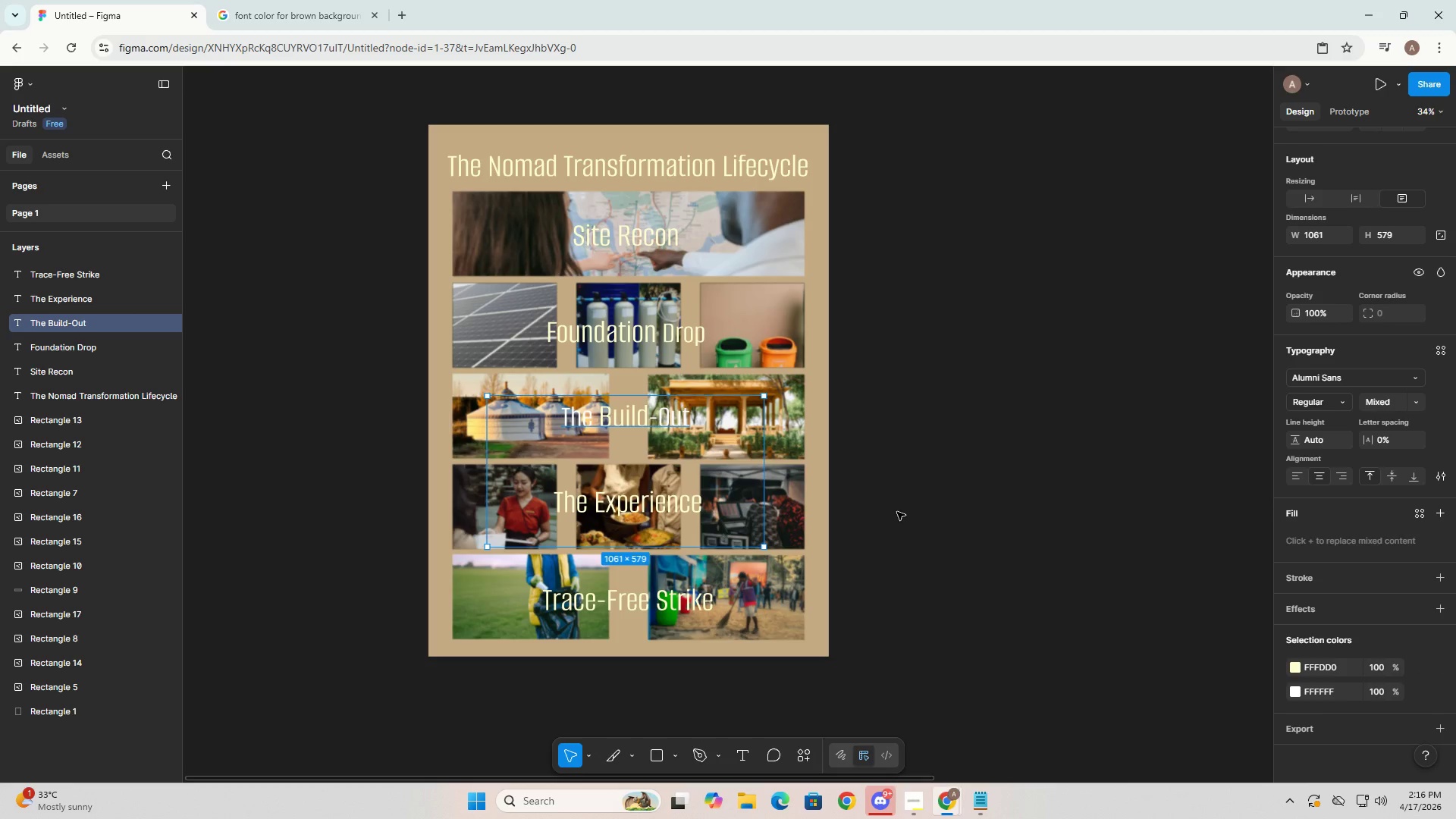 
key(Control+Z)
 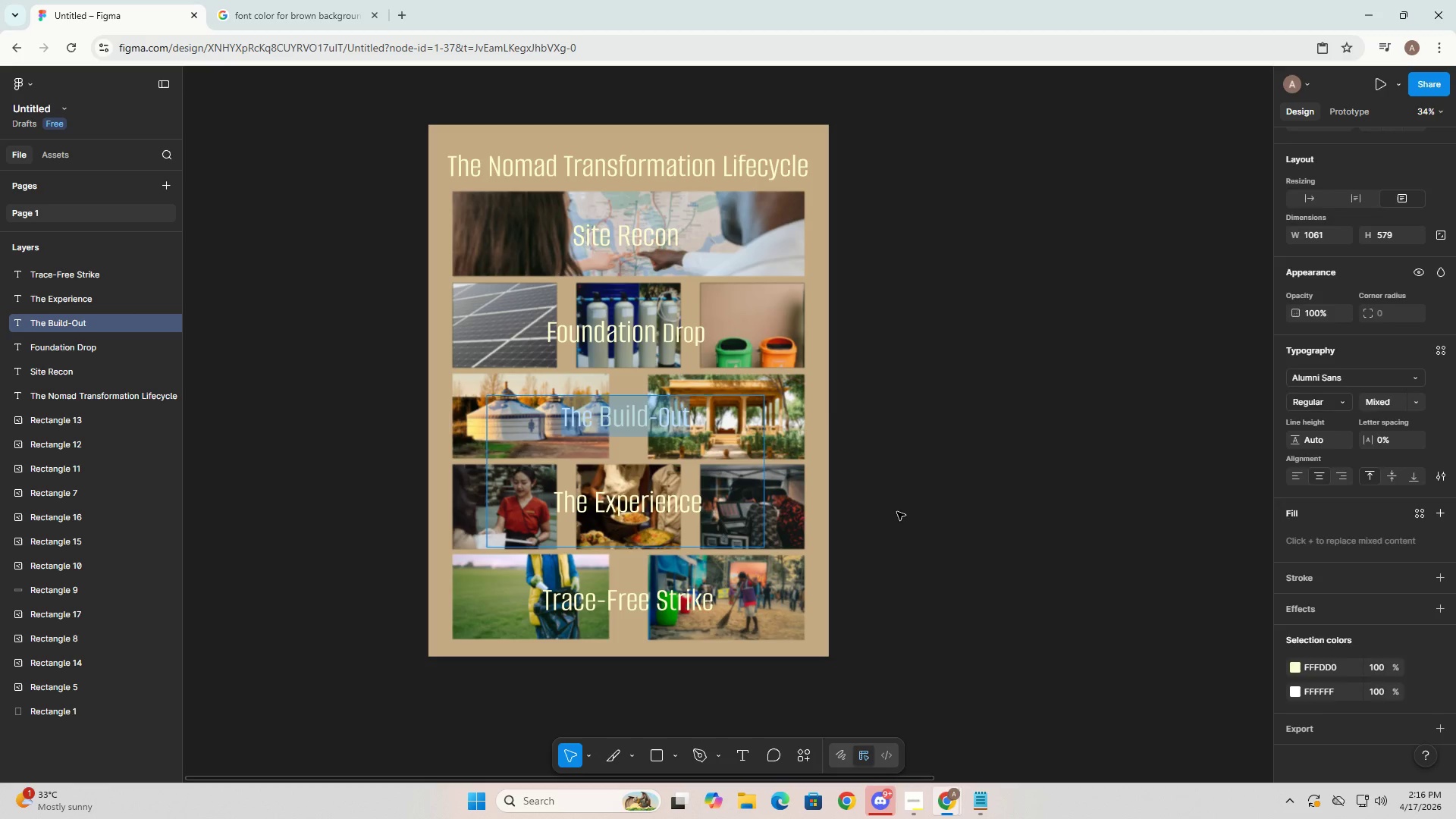 
key(Control+Z)
 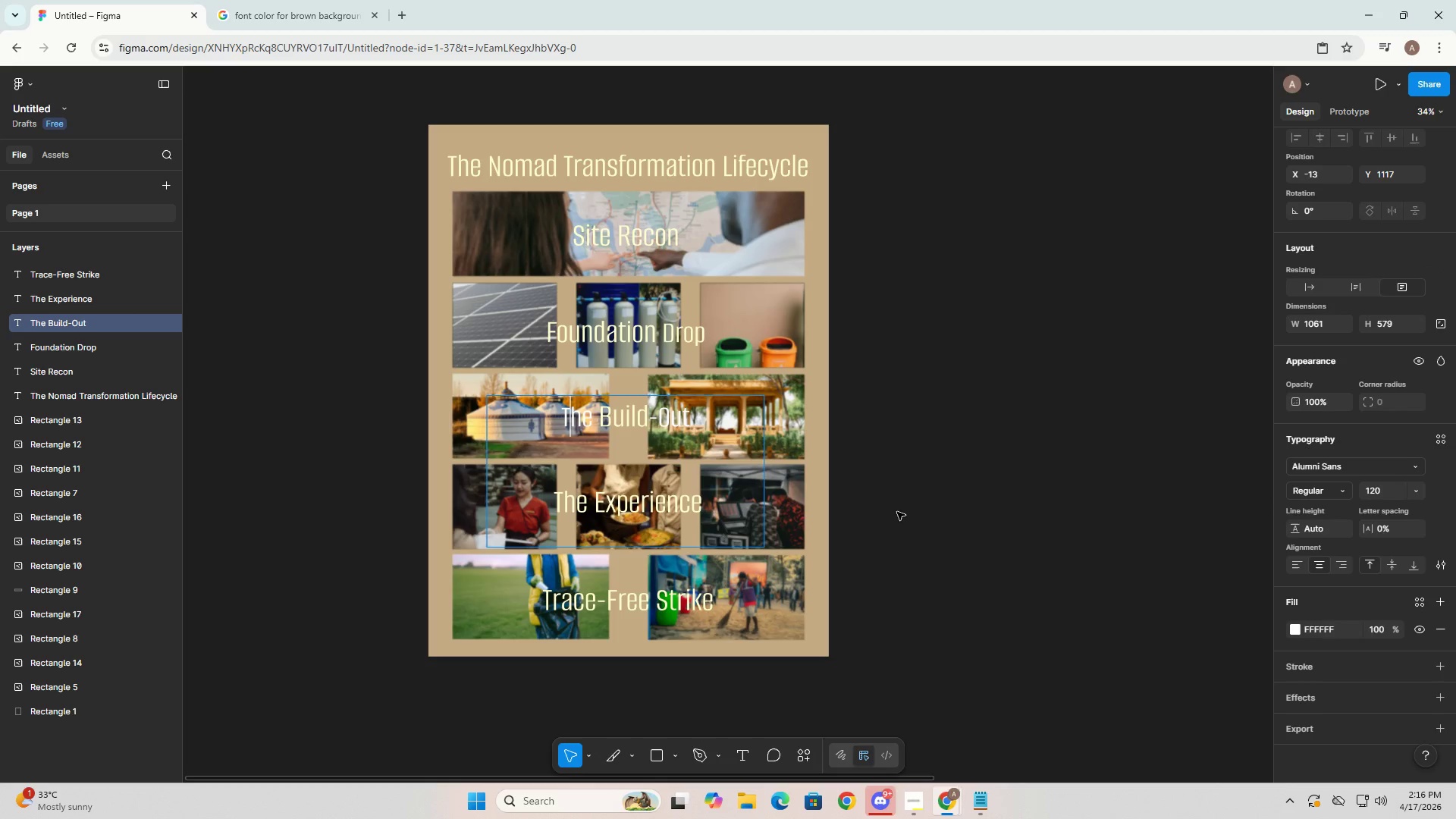 
key(Control+Z)
 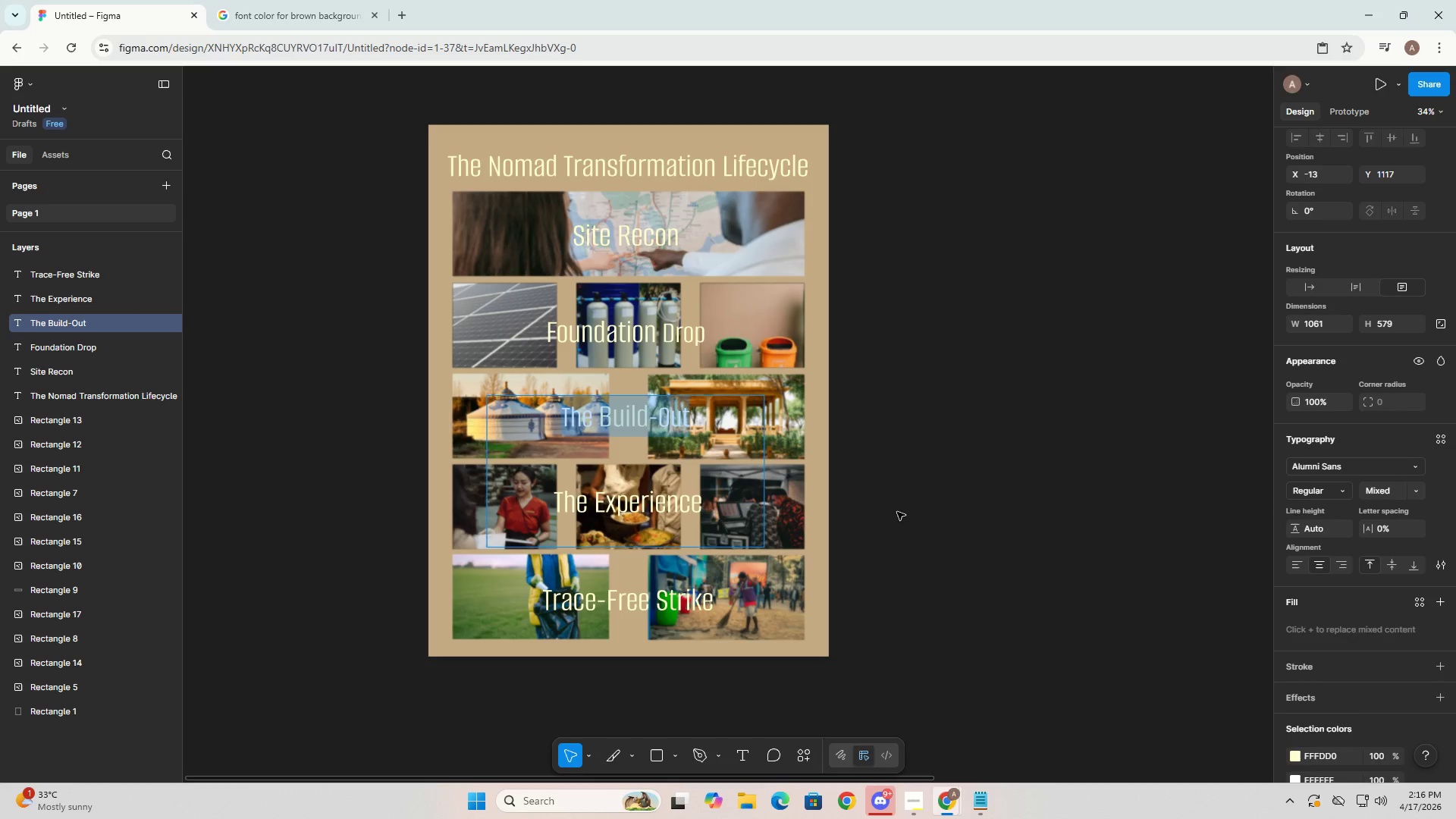 
key(Control+Z)
 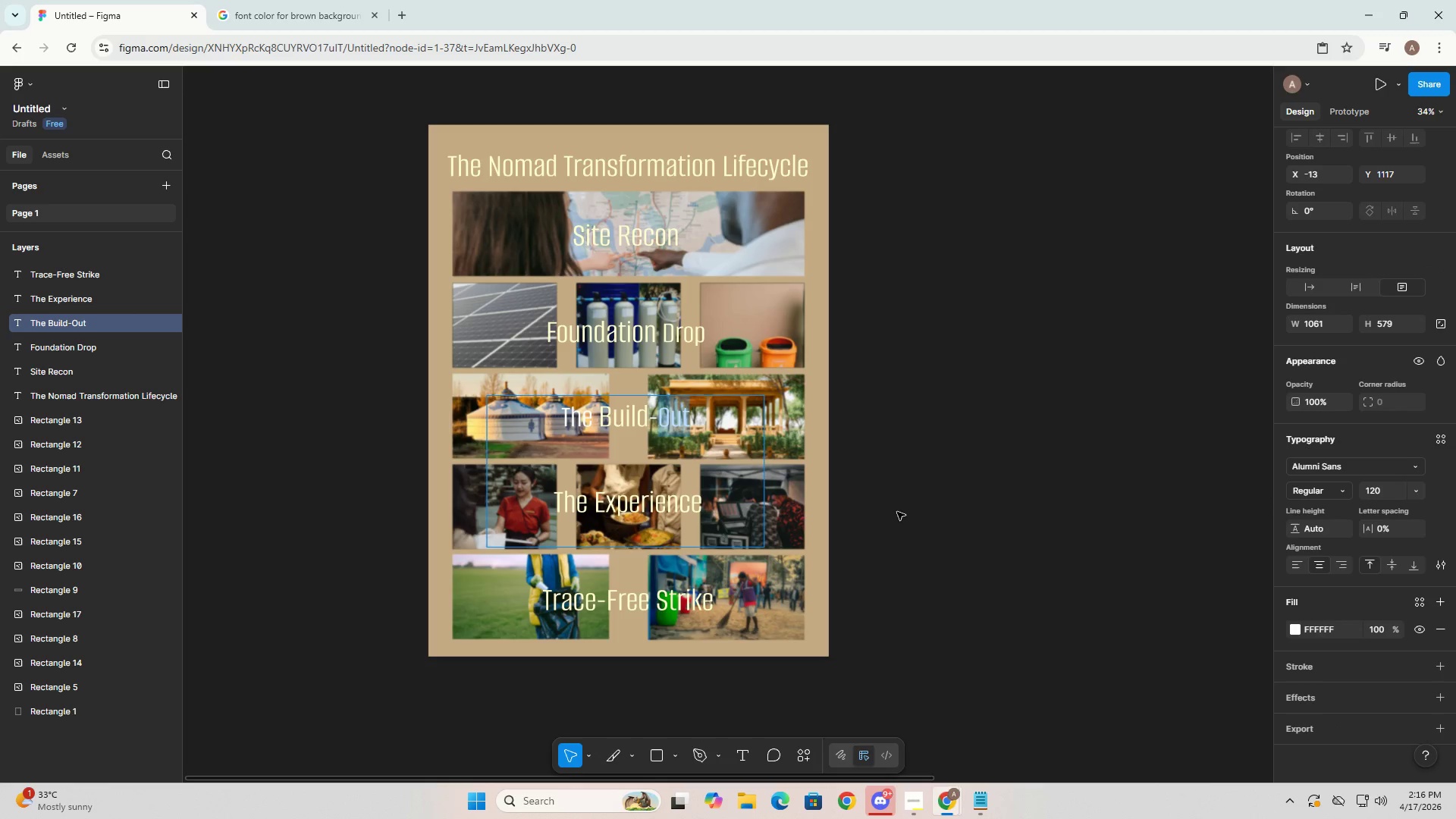 
key(Control+Z)
 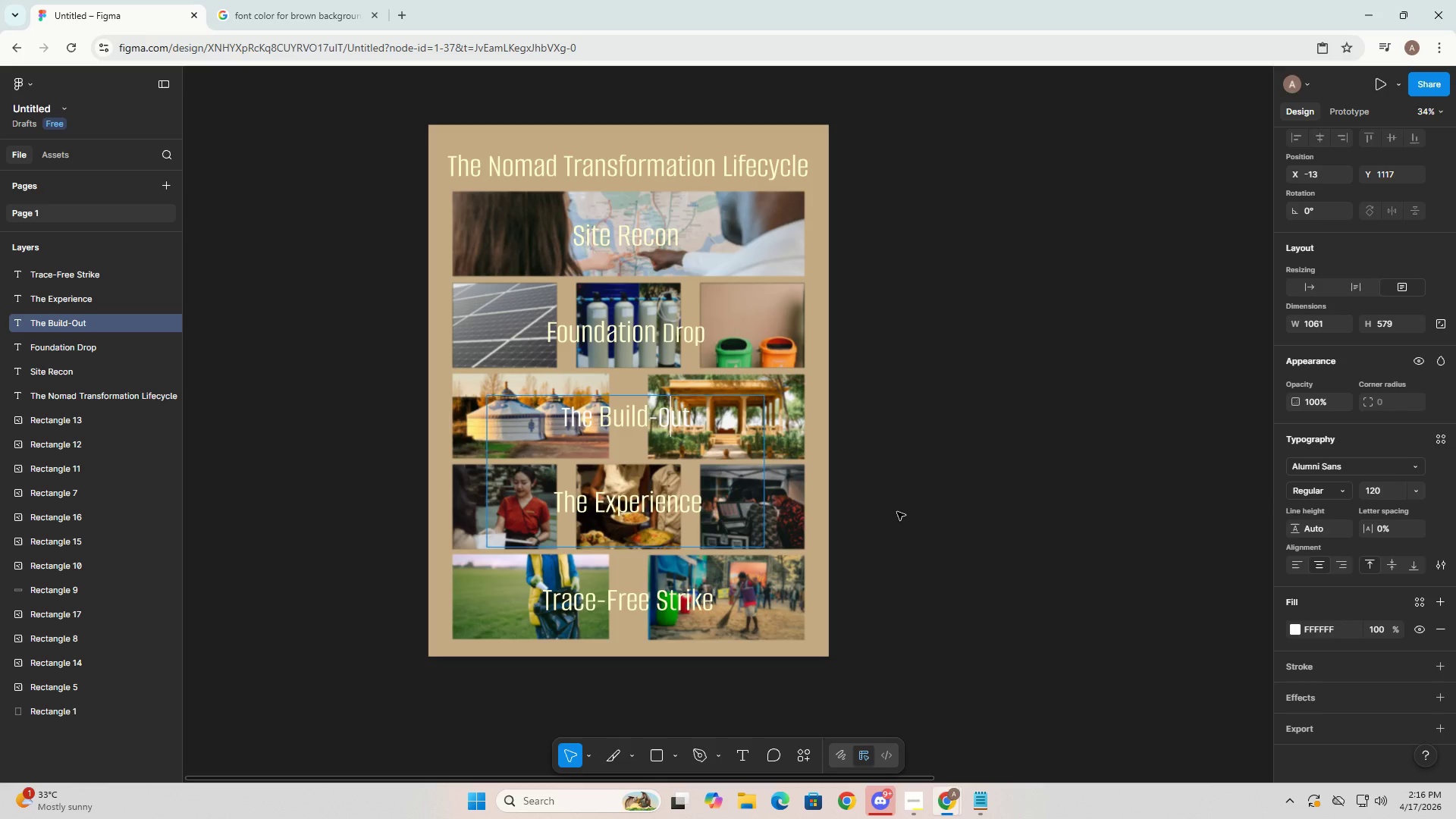 
key(Control+Z)
 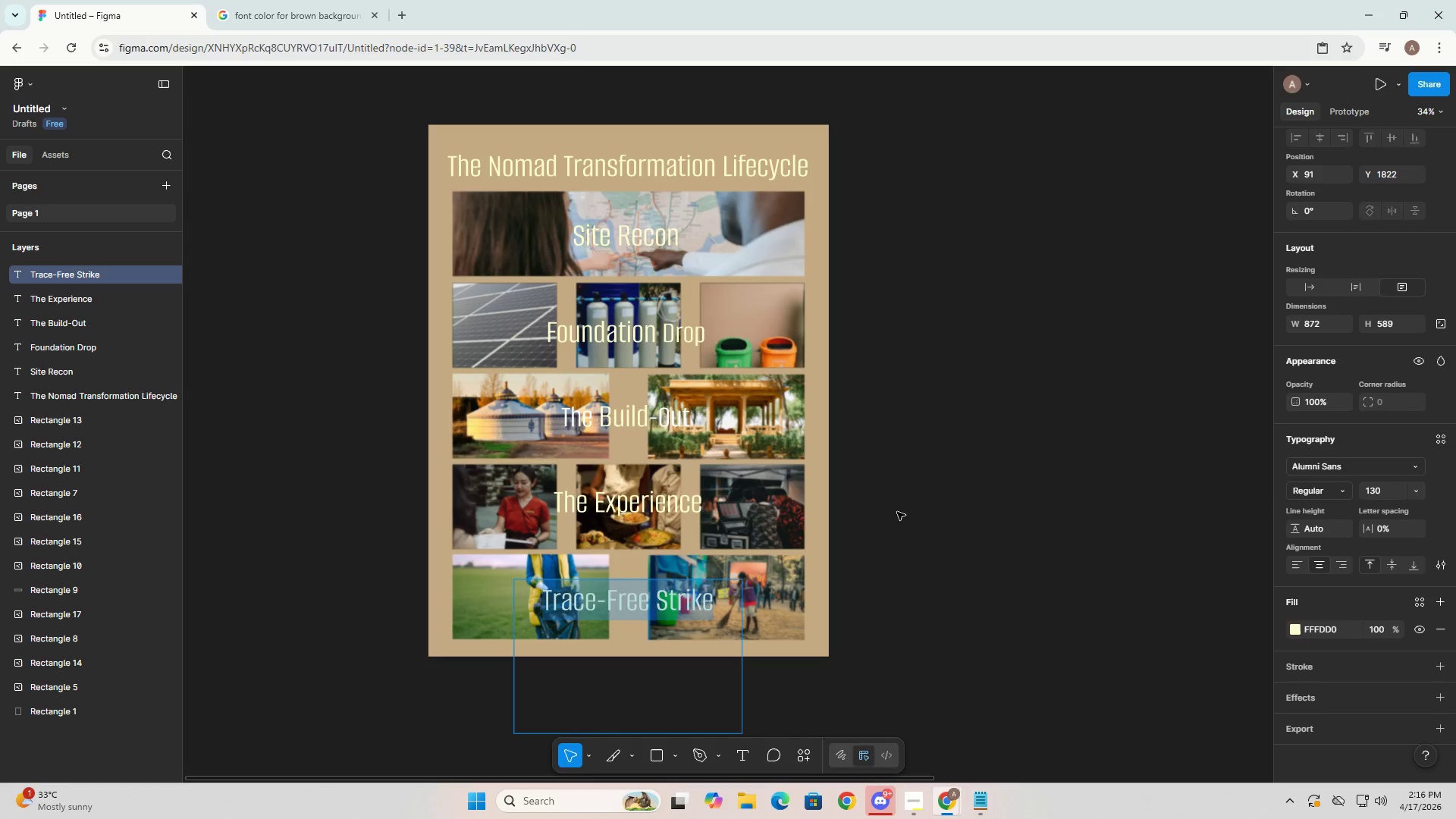 
key(Control+Z)
 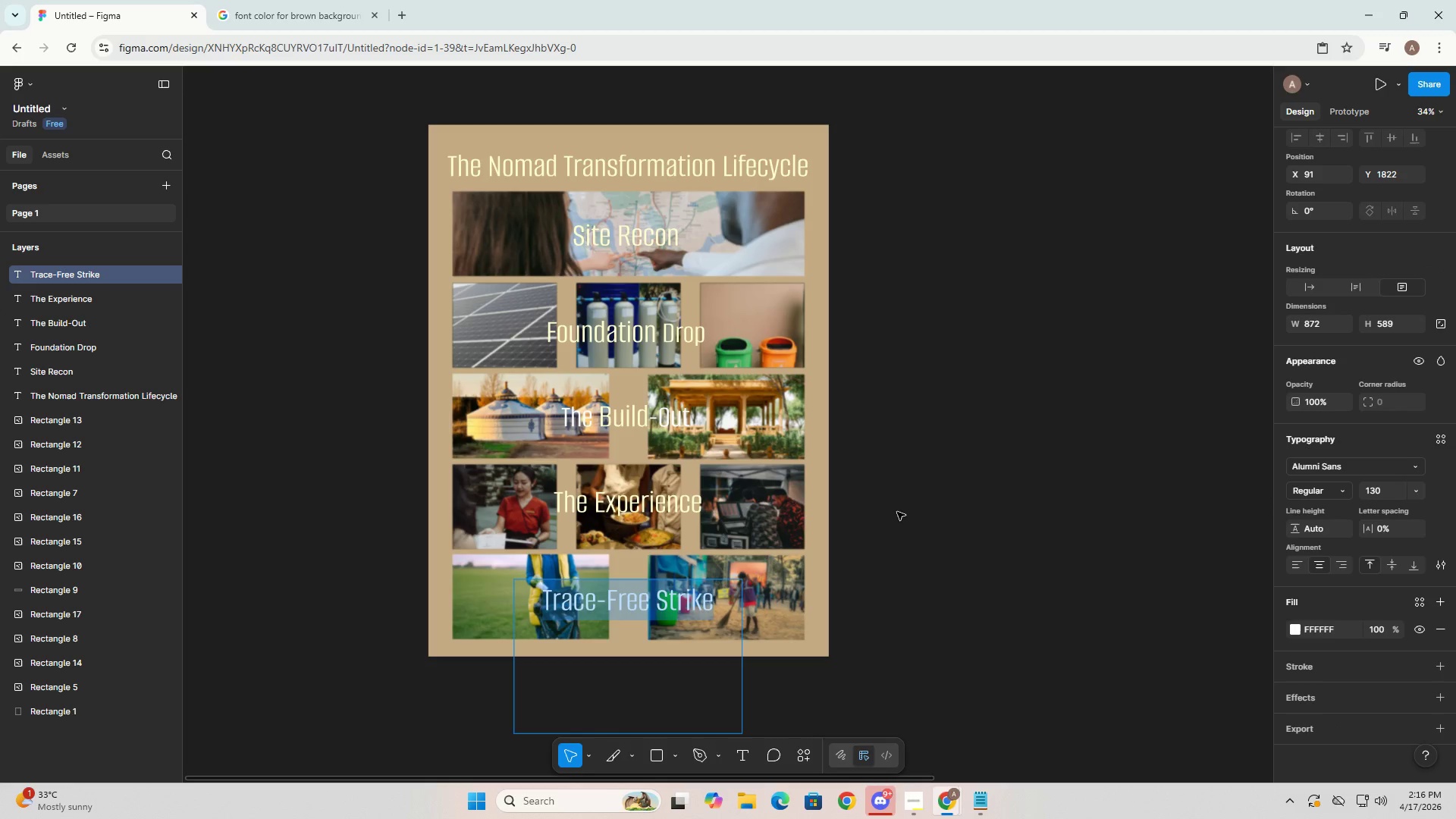 
key(Control+Z)
 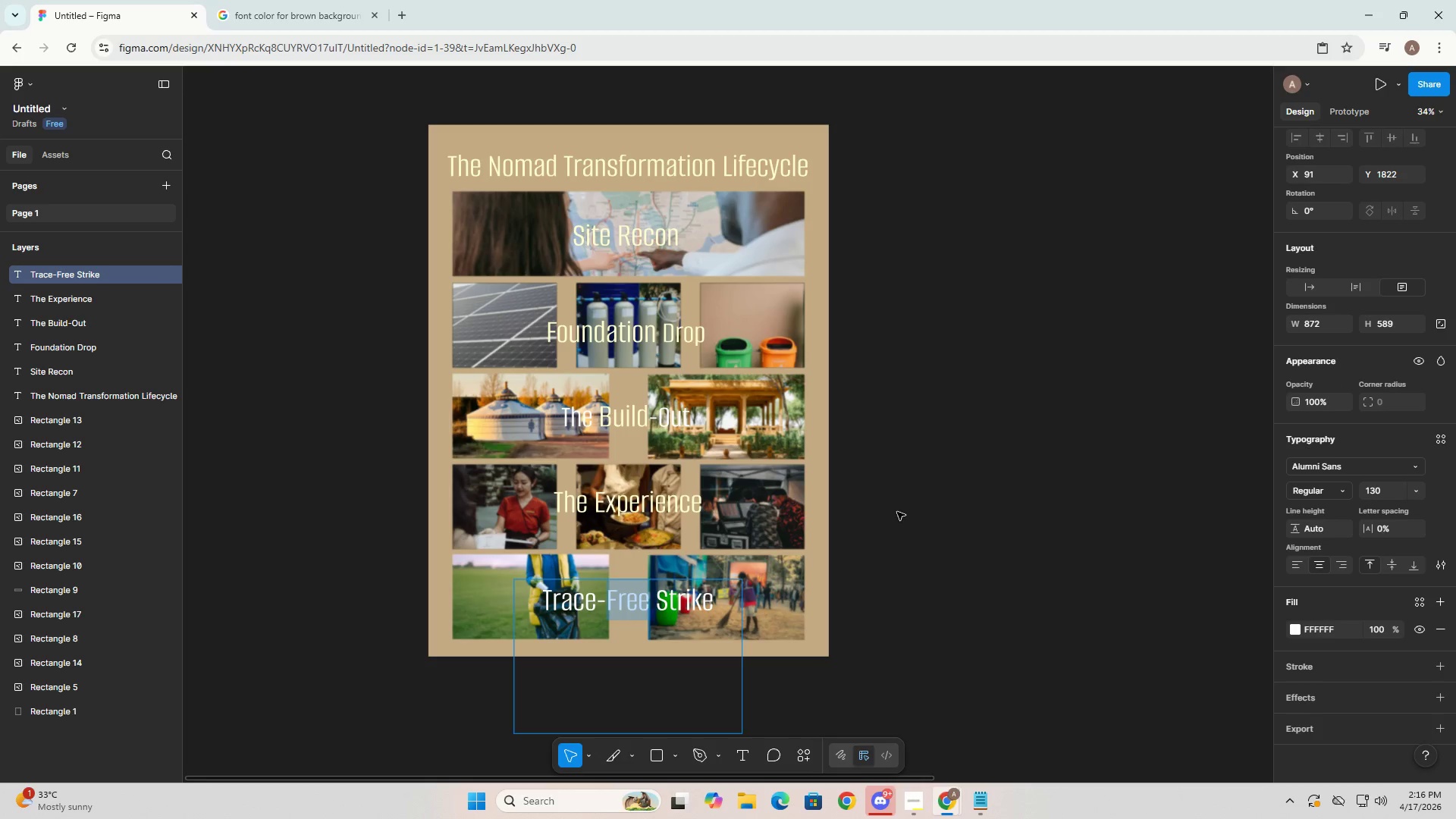 
key(Control+Z)
 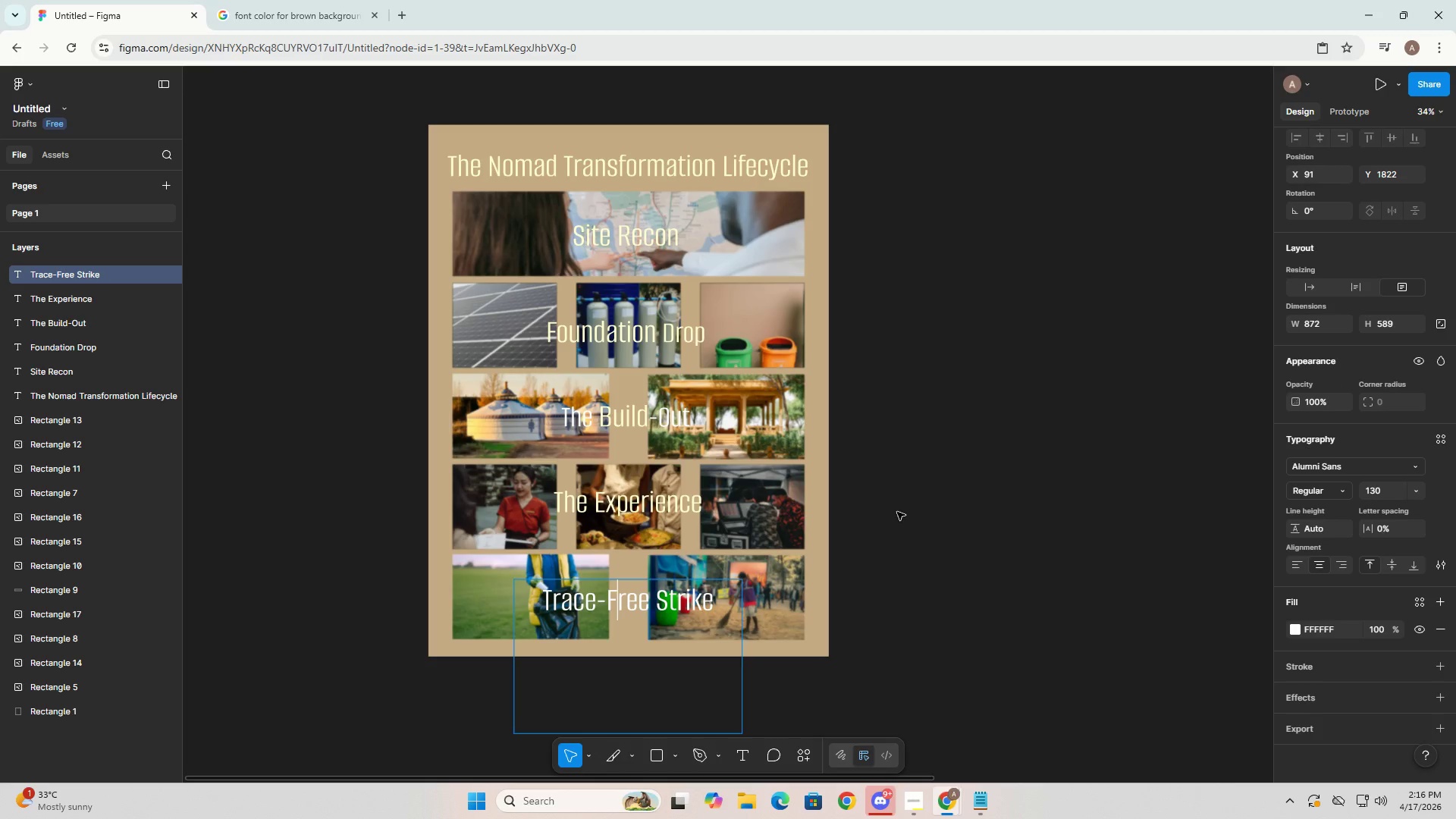 
key(Control+Z)
 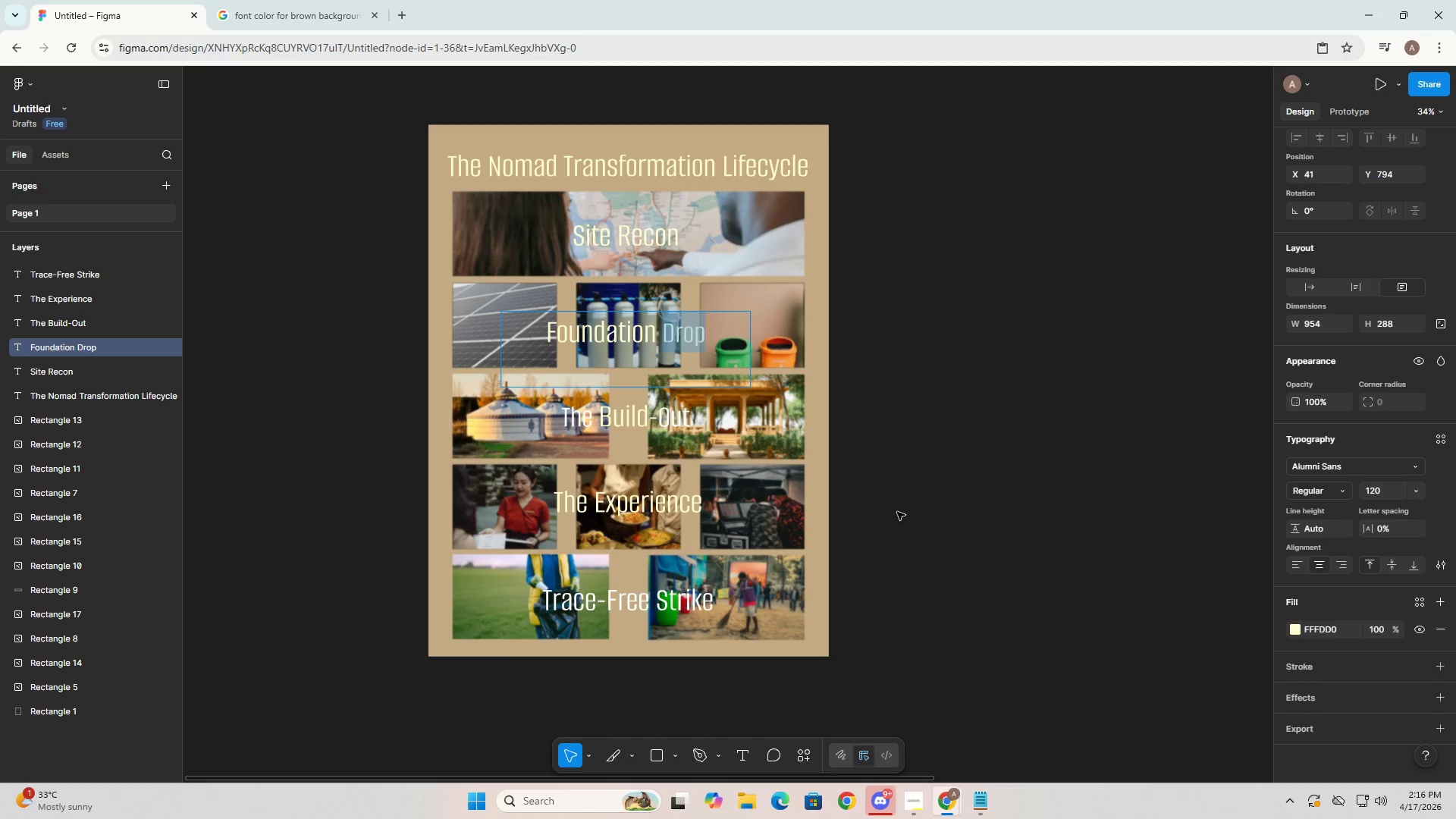 
key(Control+Z)
 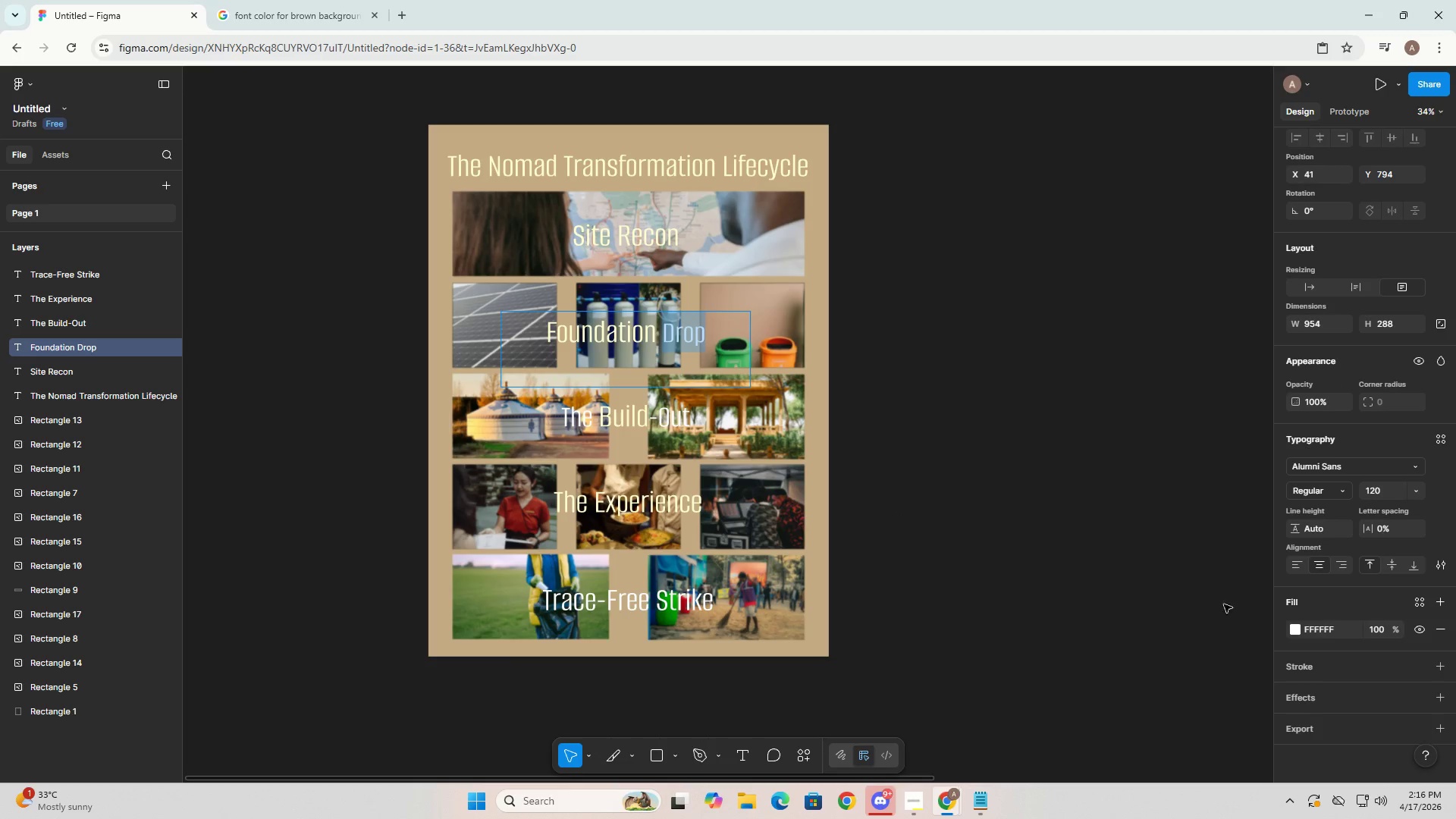 
left_click([1310, 629])
 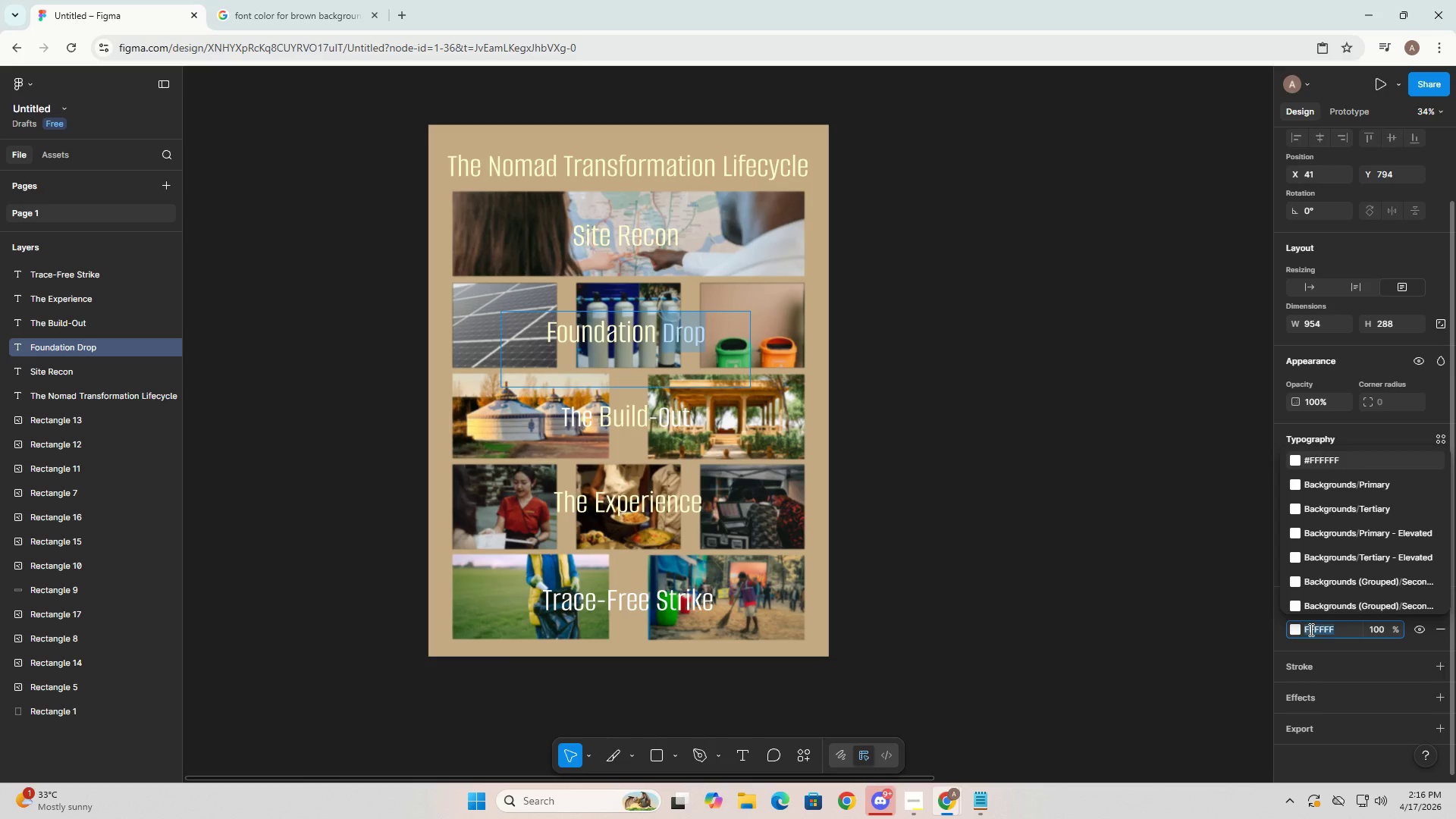 
key(Control+ControlLeft)
 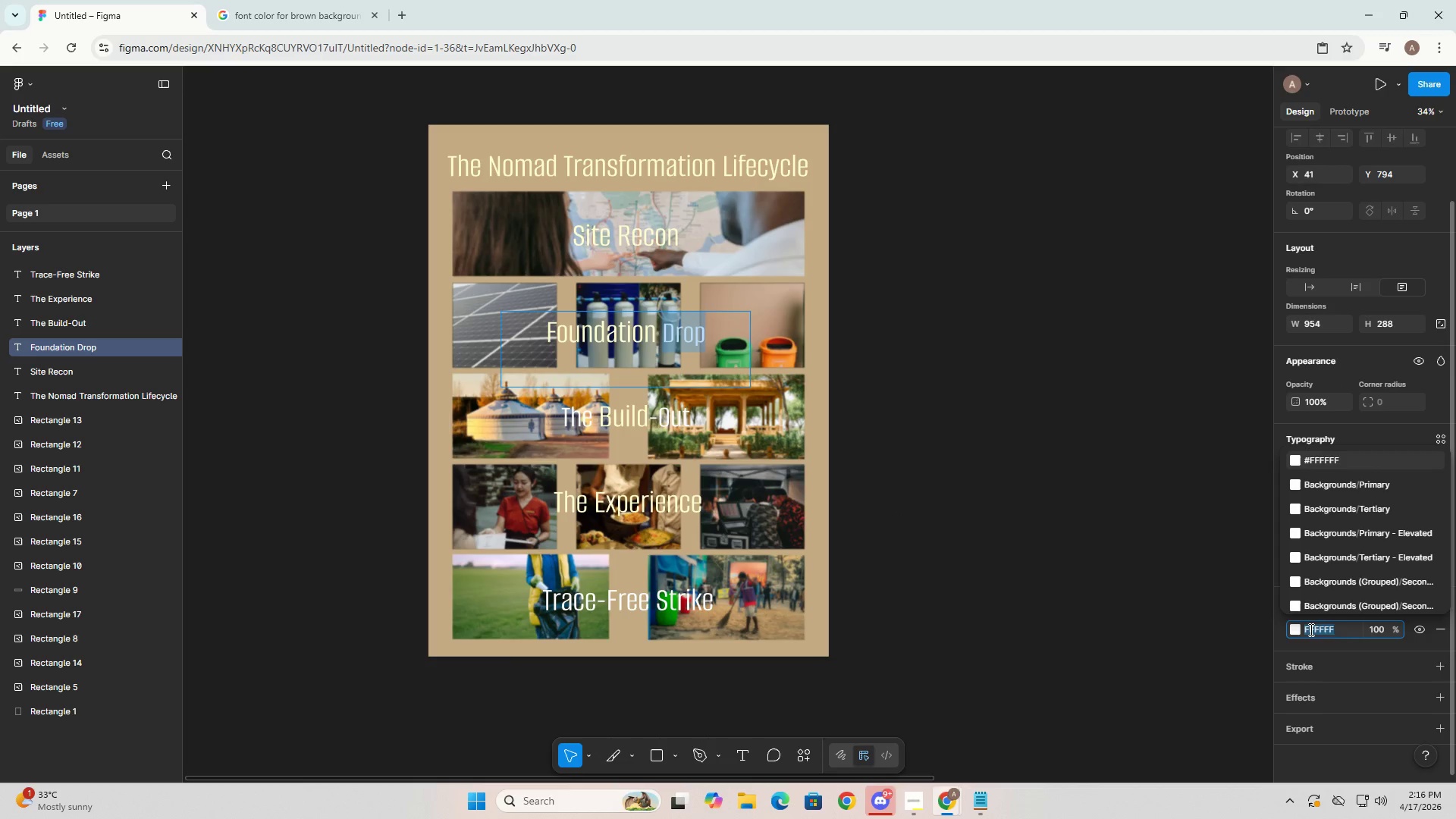 
key(Control+V)
 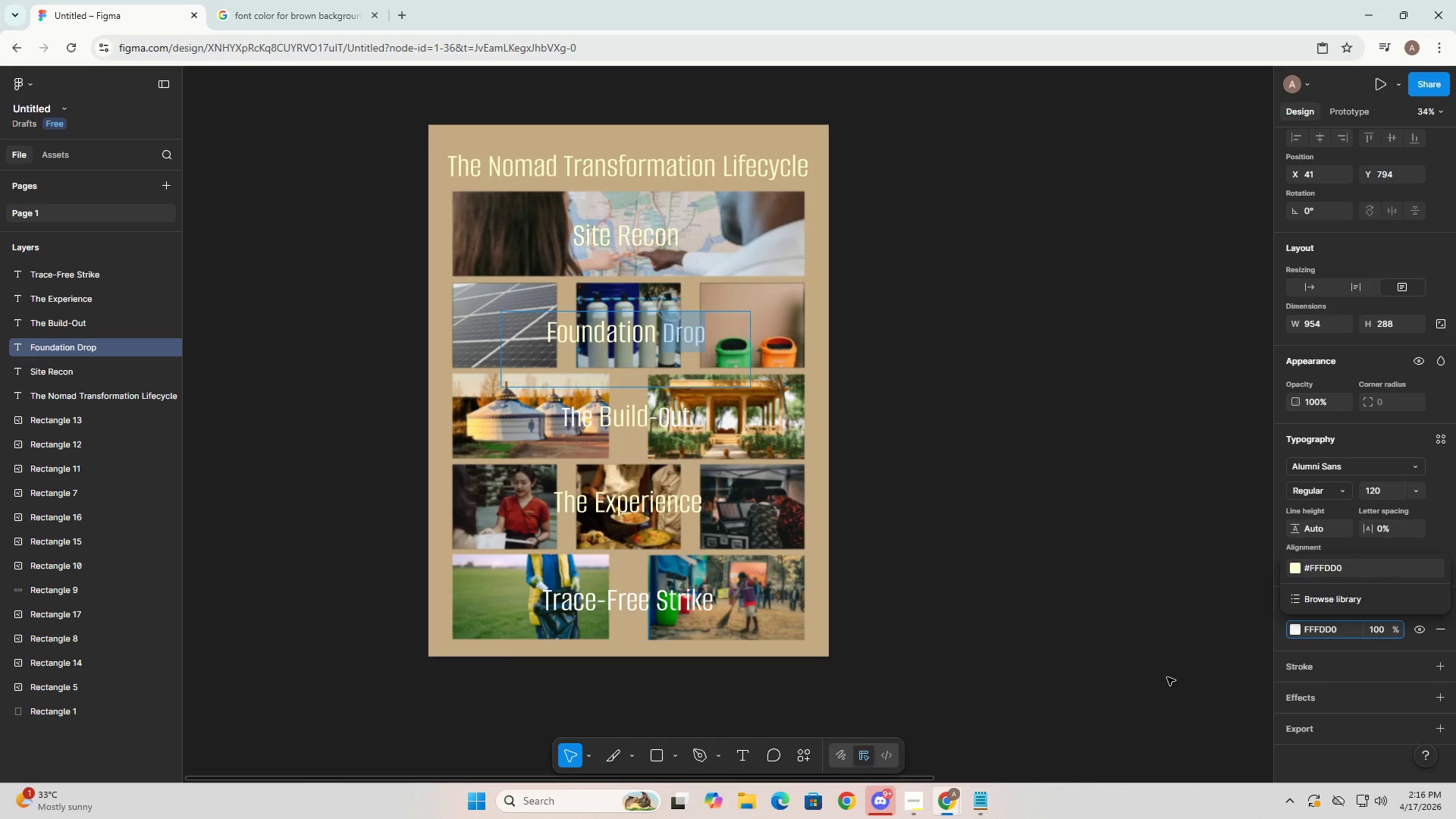 
key(NumpadEnter)
 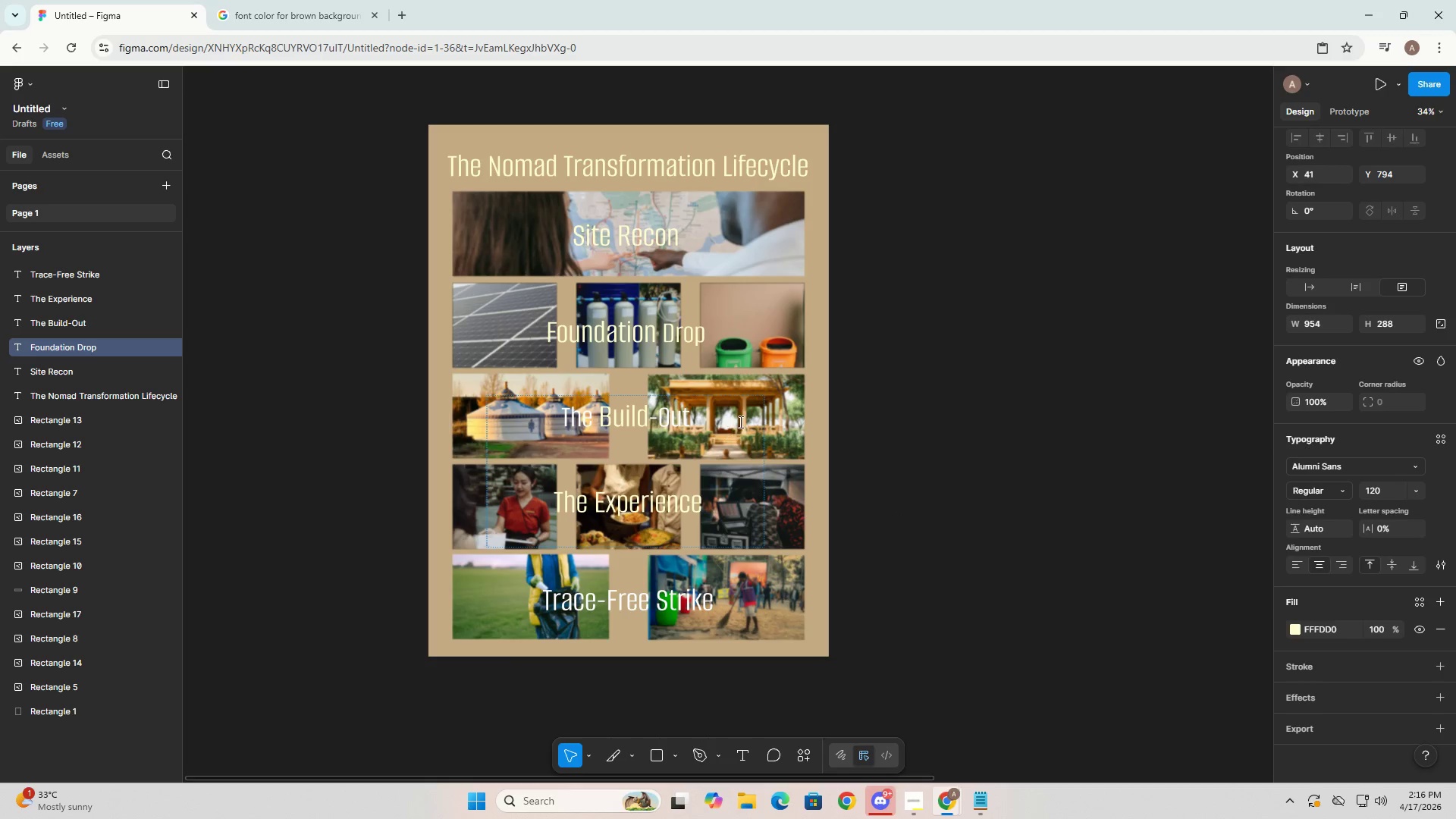 
left_click([676, 419])
 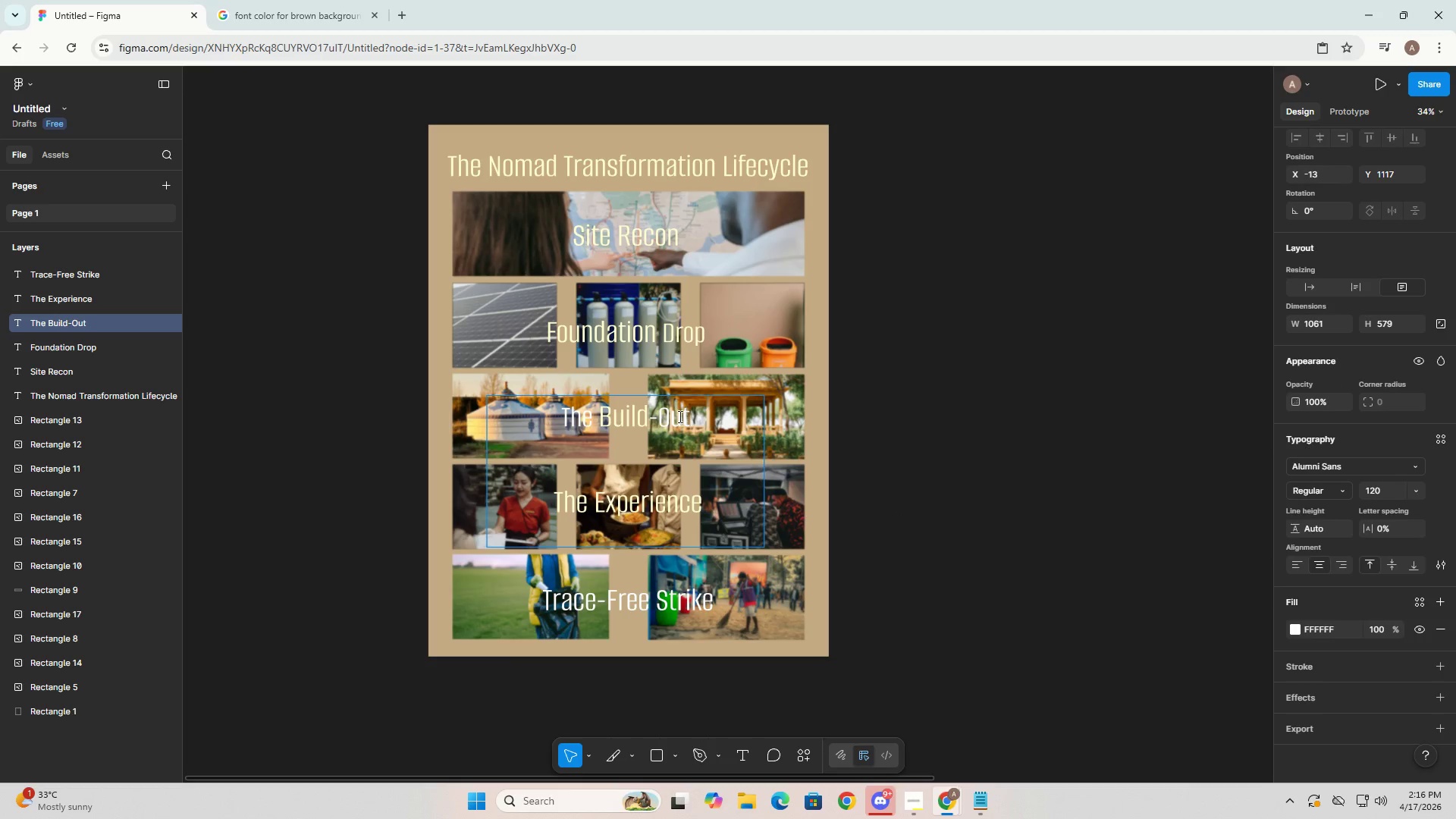 
double_click([678, 416])
 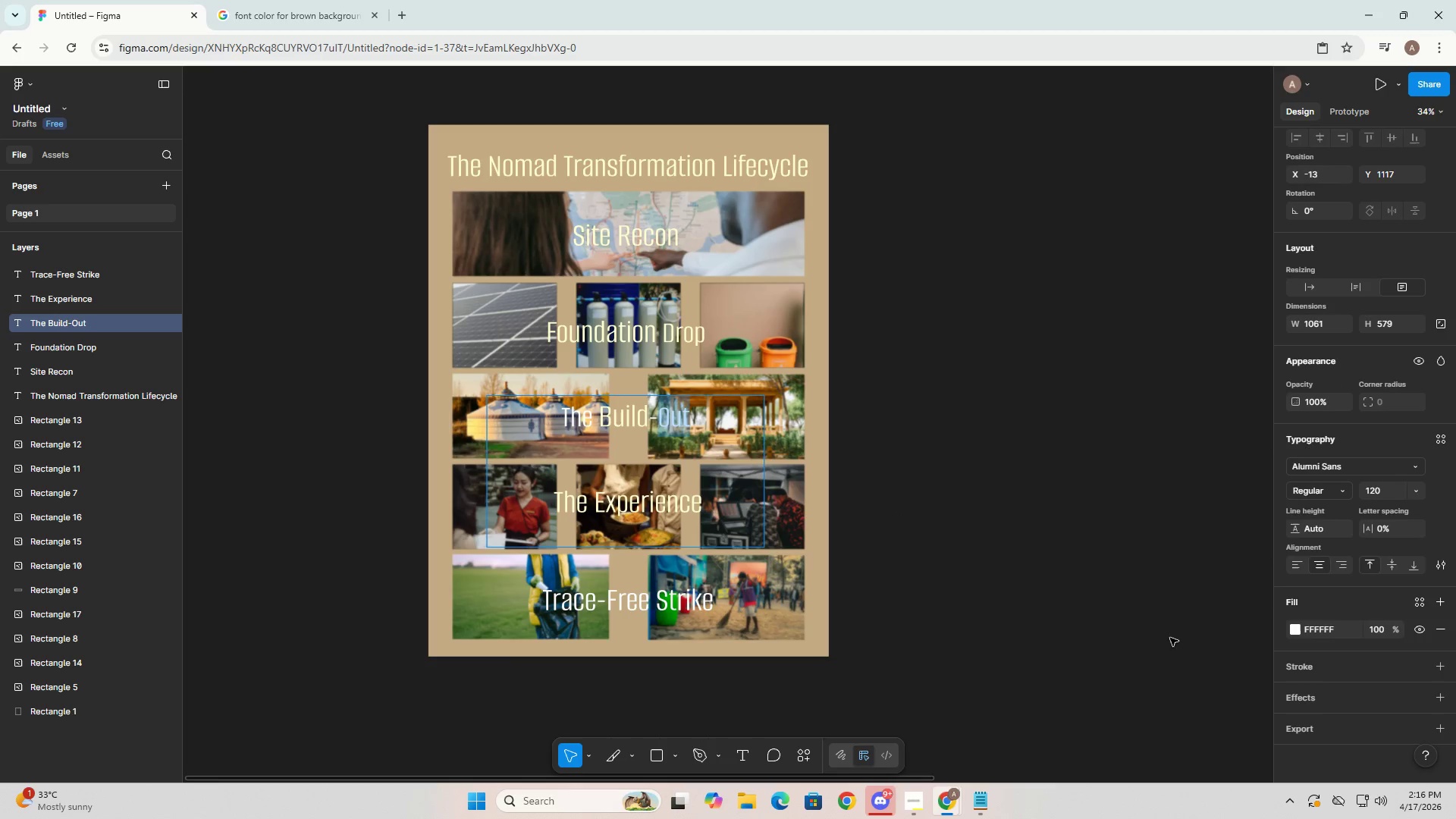 
left_click([1300, 635])
 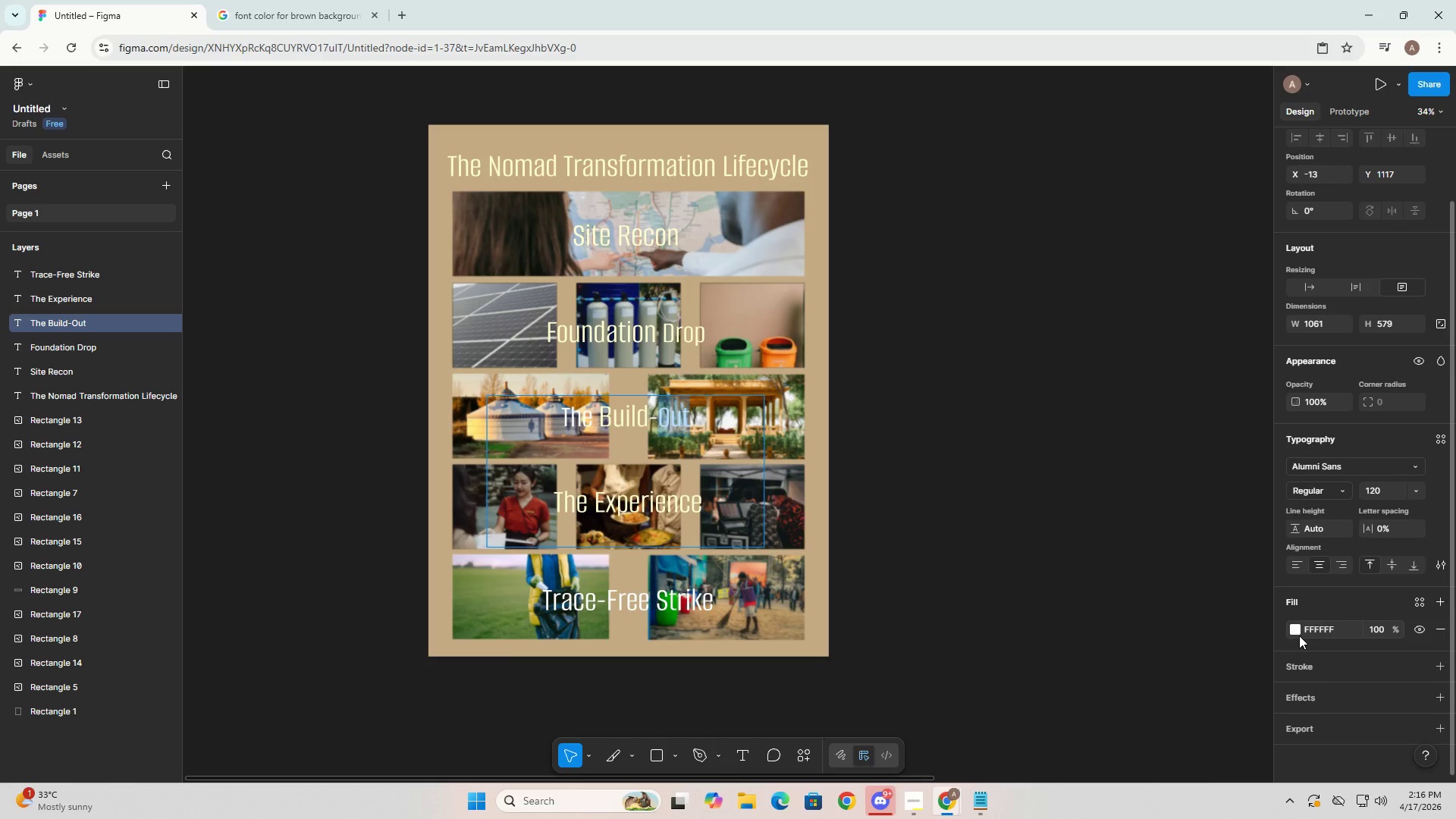 
hold_key(key=ControlLeft, duration=0.33)
 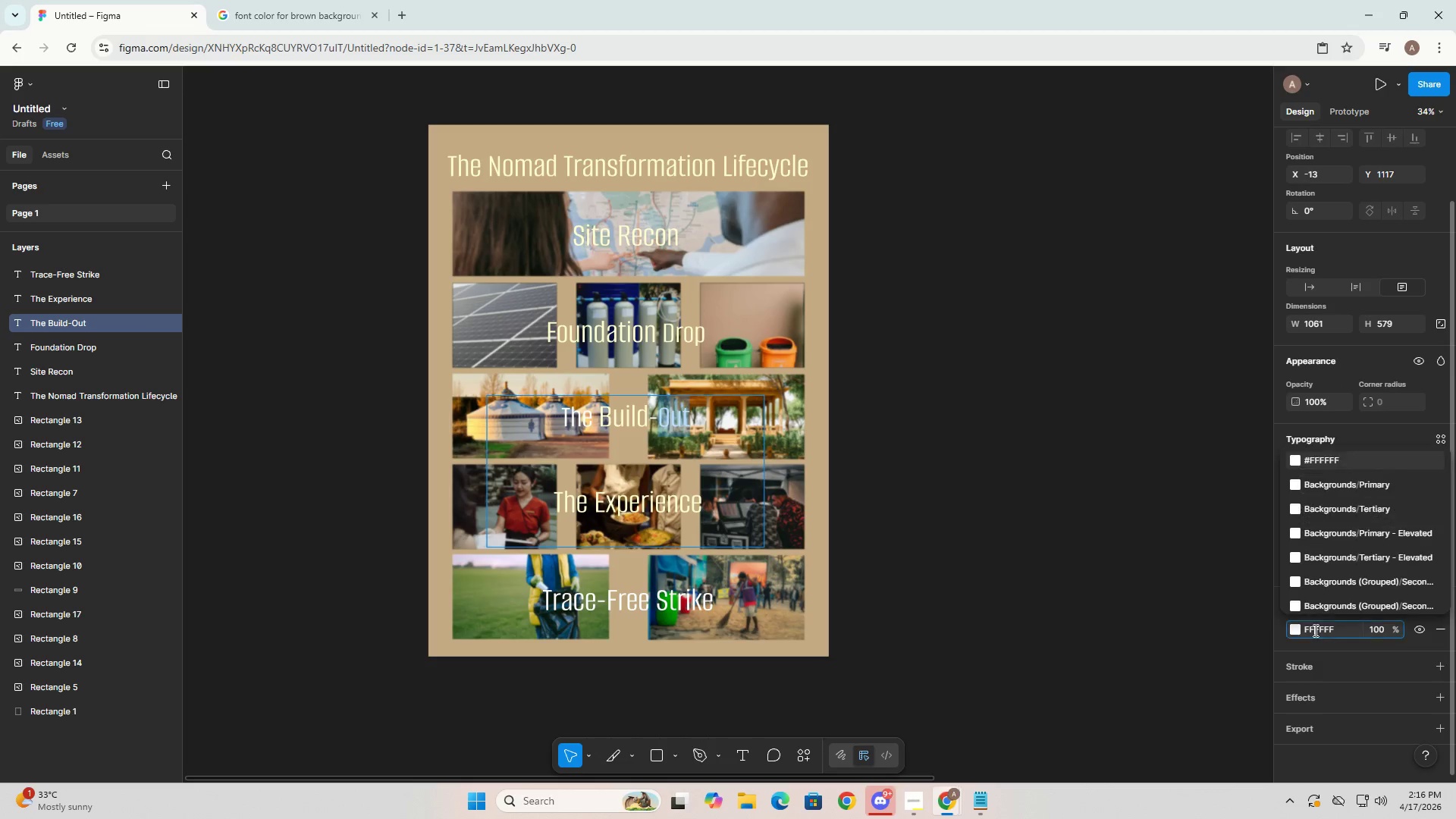 
double_click([1314, 630])
 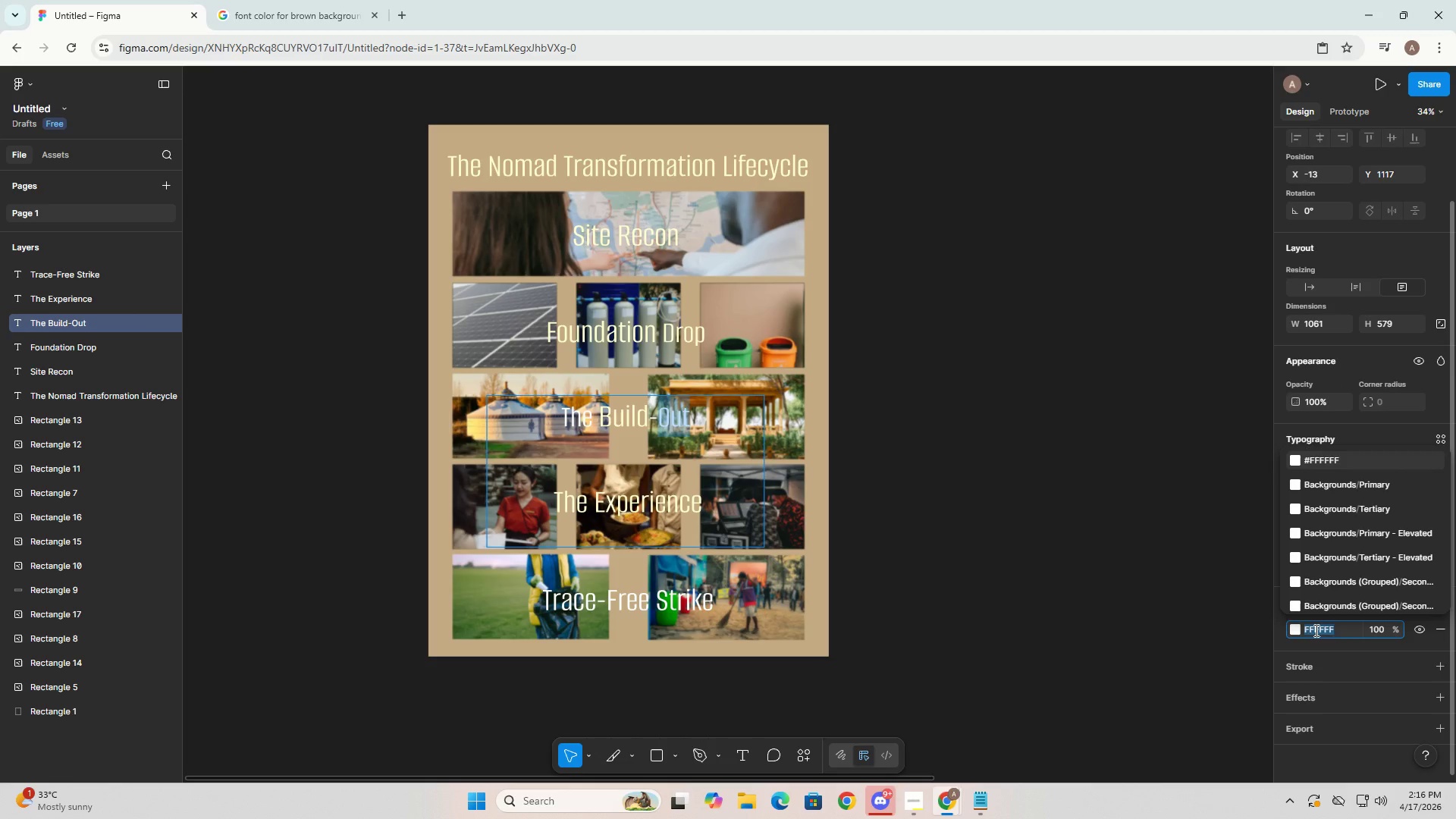 
key(Control+ControlLeft)
 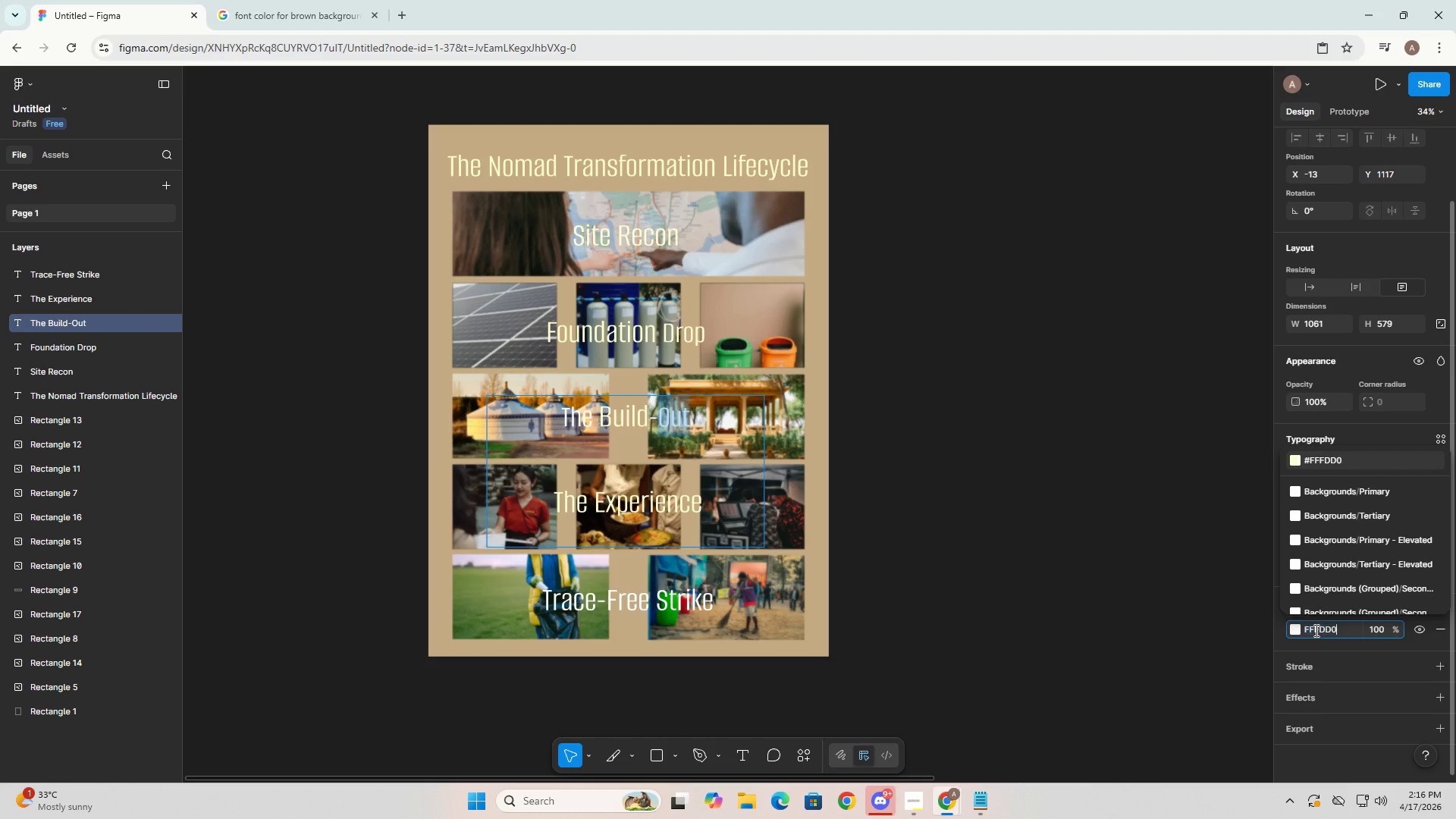 
key(Control+V)
 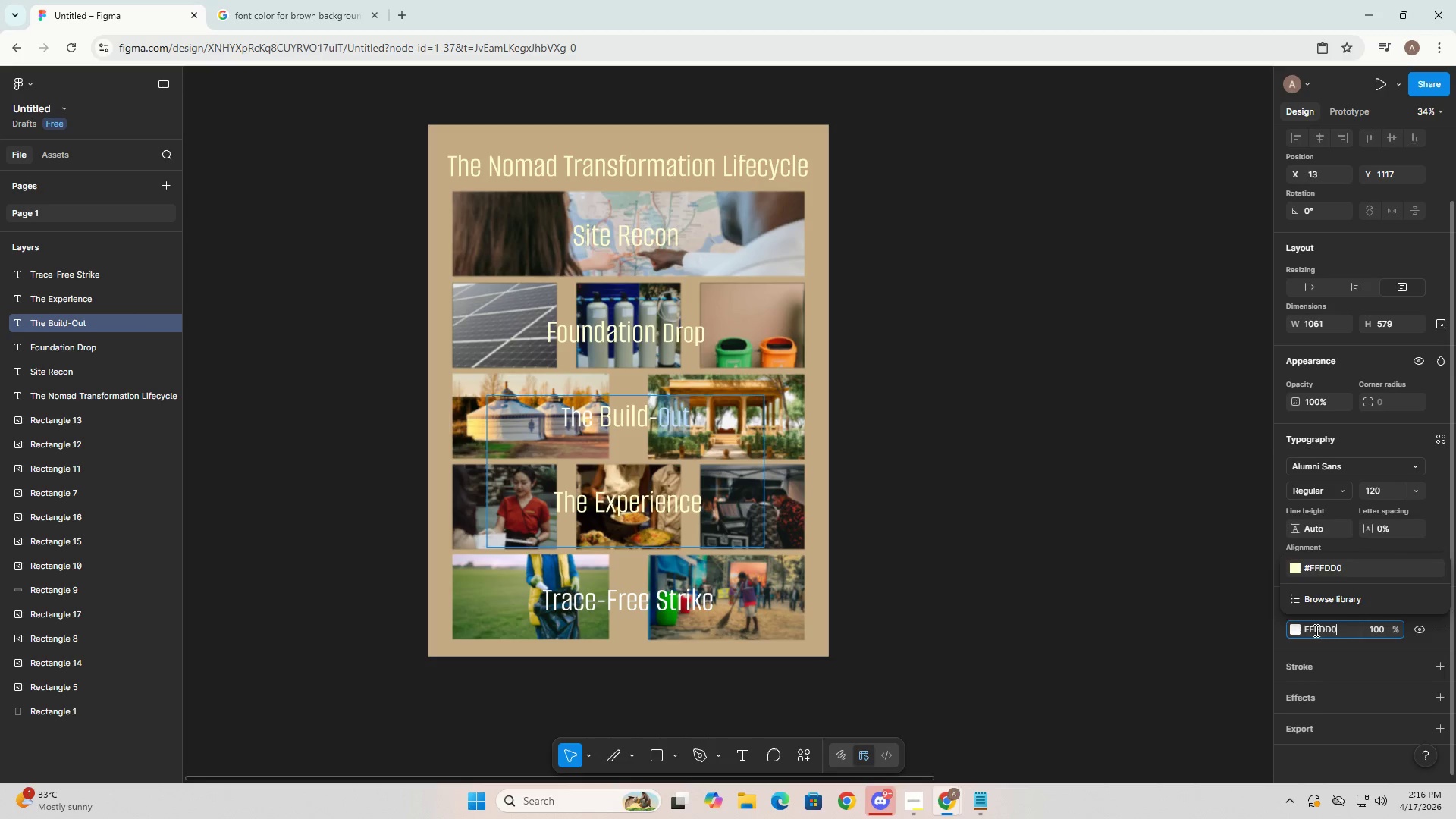 
key(NumpadEnter)
 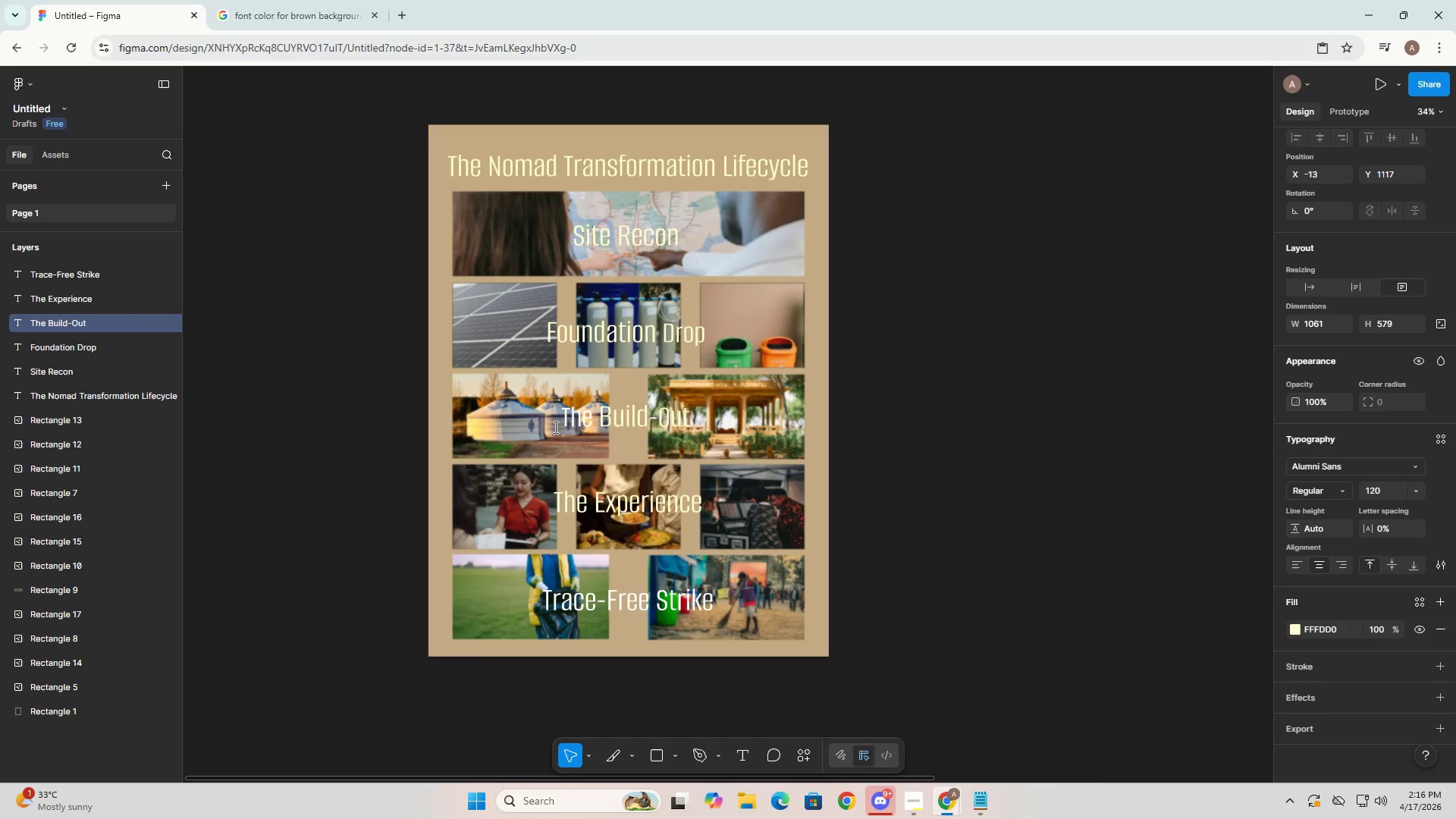 
double_click([574, 420])
 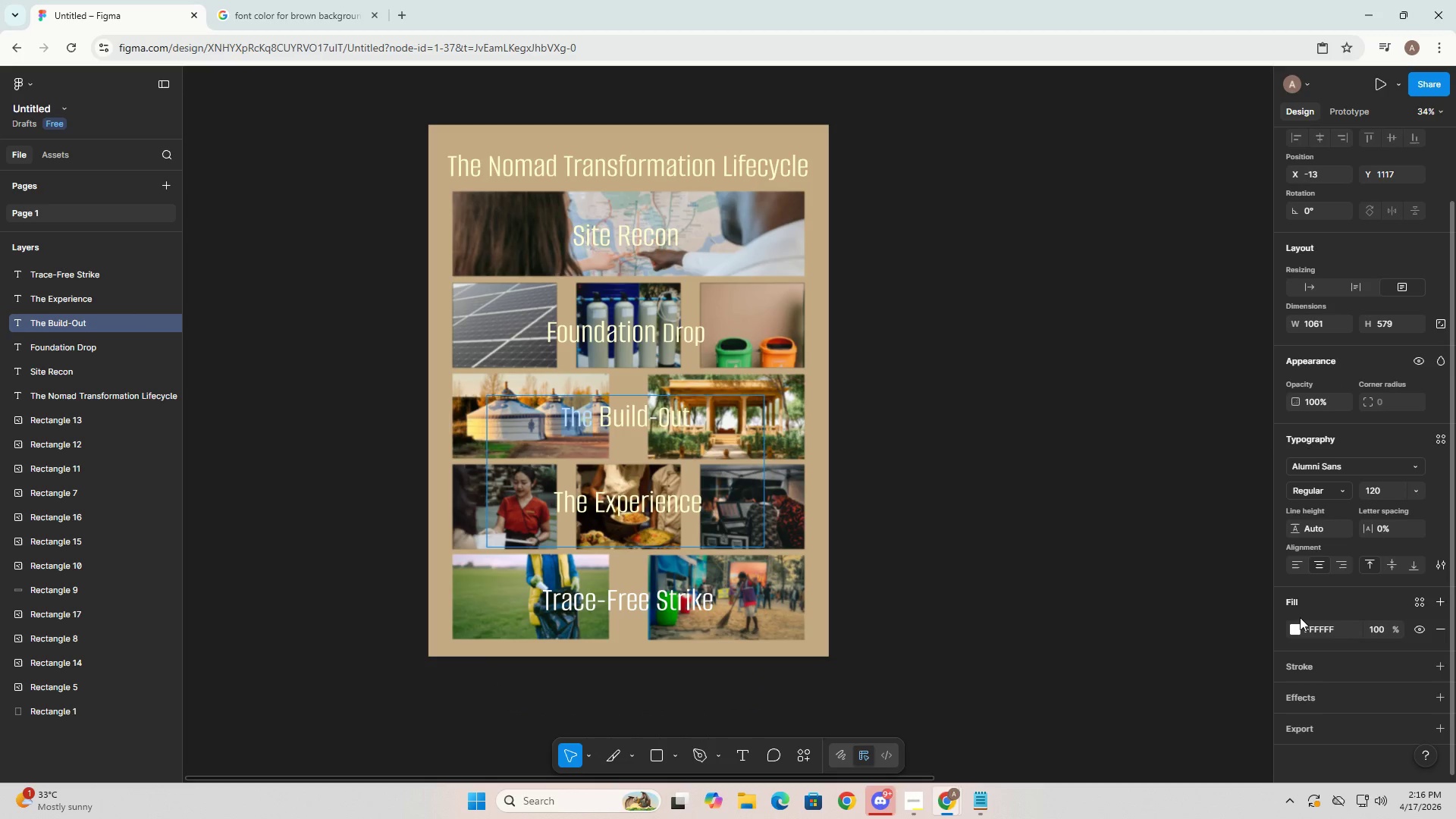 
left_click([1307, 626])
 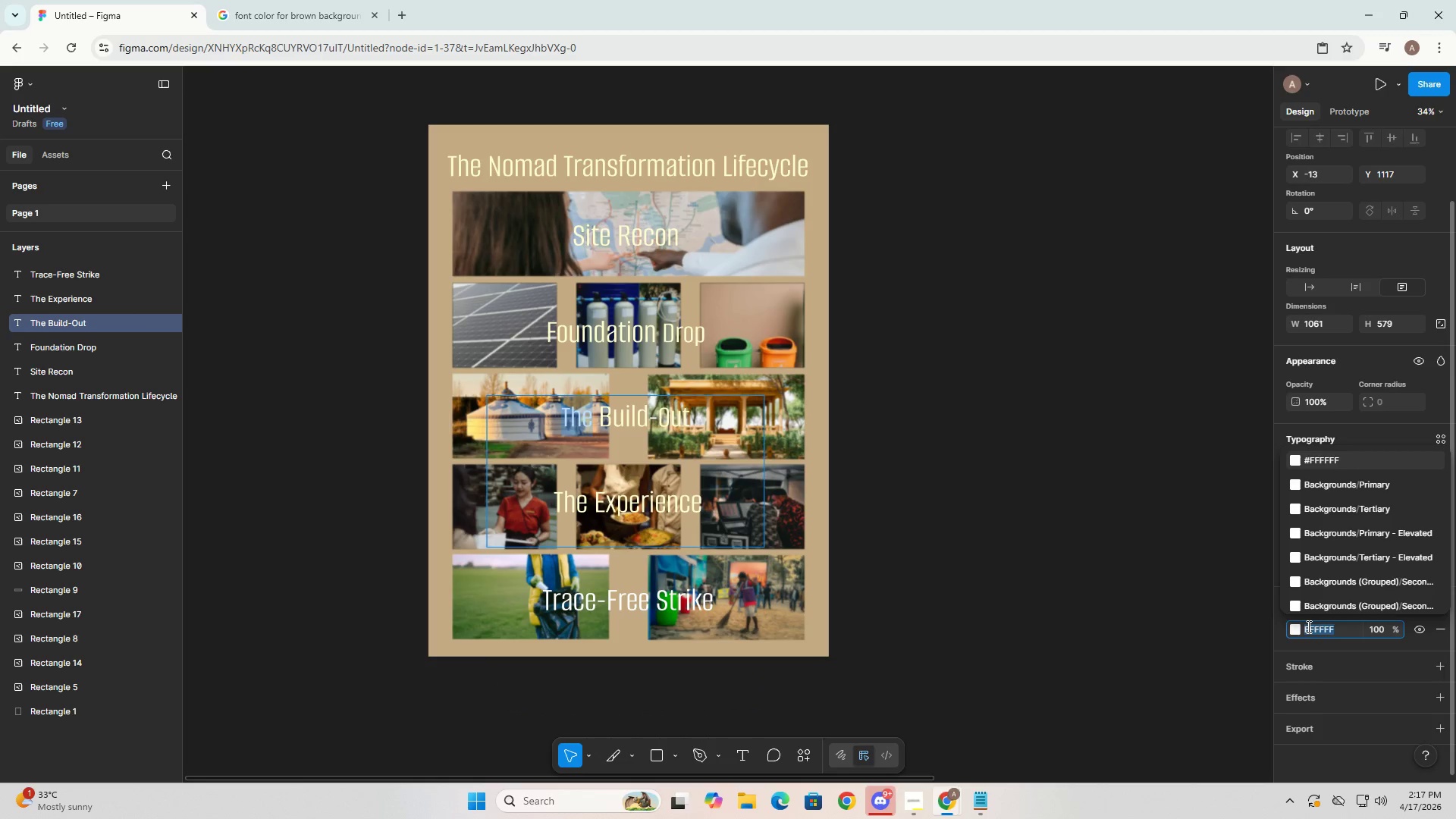 
key(Control+ControlLeft)
 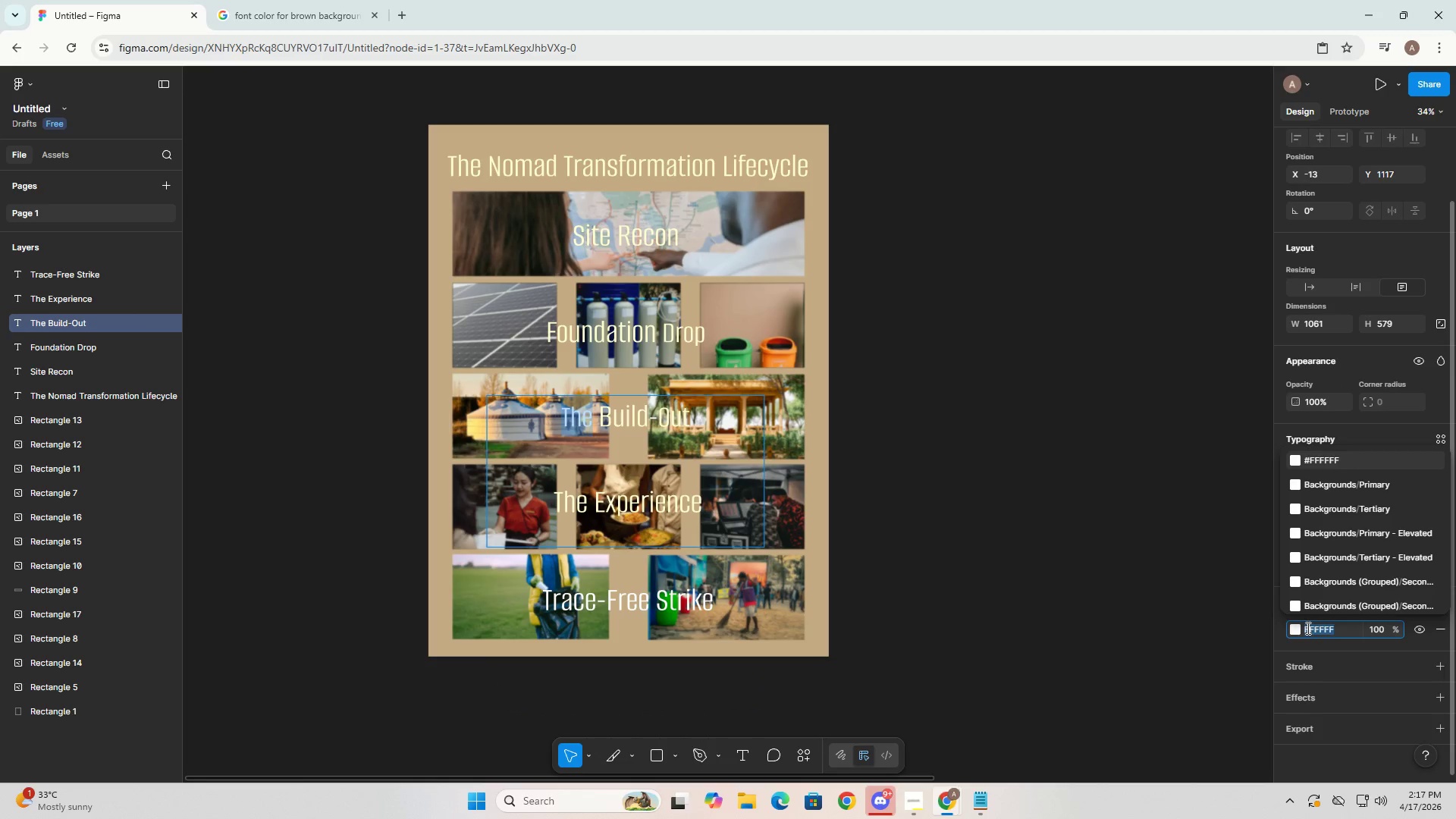 
key(Control+V)
 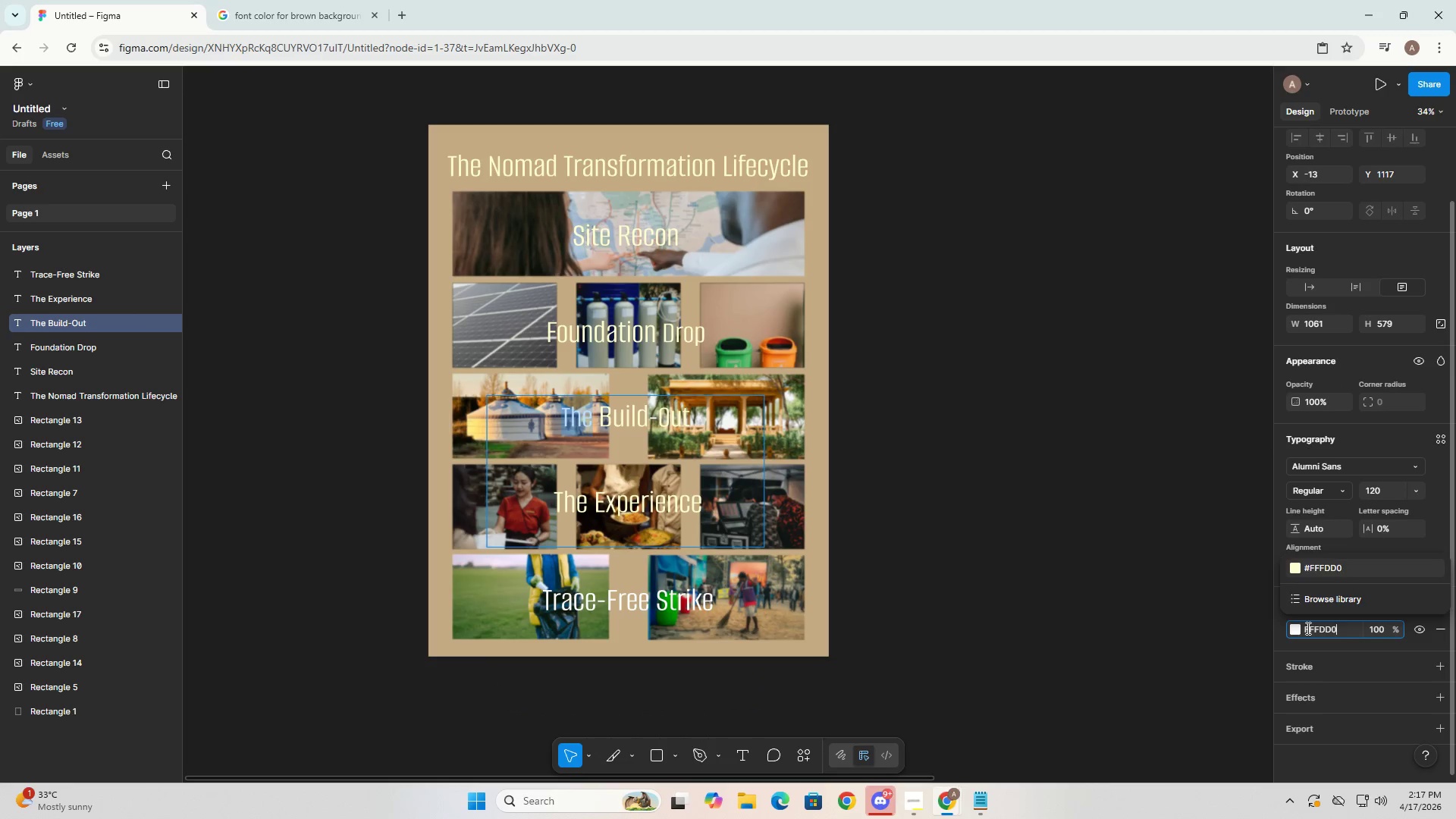 
key(NumpadEnter)
 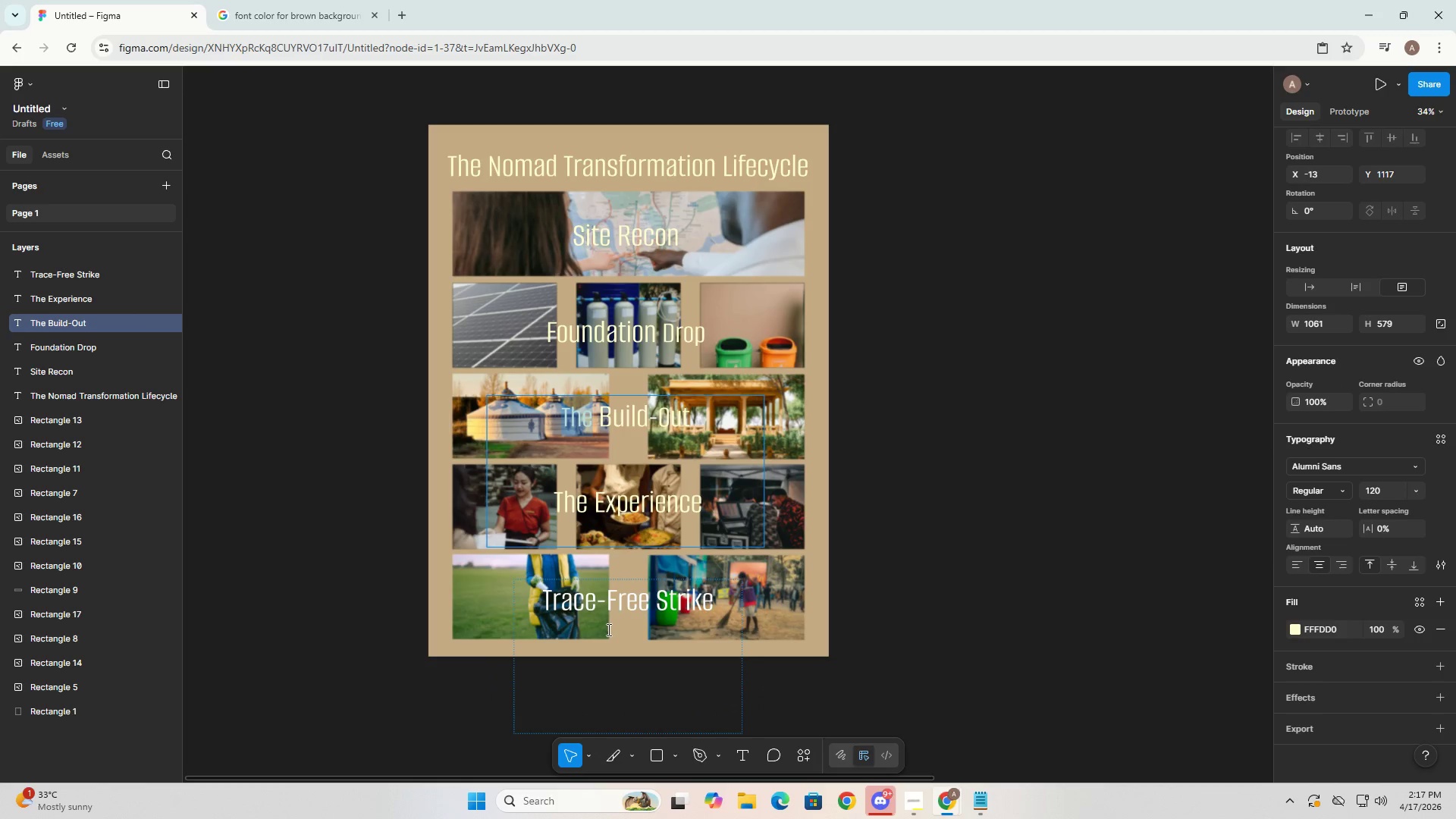 
double_click([627, 617])
 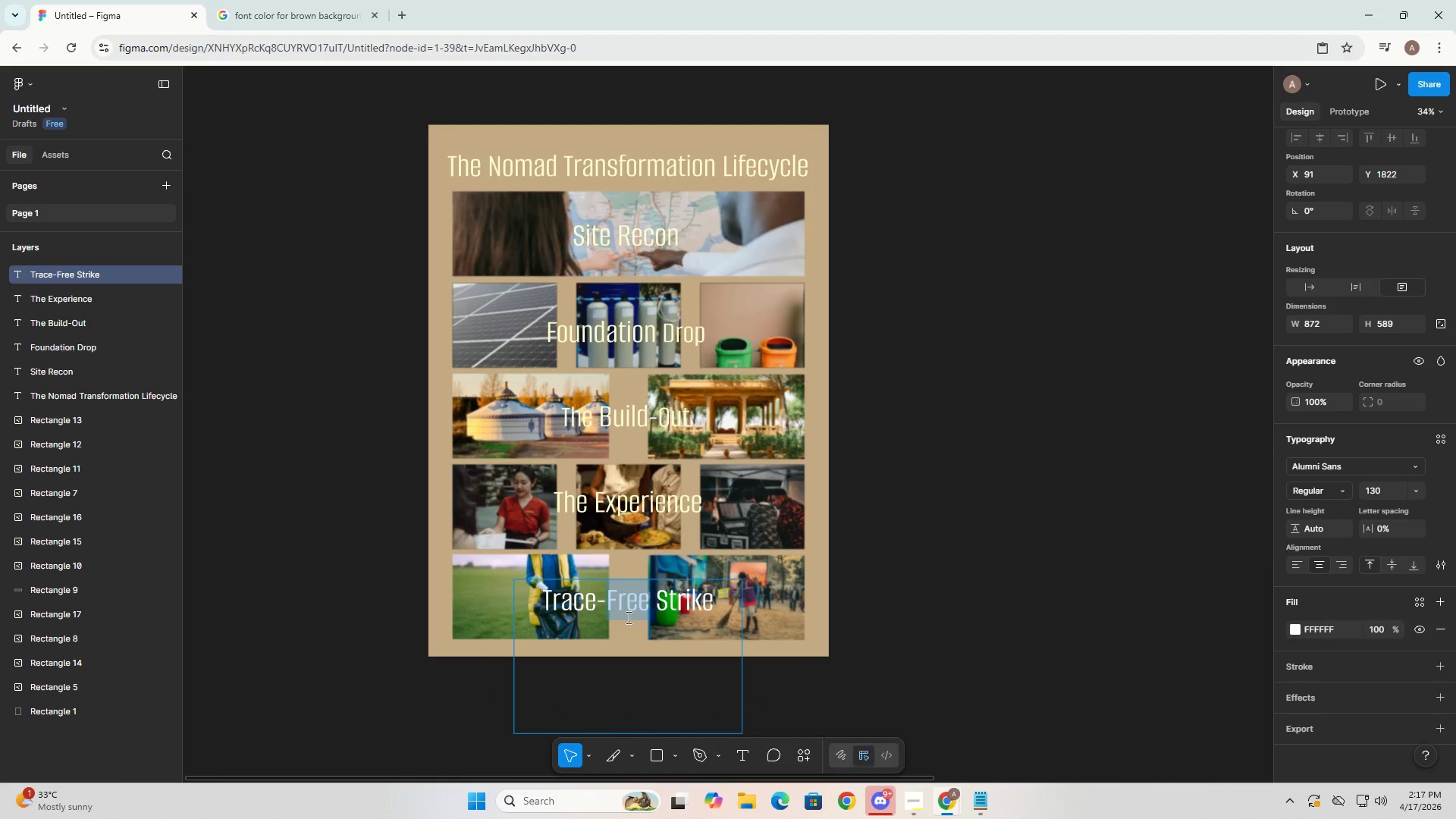 
key(Control+A)
 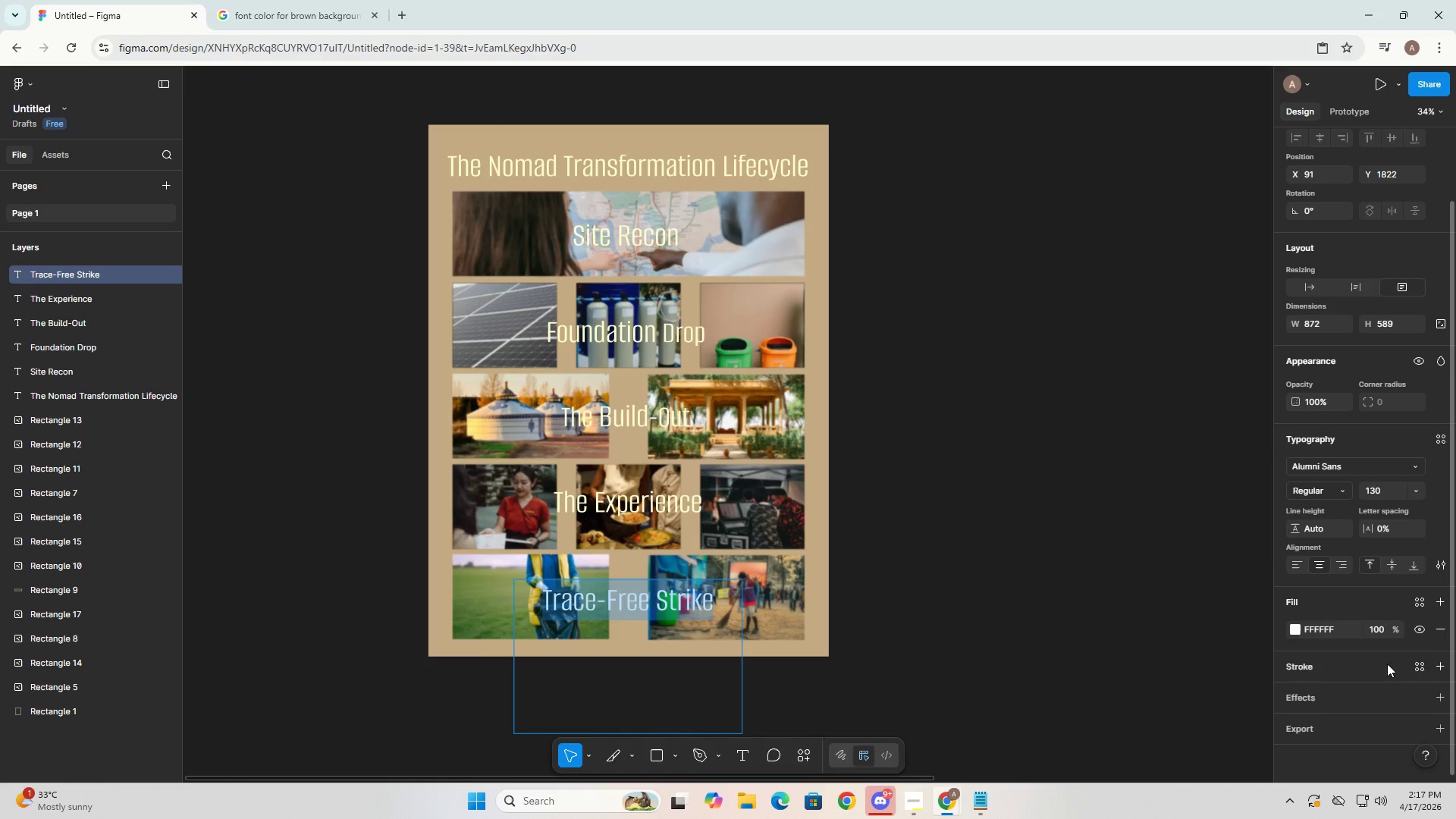 
left_click([1323, 621])
 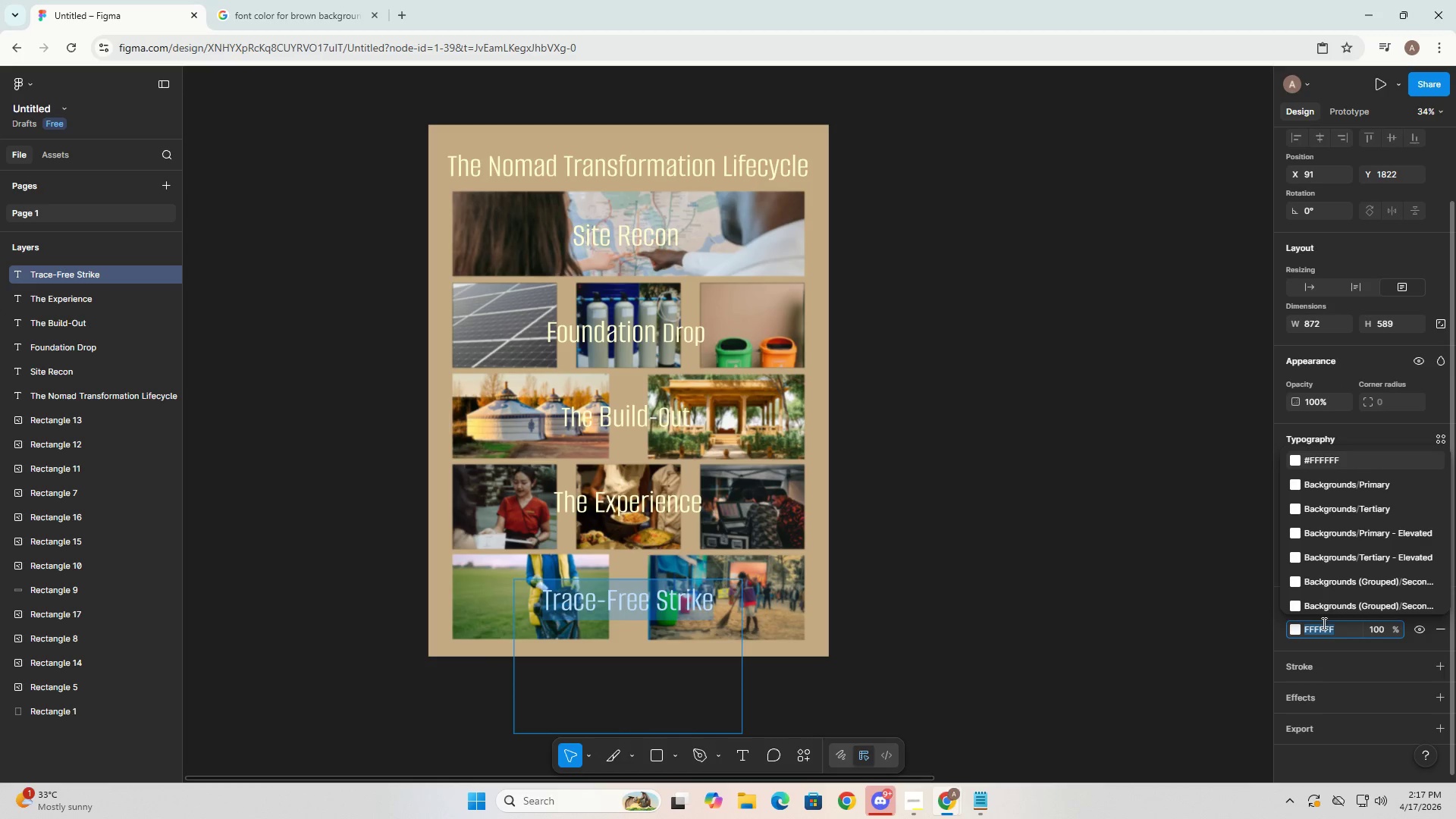 
key(Control+ControlLeft)
 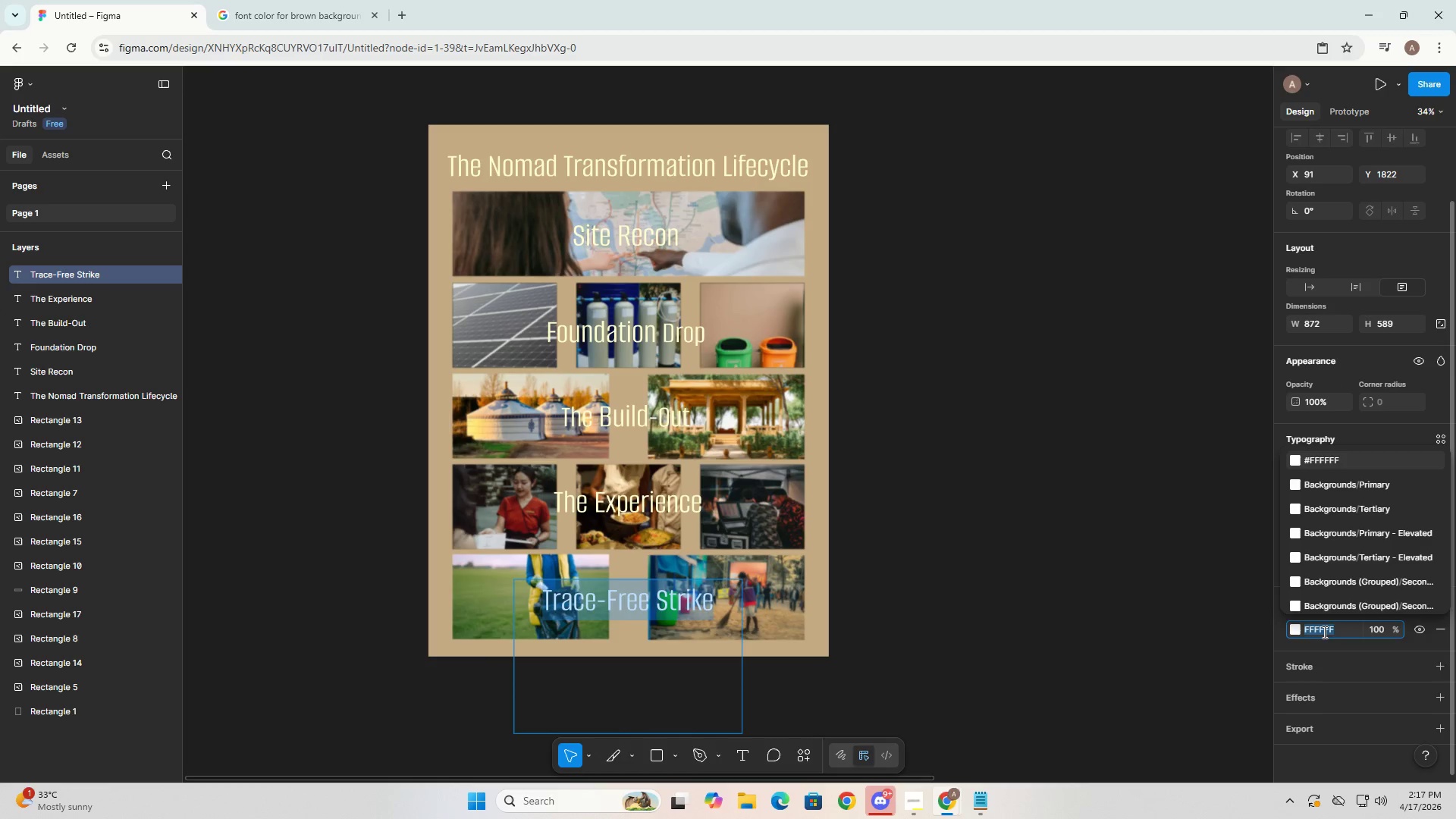 
key(Control+V)
 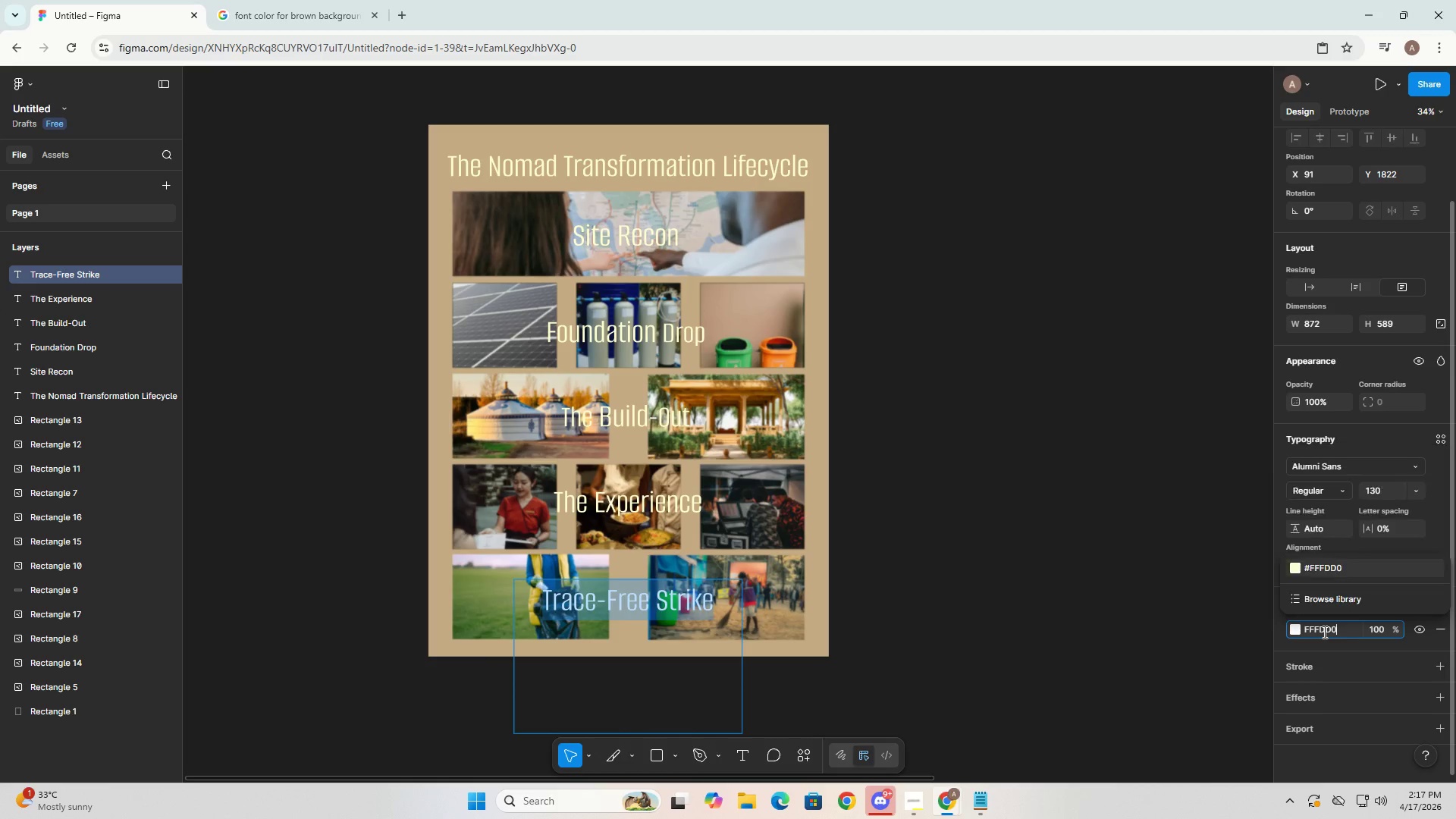 
key(NumpadEnter)
 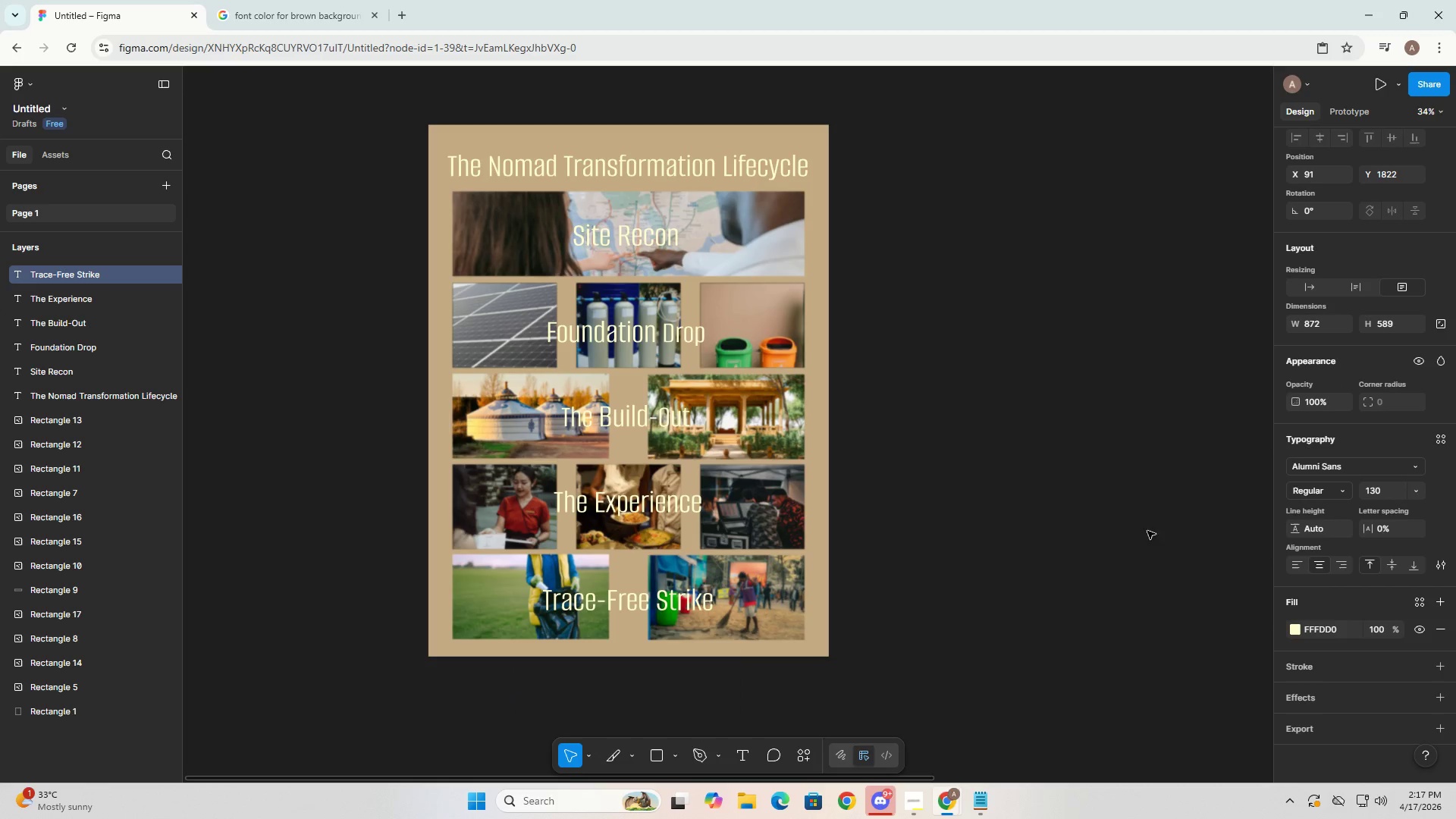 
left_click([1100, 466])
 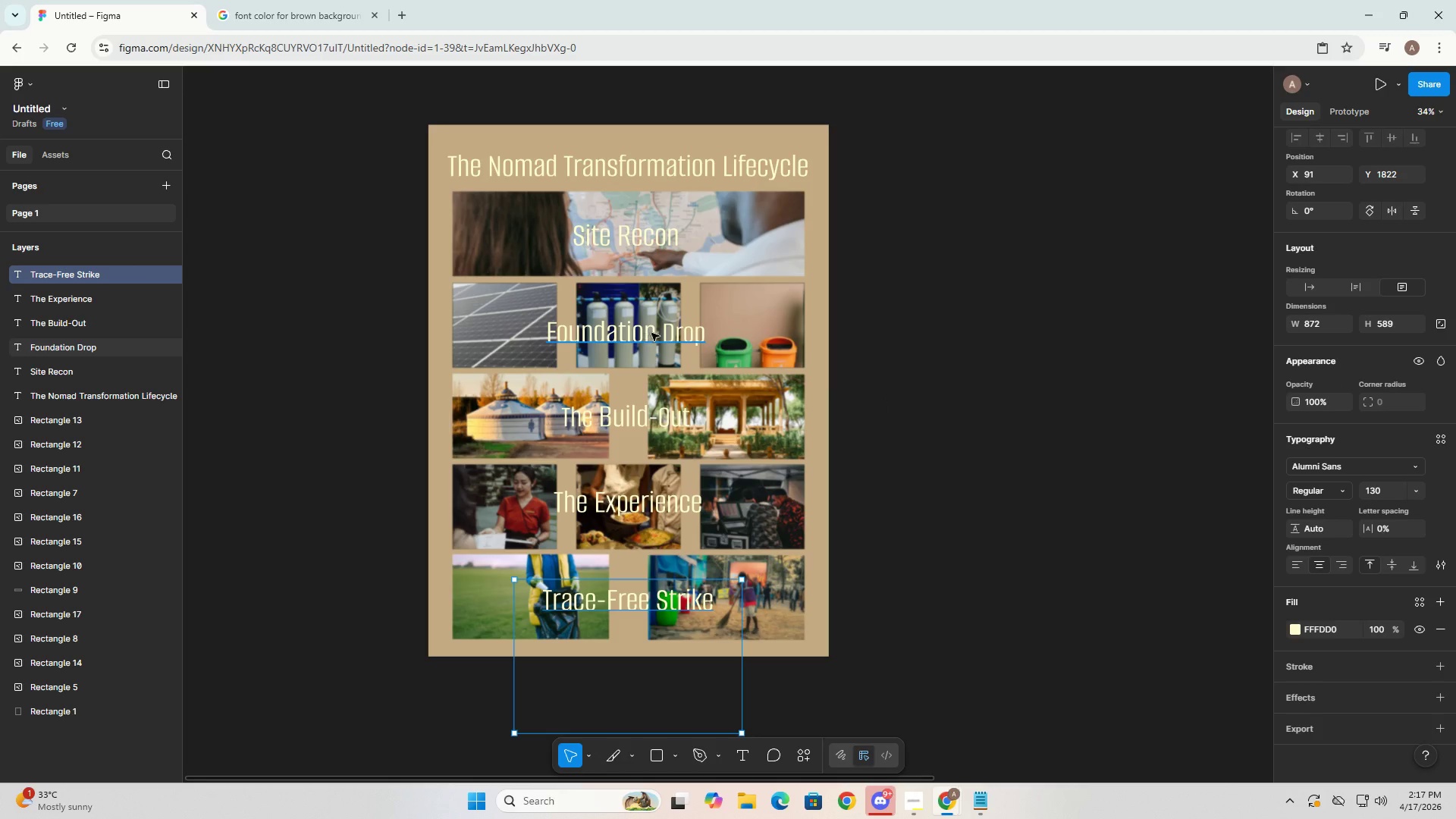 
wait(7.77)
 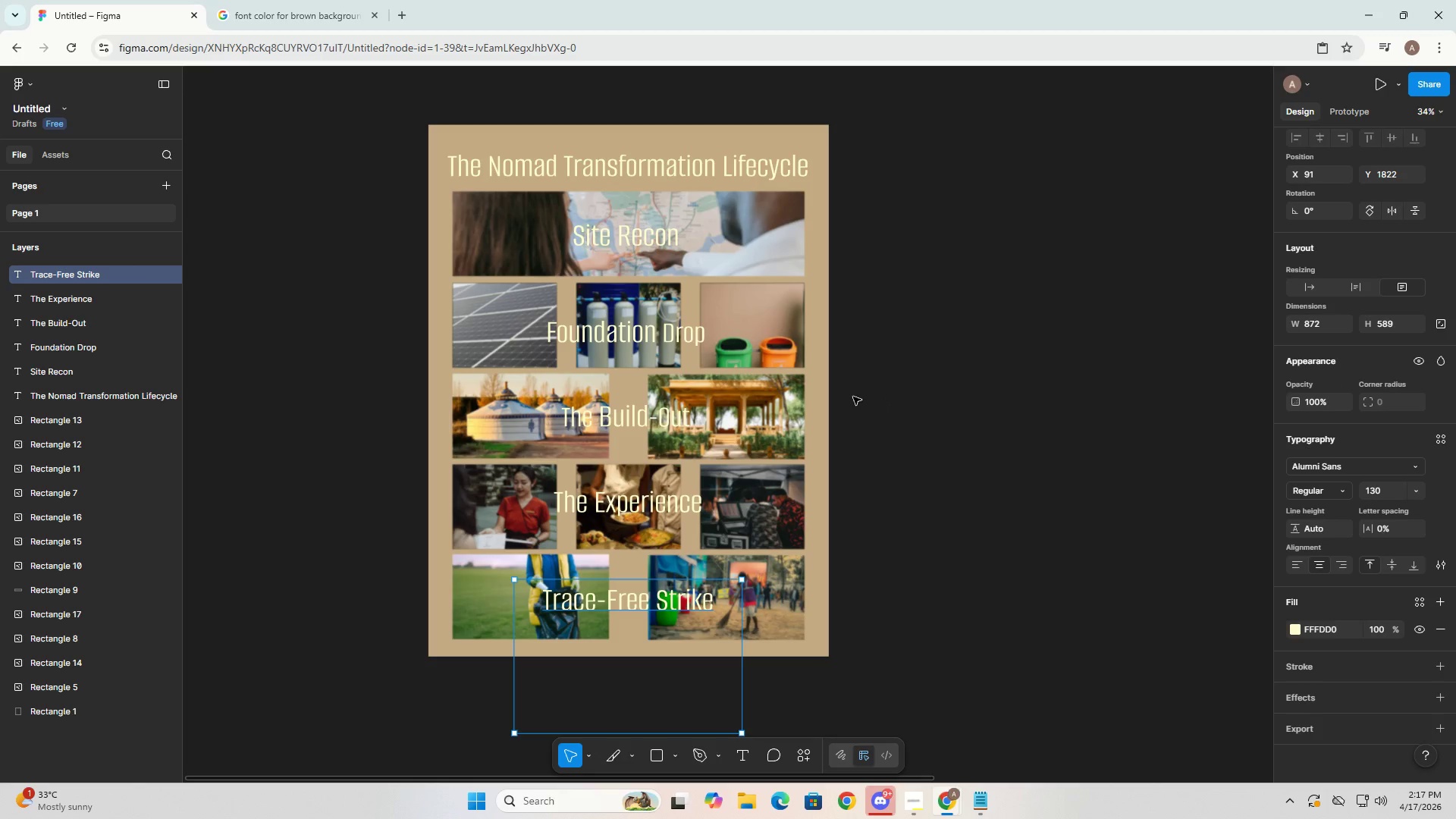 
left_click([658, 243])
 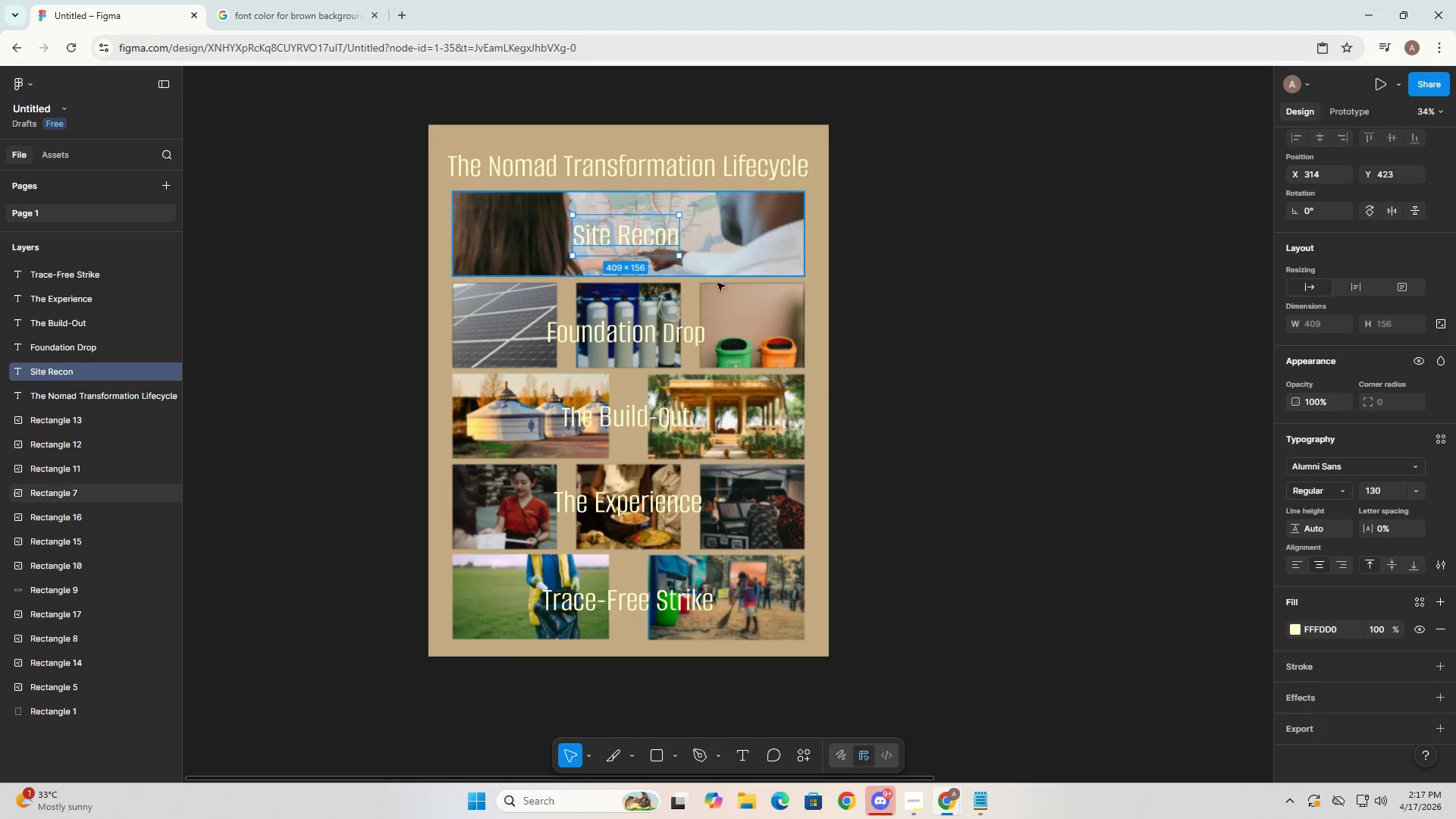 
wait(8.88)
 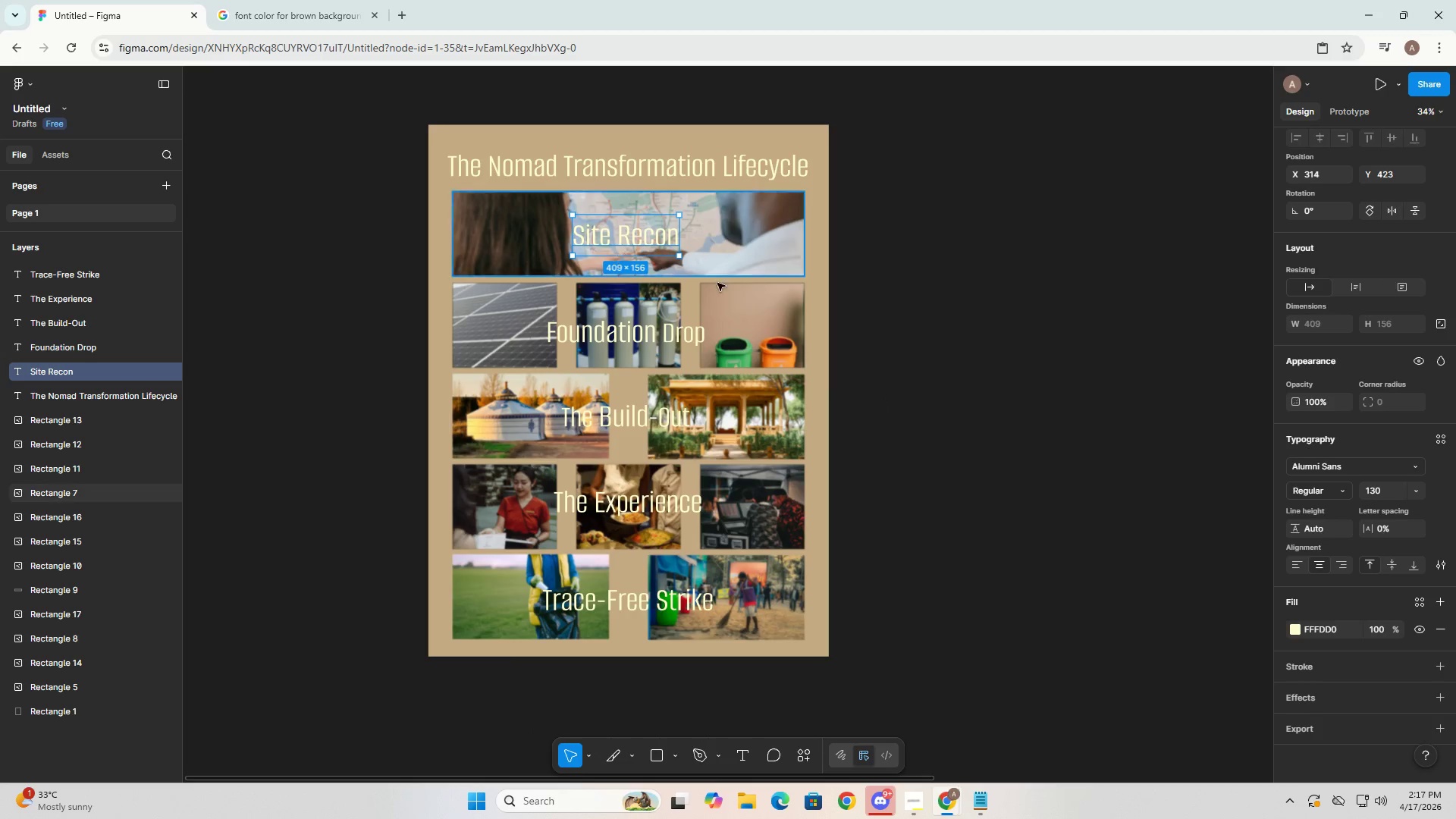 
left_click([1095, 336])
 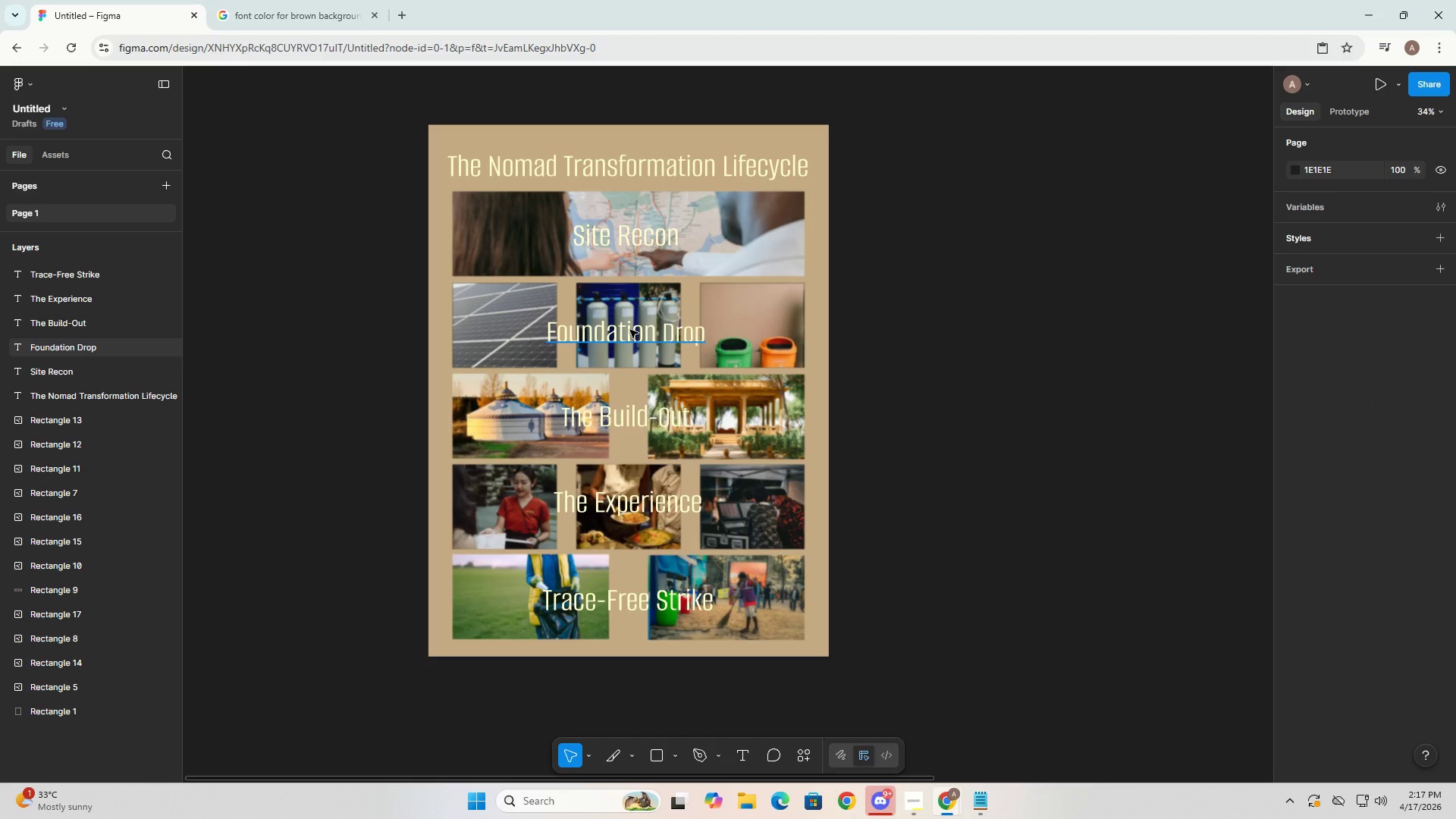 
wait(7.88)
 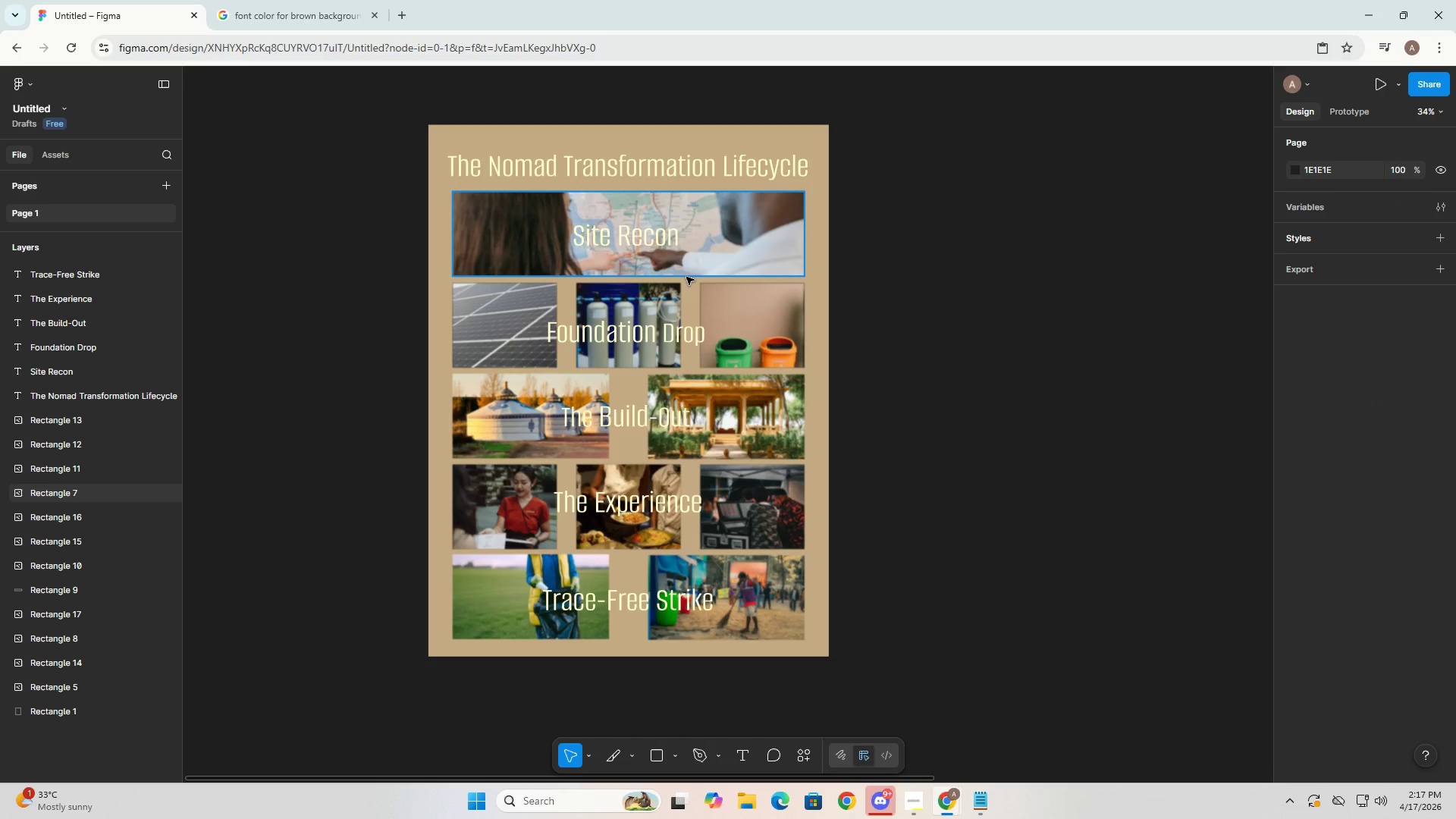 
left_click([641, 243])
 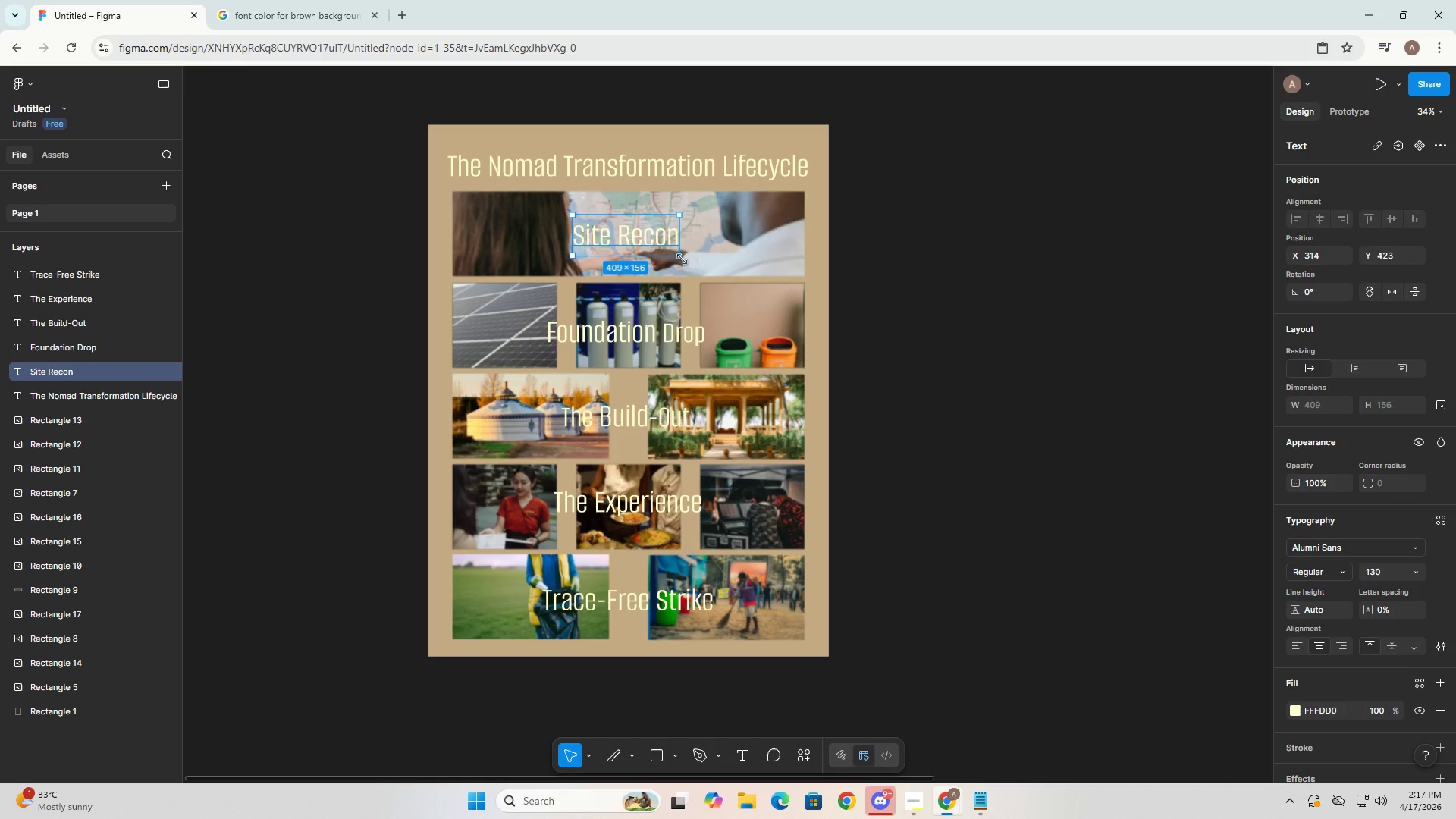 
left_click_drag(start_coordinate=[639, 224], to_coordinate=[519, 254])
 